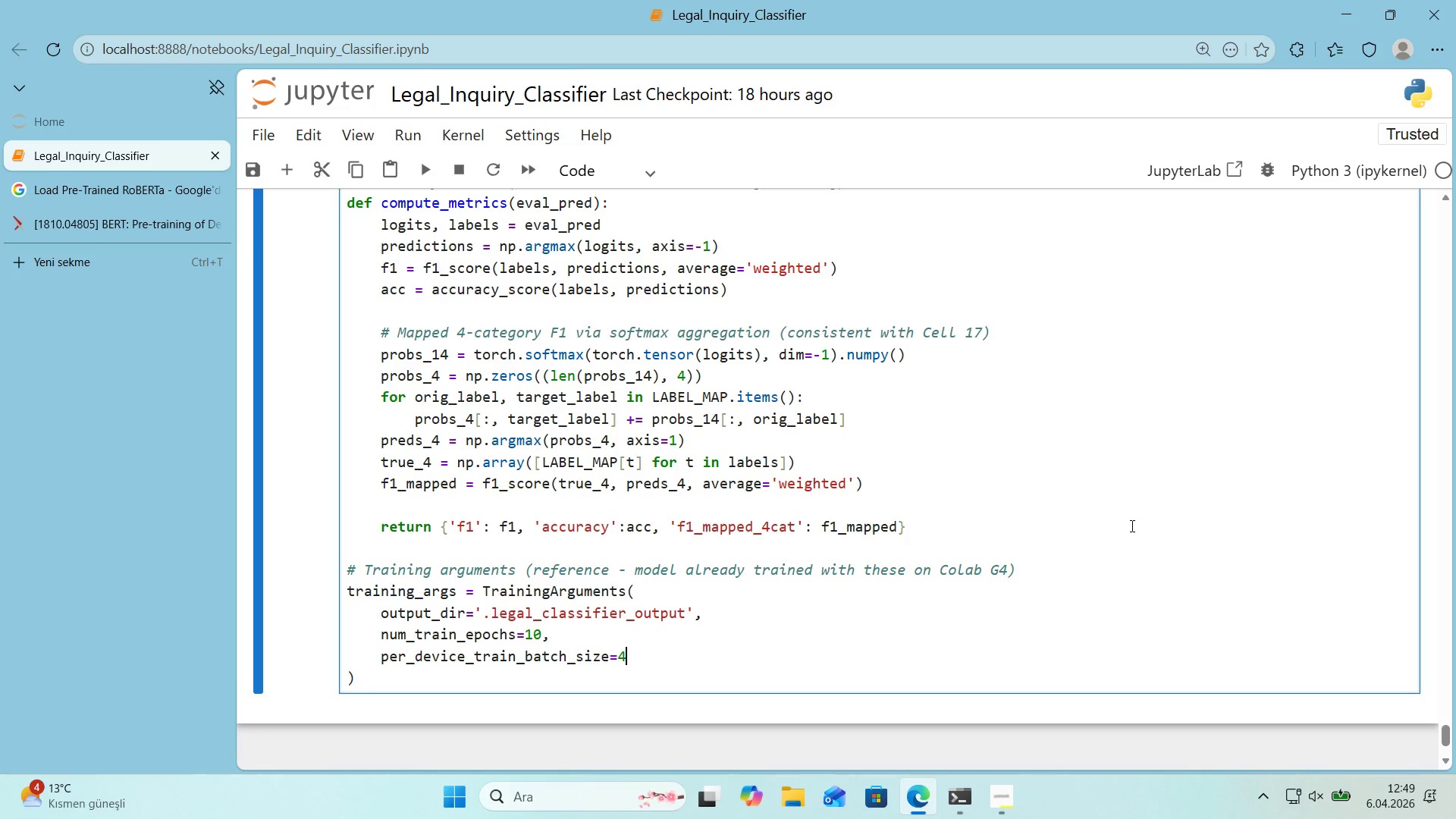 
key(Enter)
 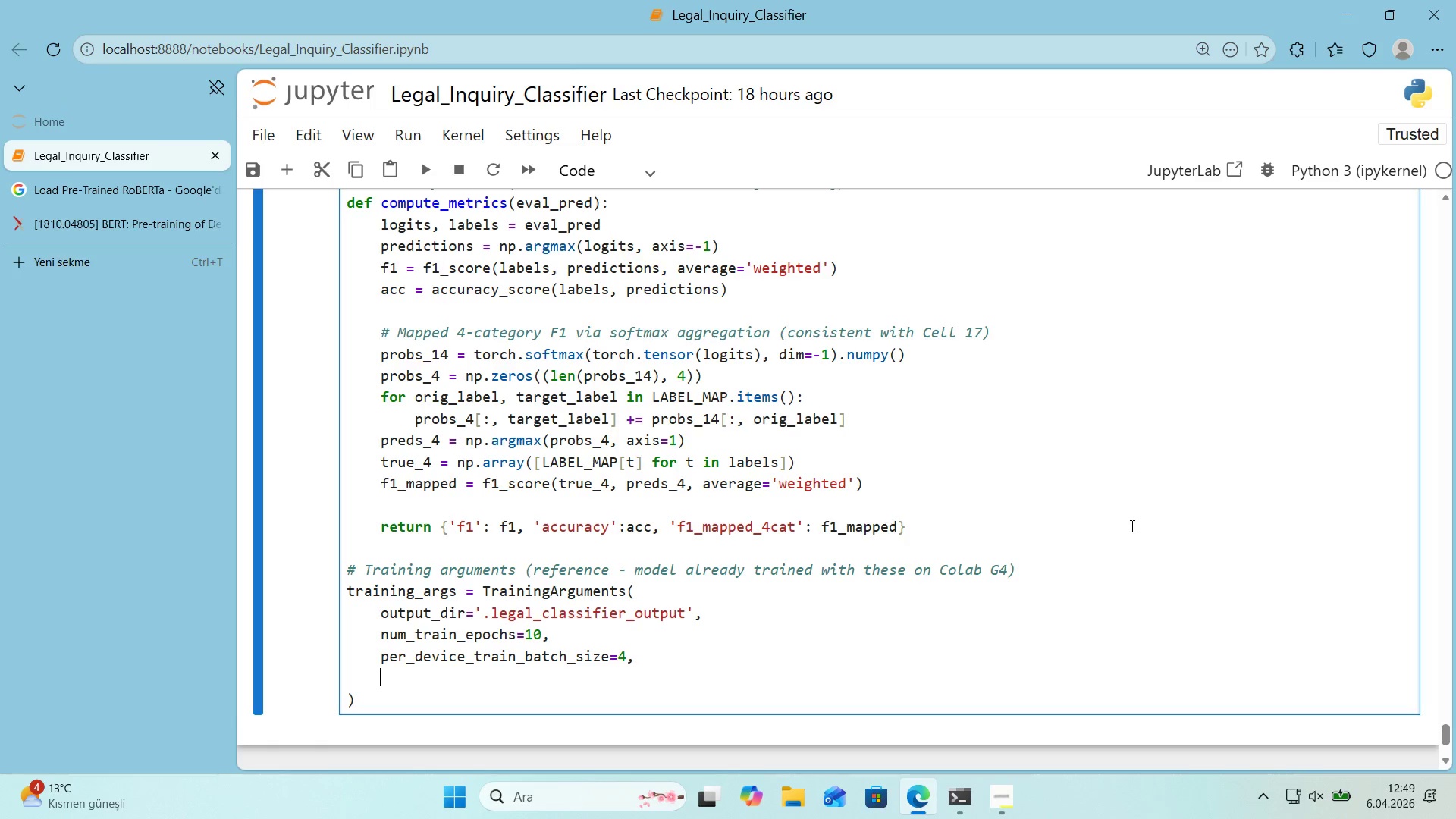 
type(per_deb)
key(Backspace)
type(v'ce_eval_batch_s'ze)8,)
 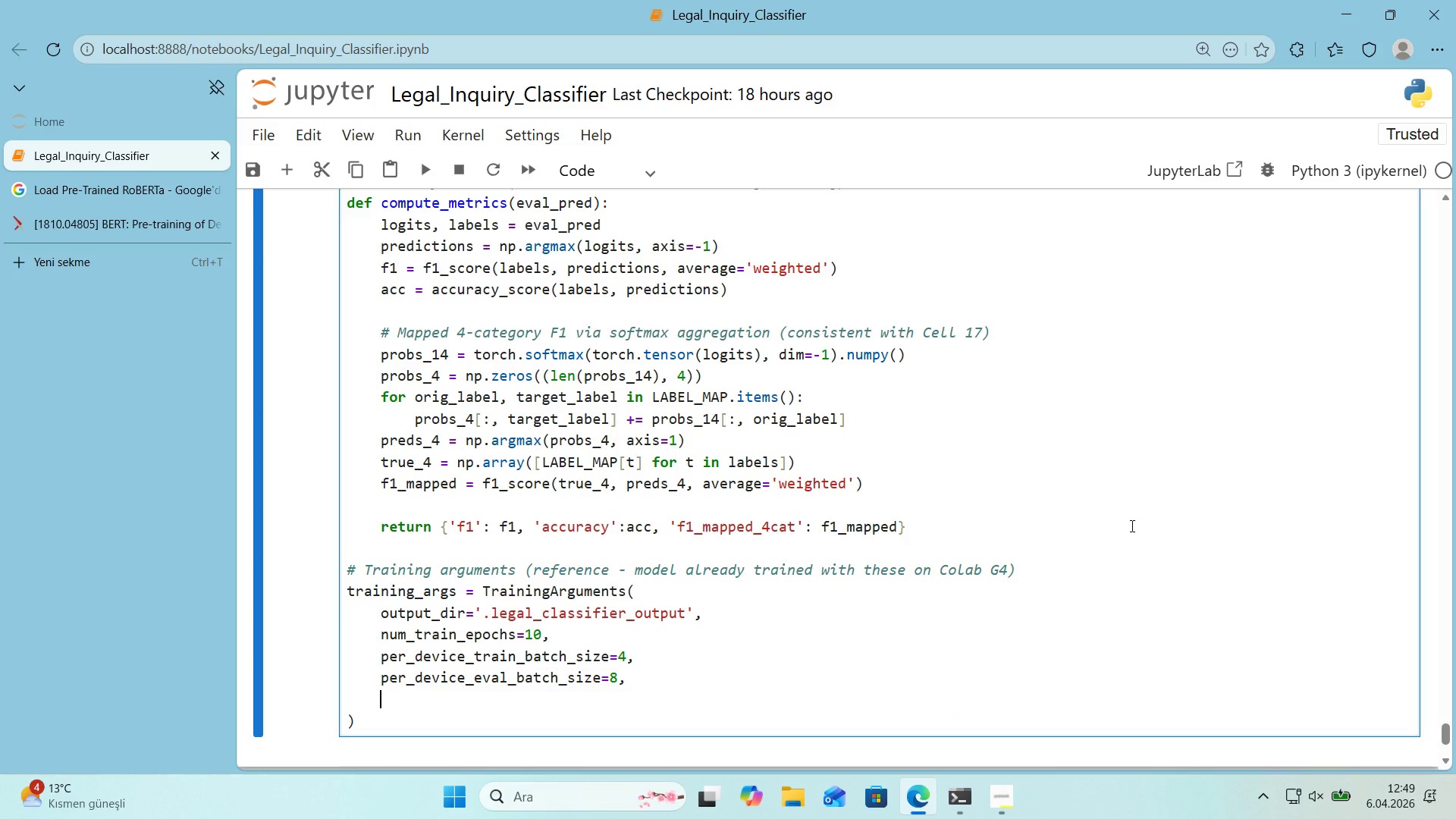 
 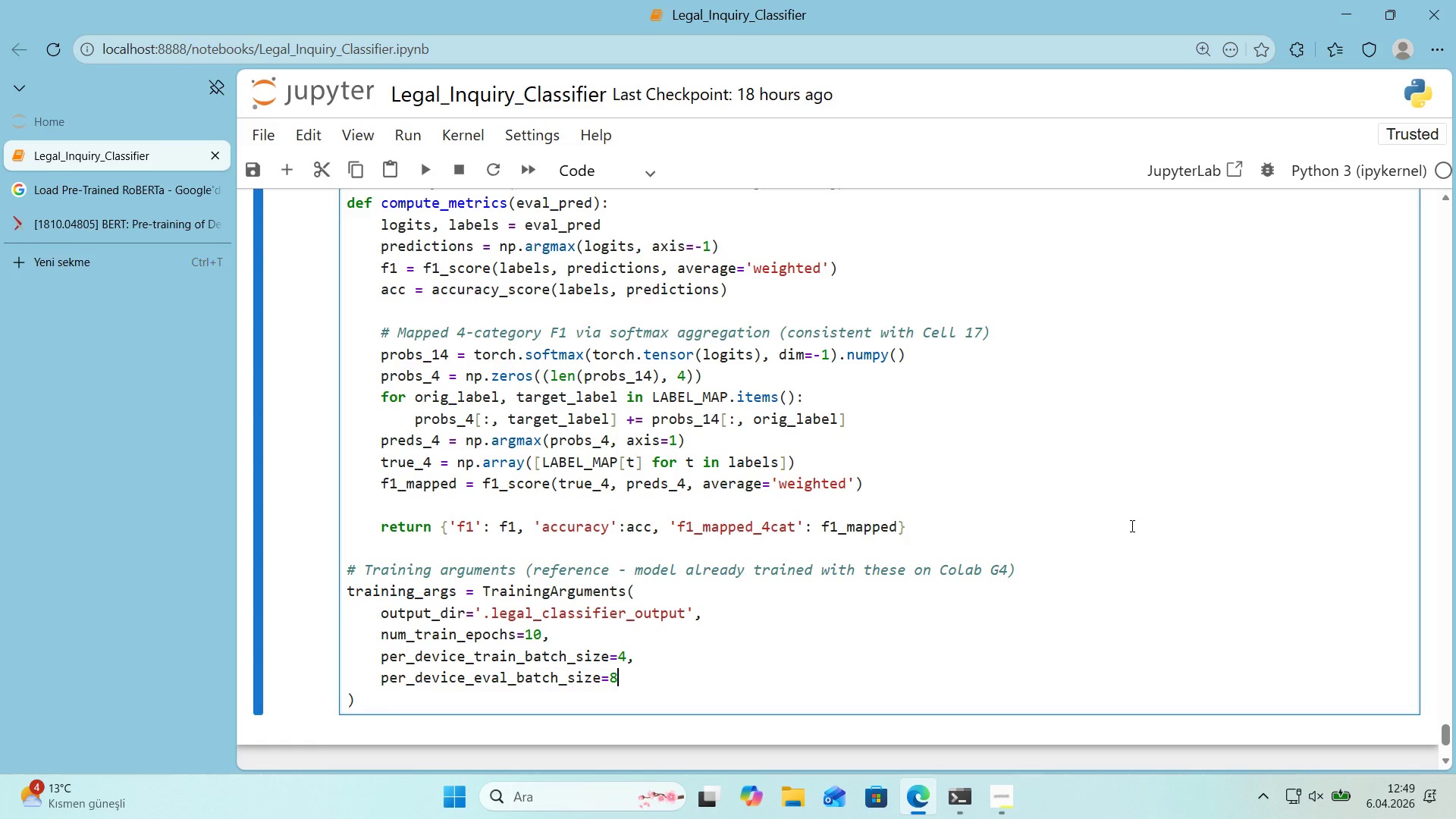 
key(Enter)
 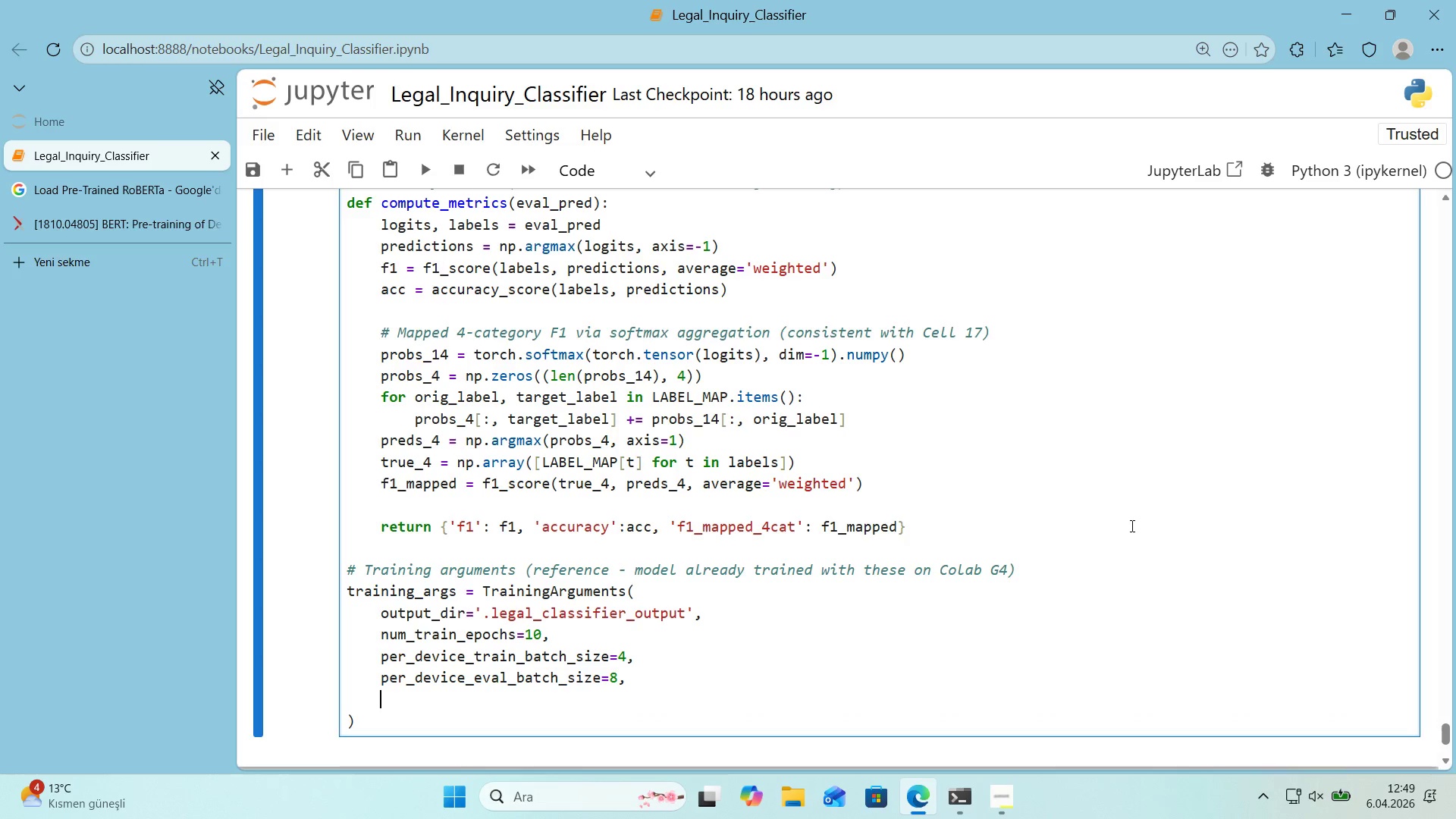 
type(waru)
key(Backspace)
type(mup_steps)200,)
 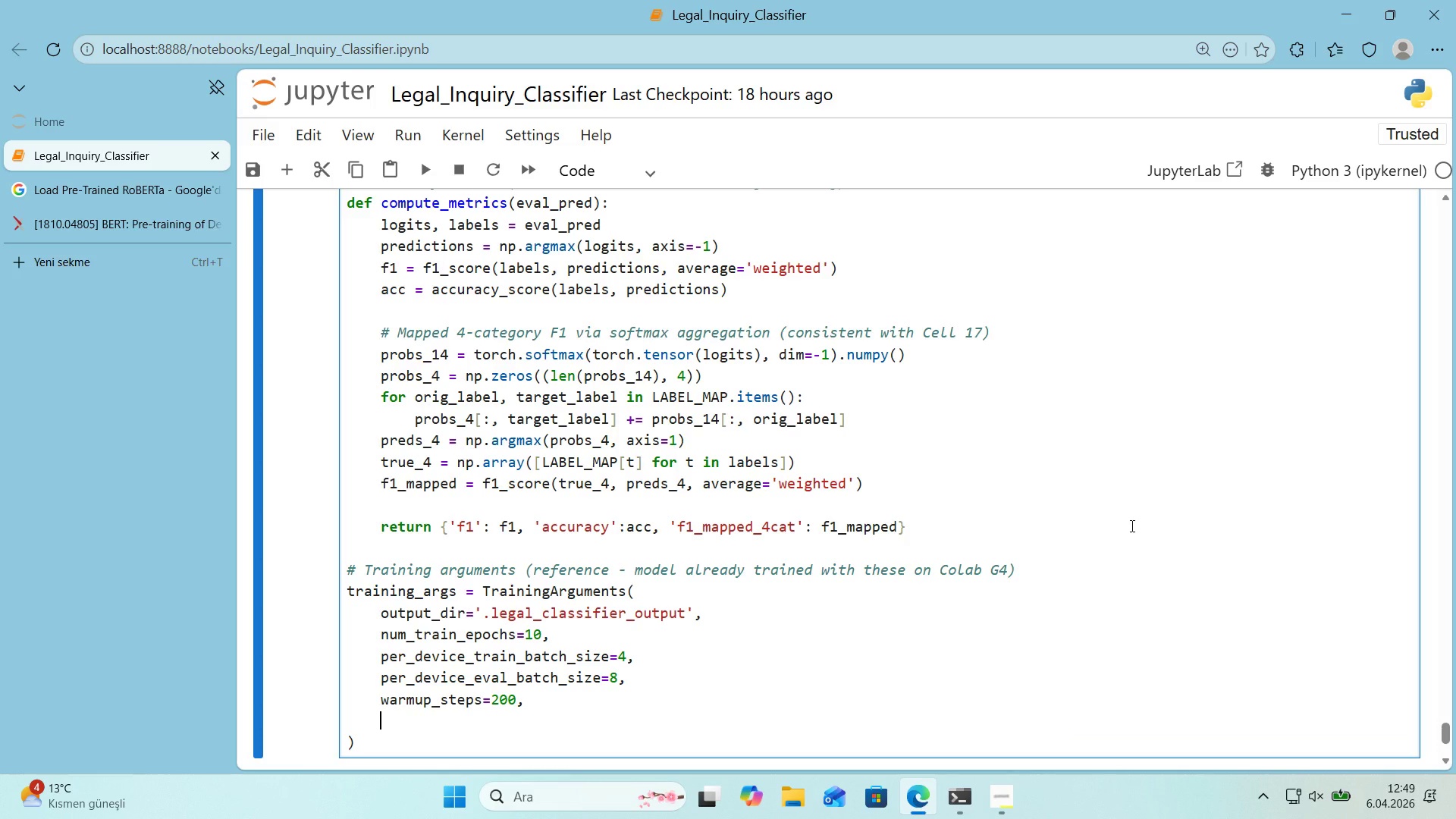 
 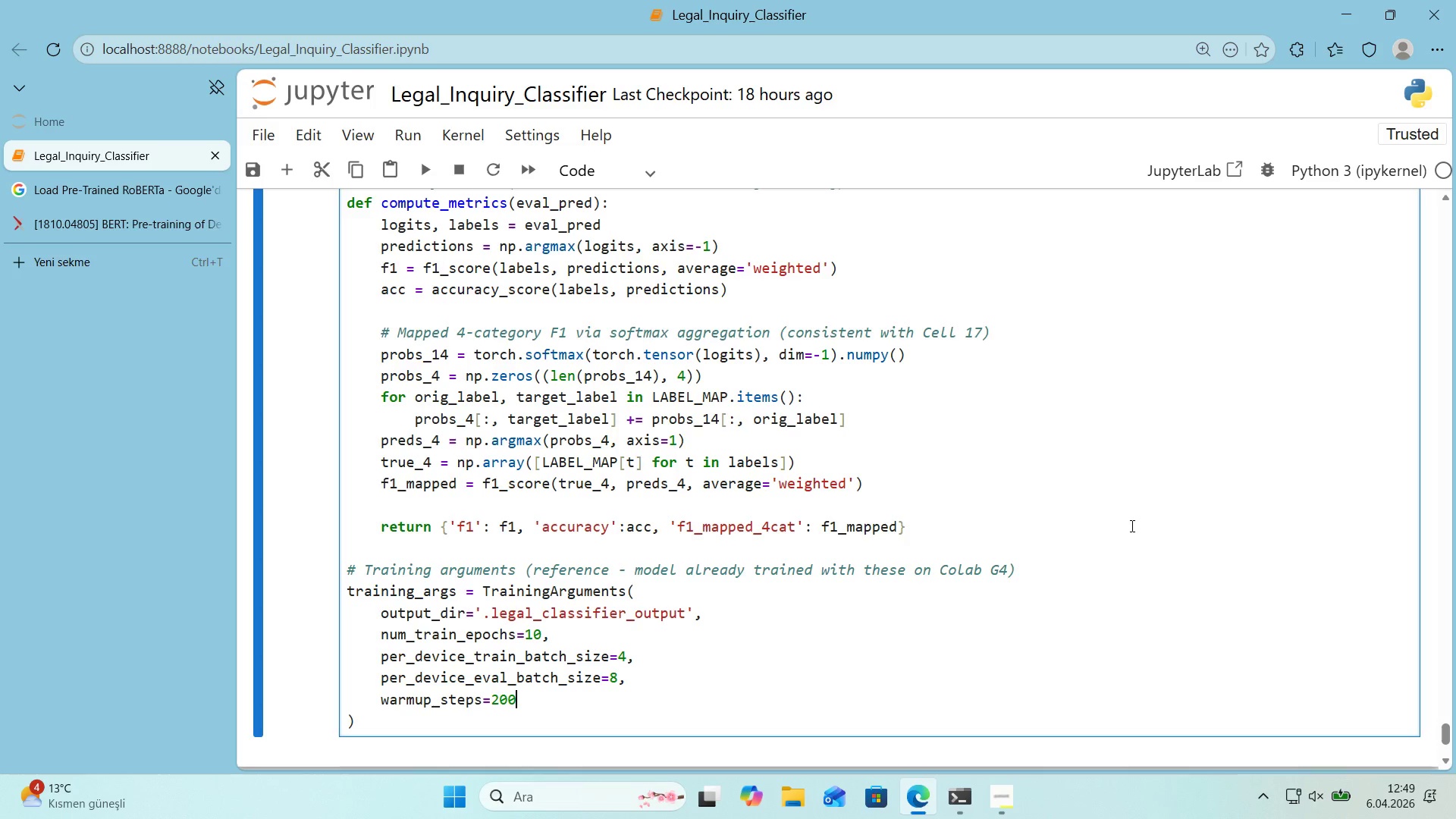 
key(Enter)
 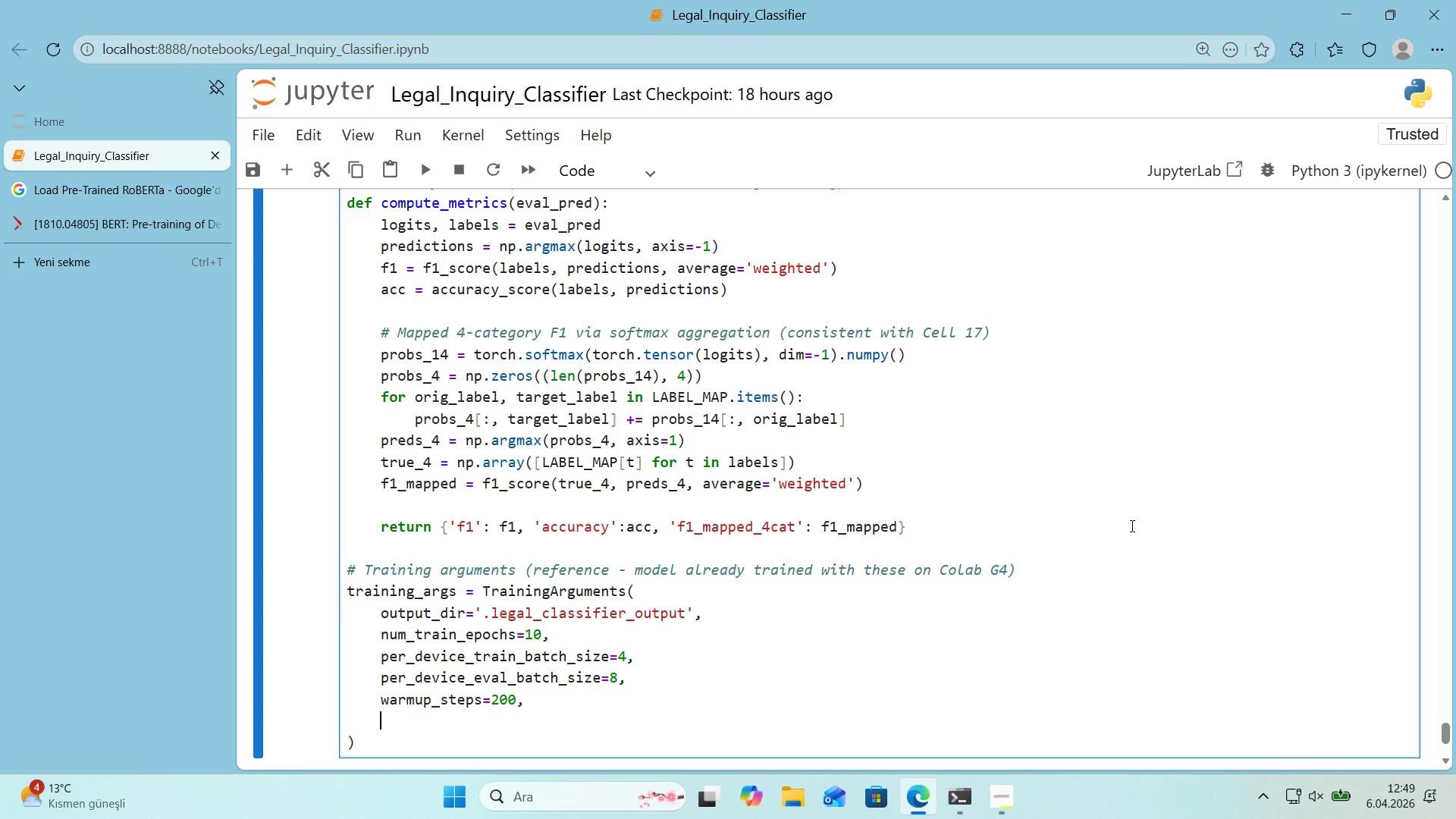 
type(we'ght_ddev)
key(Backspace)
key(Backspace)
key(Backspace)
type(ecaay)
key(Backspace)
key(Backspace)
type(y)
 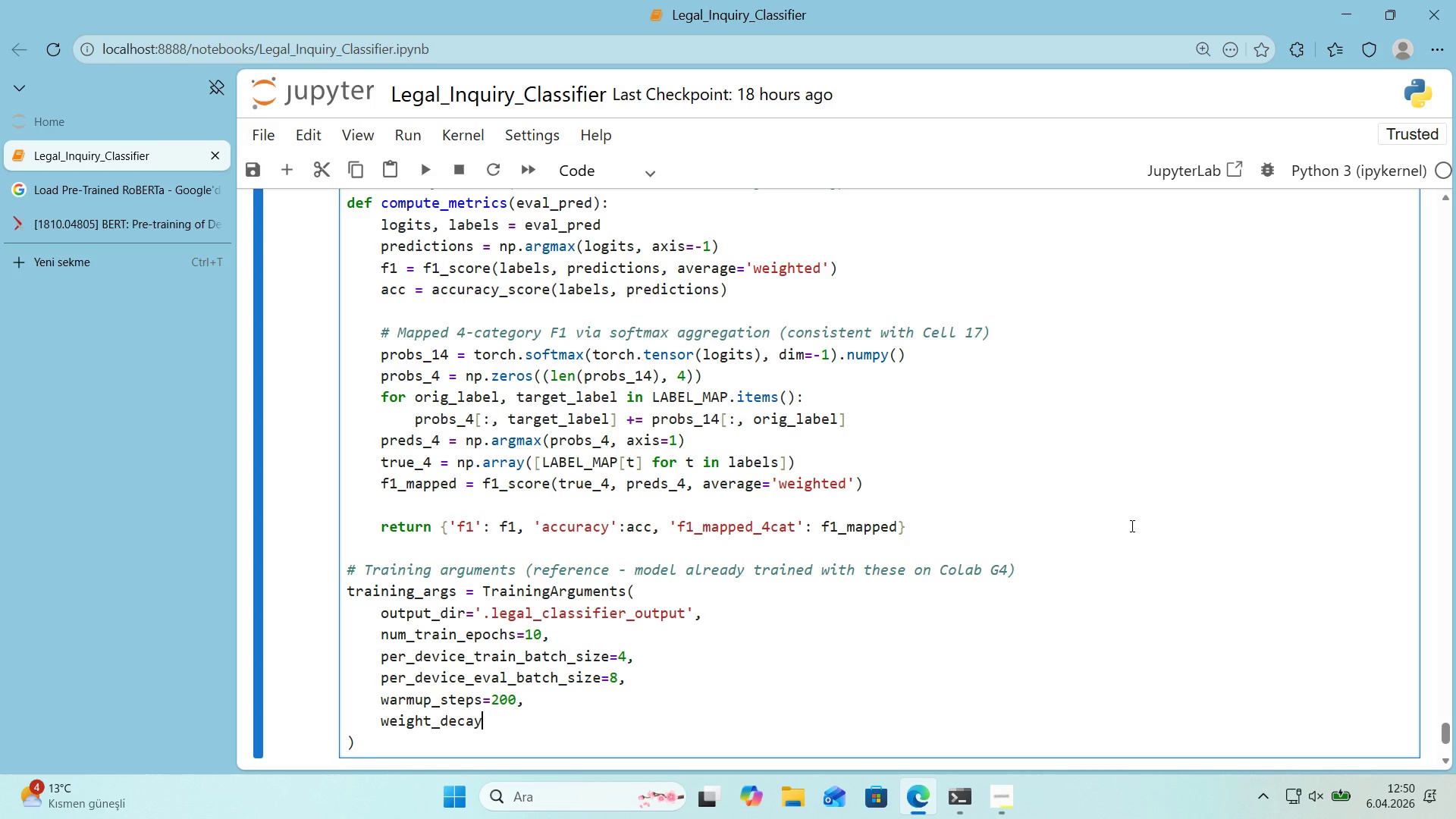 
wait(14.81)
 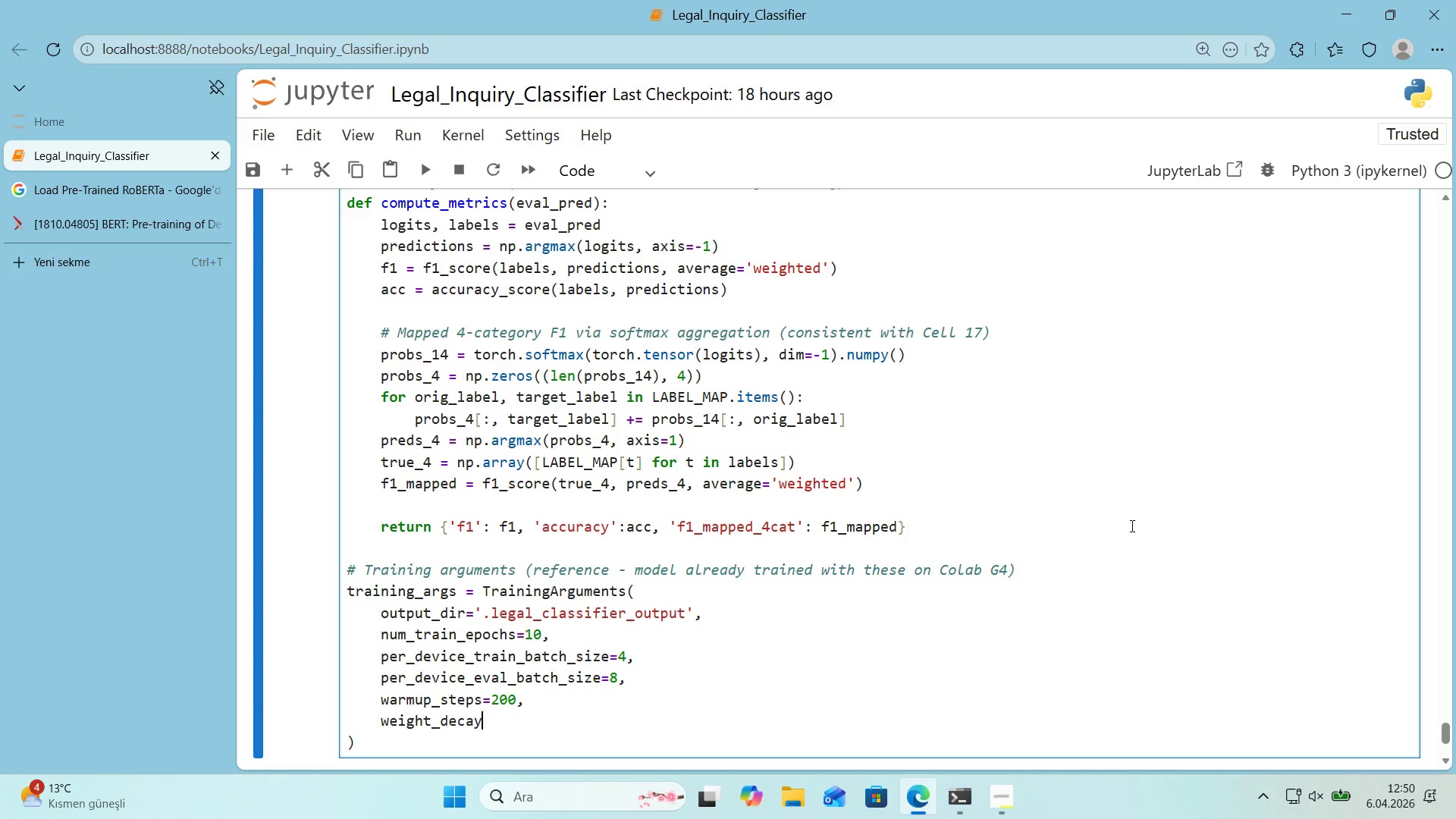 
key(Shift+0)
 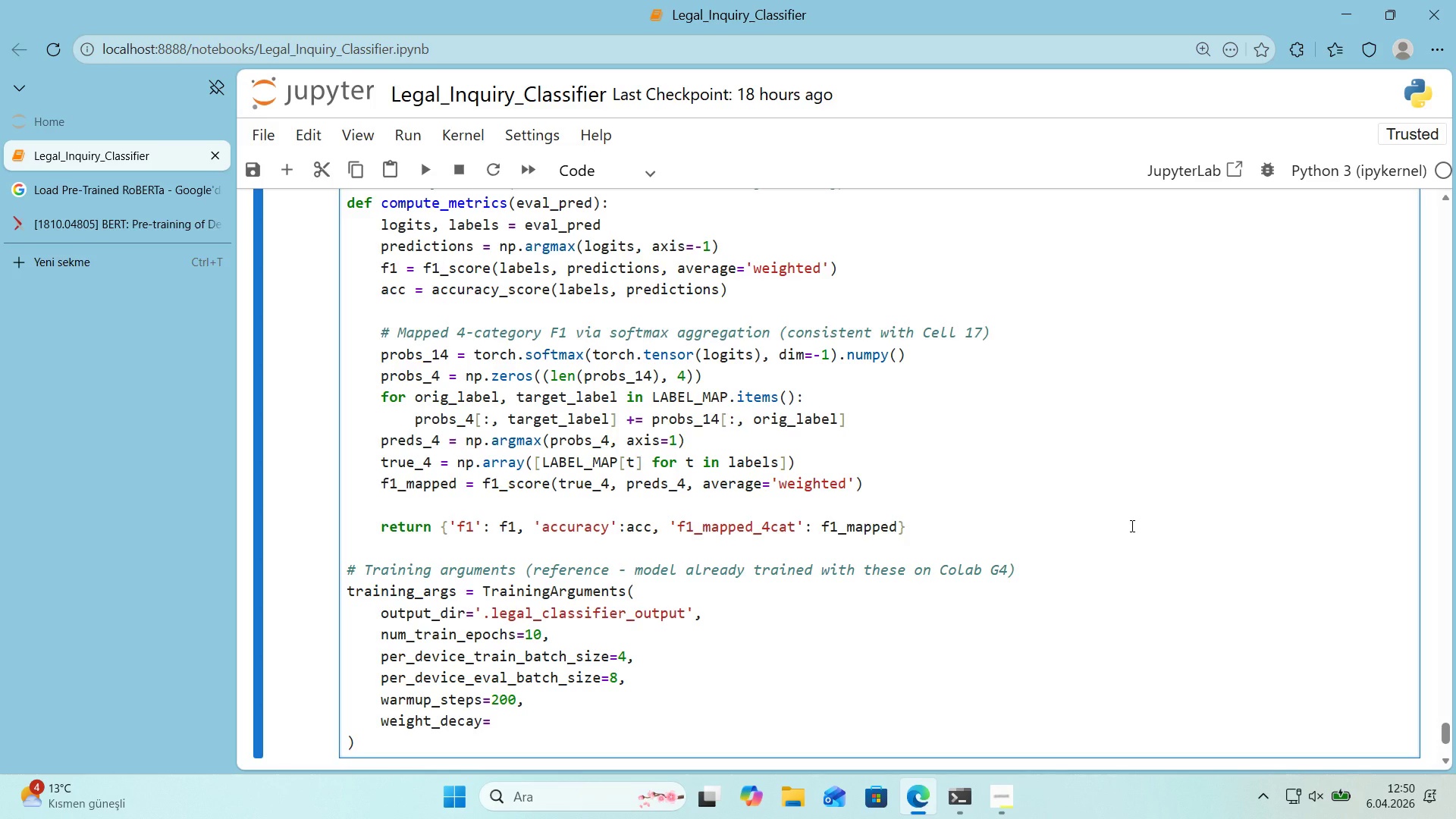 
key(Numpad0)
 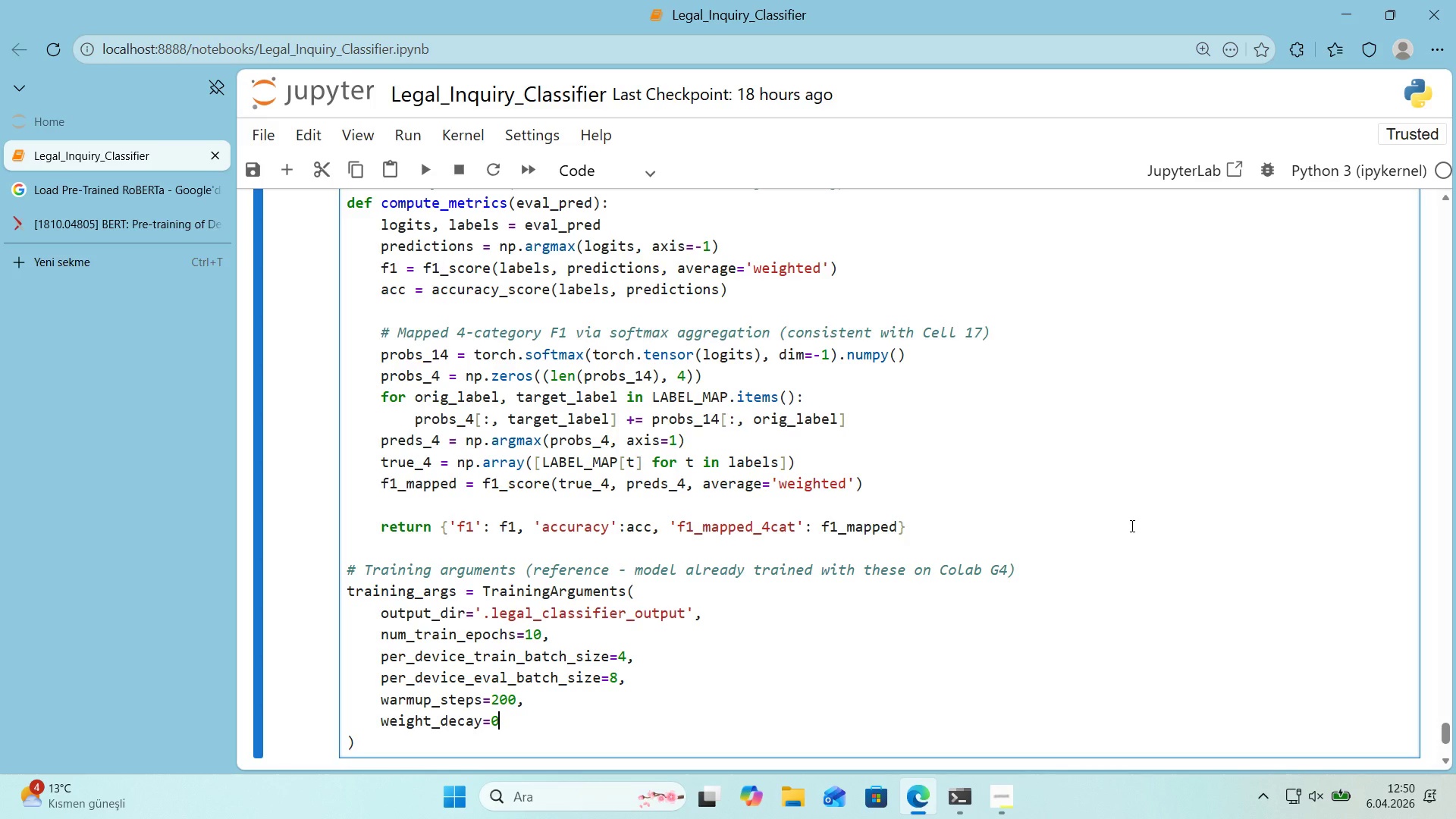 
key(Period)
 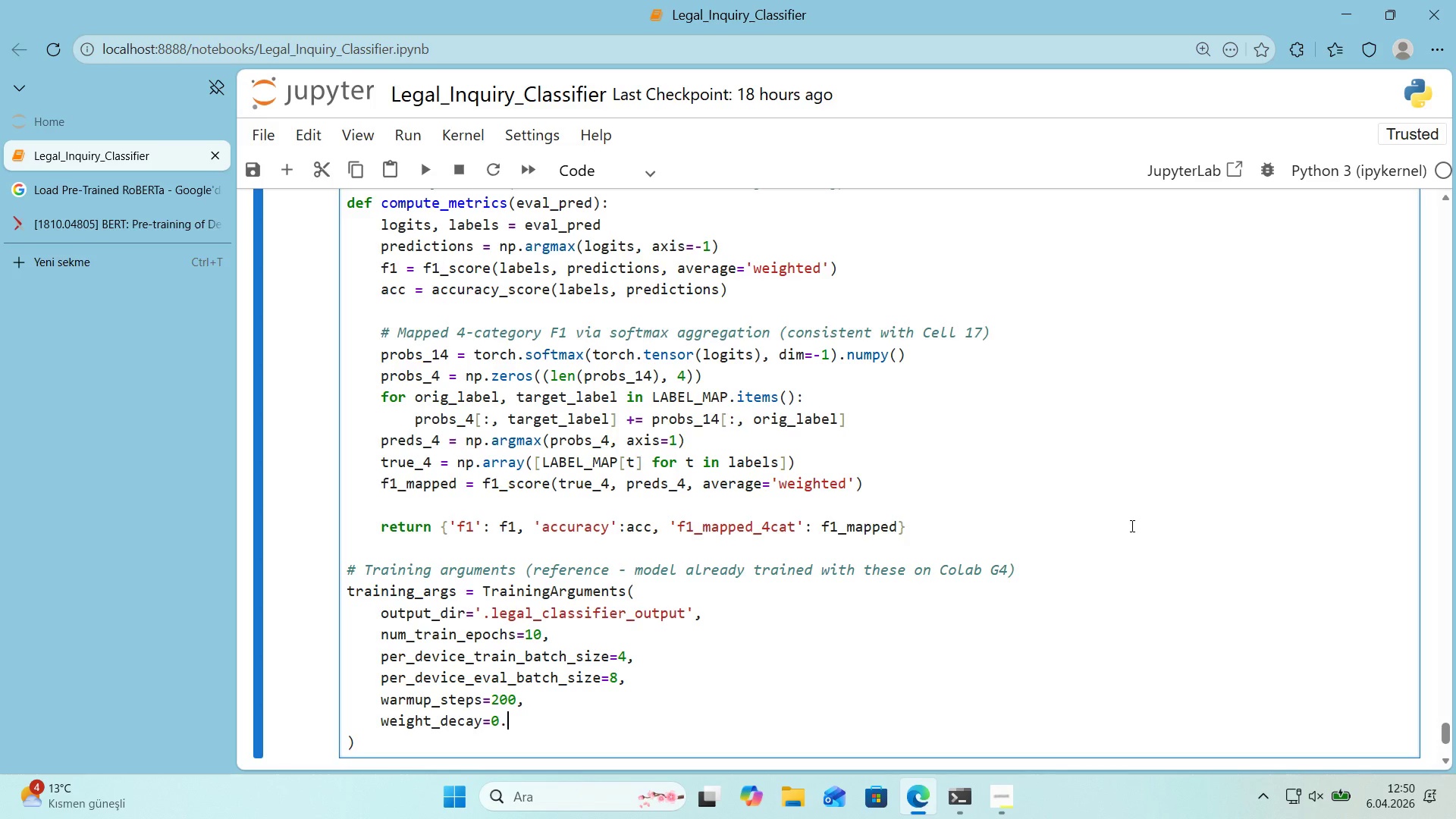 
key(Numpad0)
 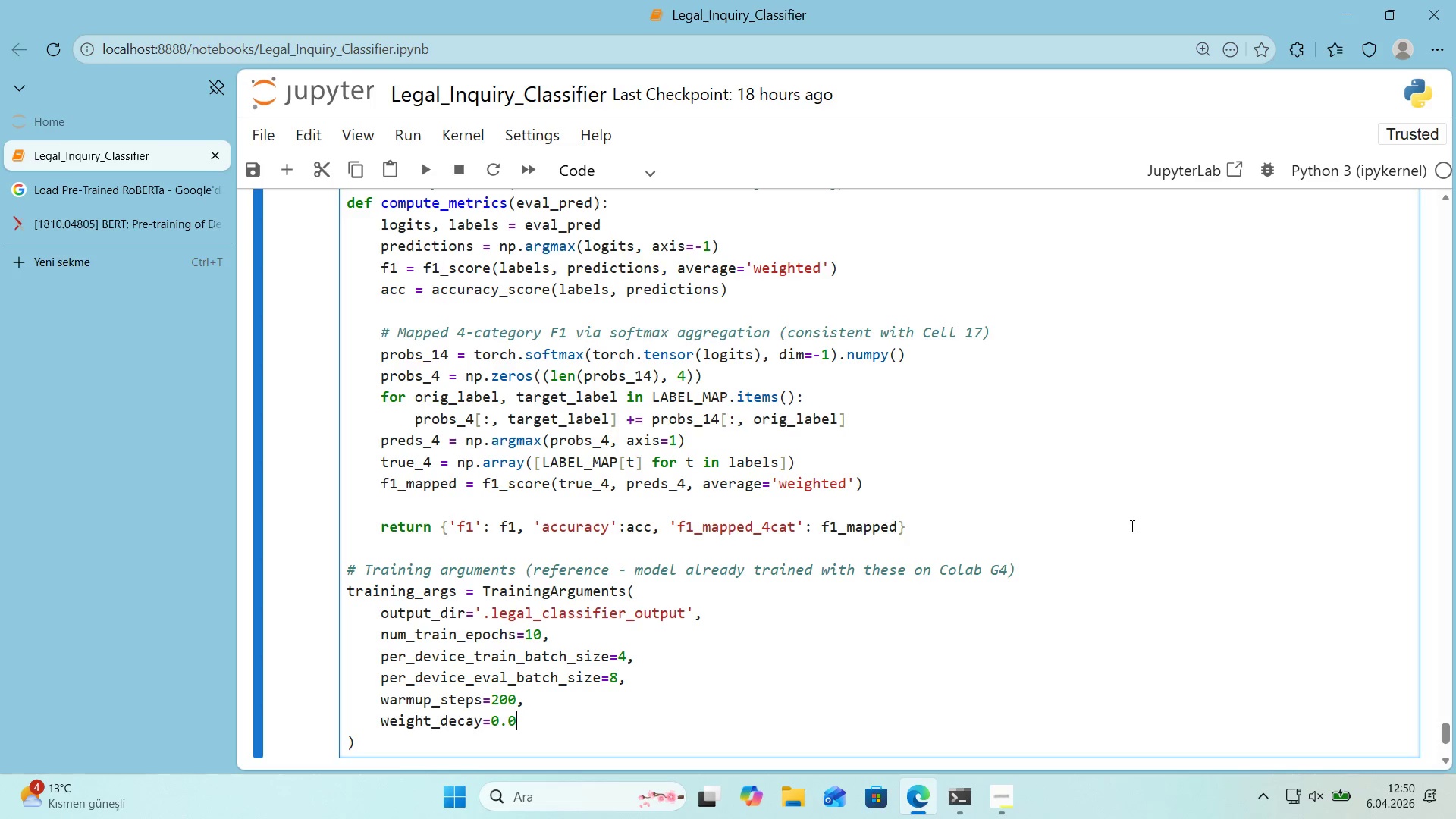 
key(Numpad1)
 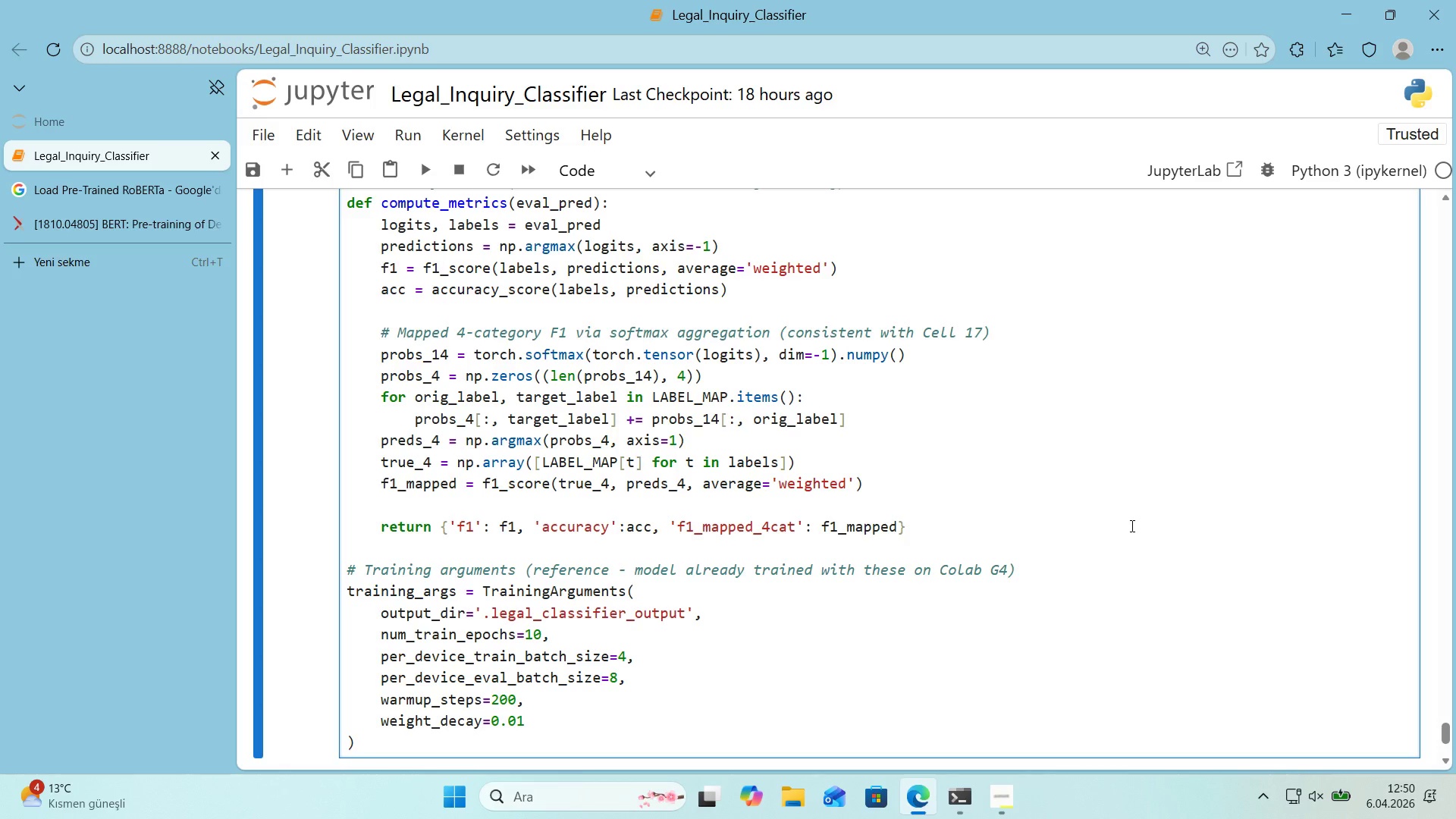 
key(Comma)
 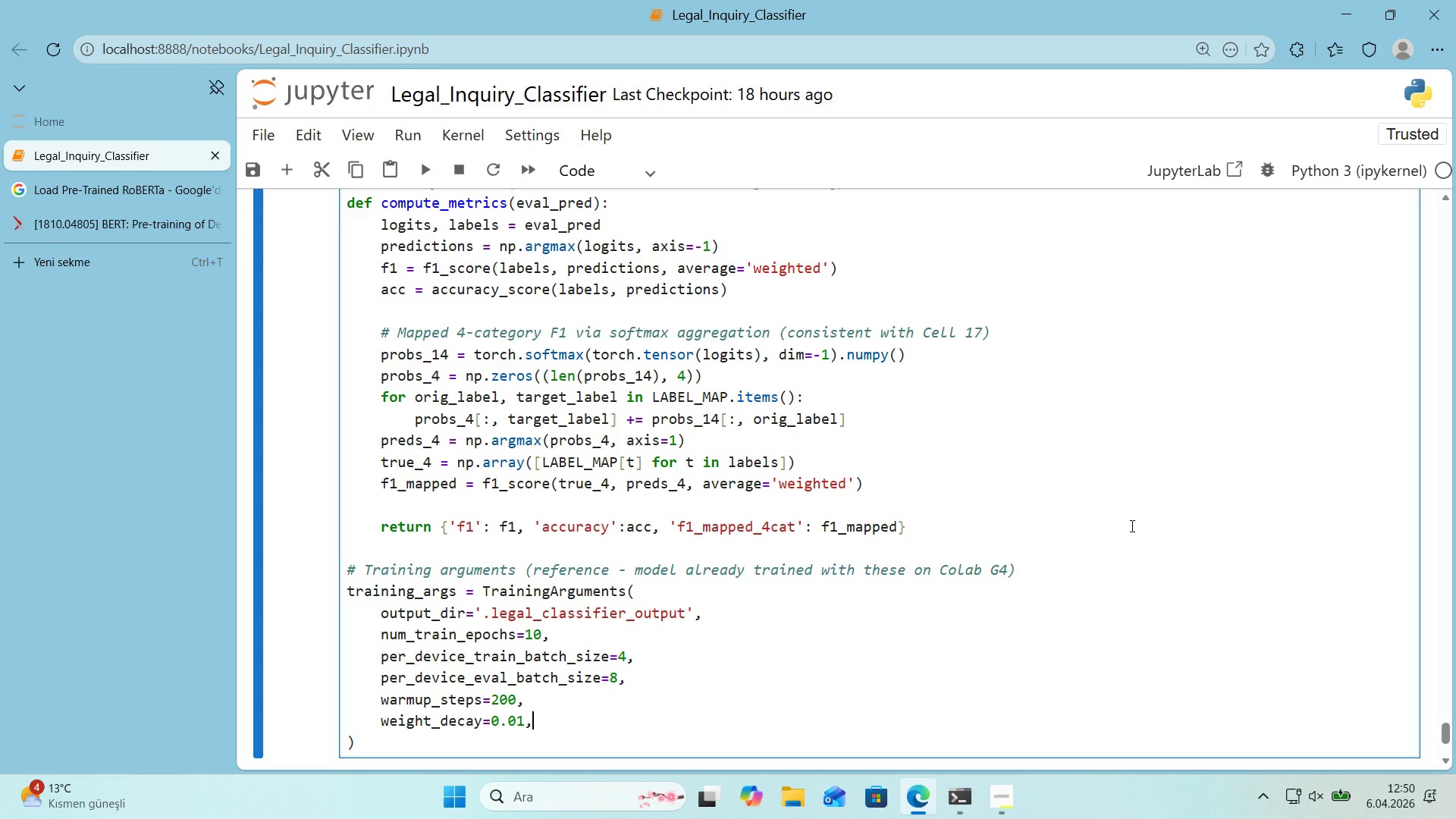 
key(Enter)
 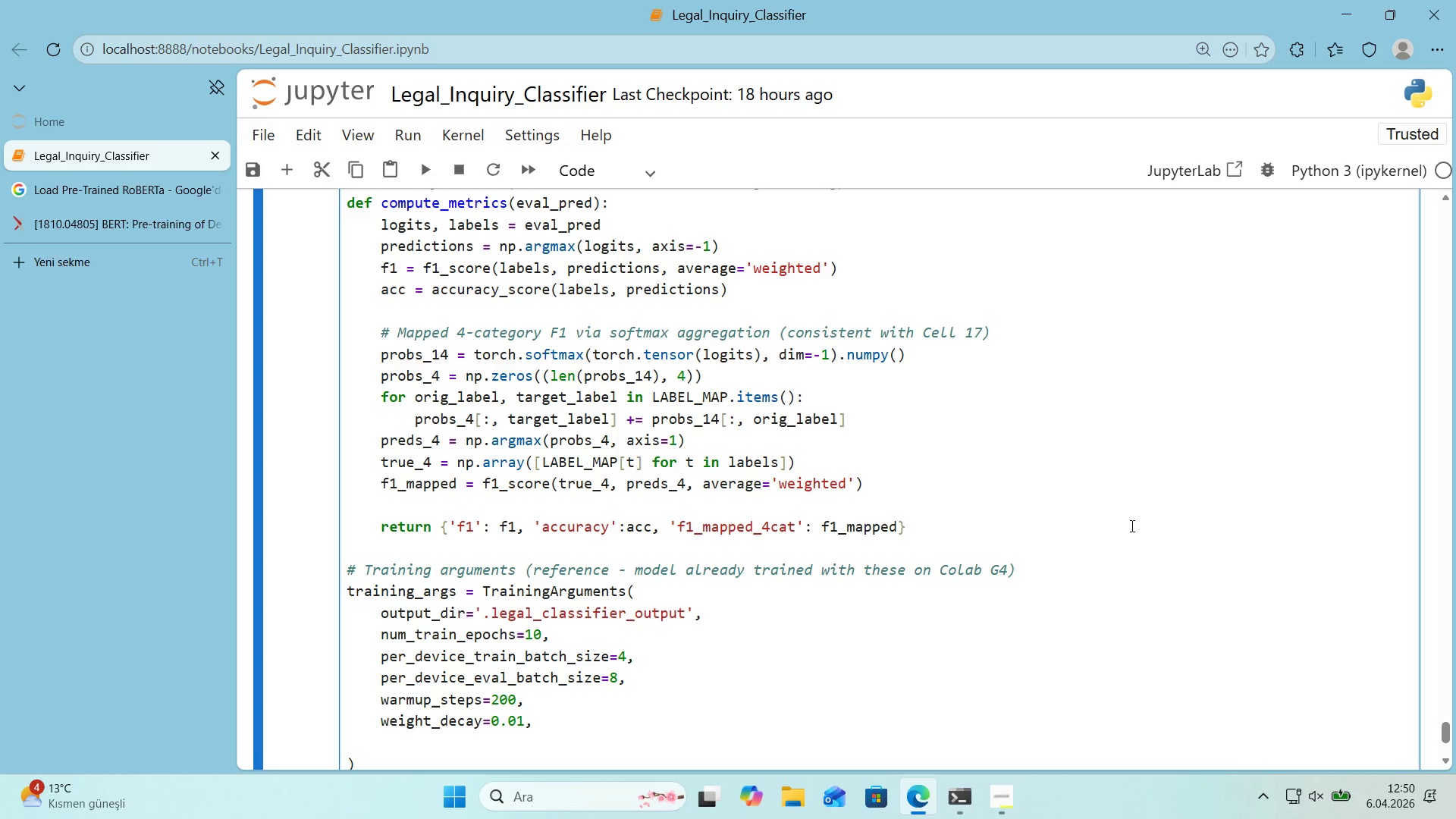 
scroll: coordinate [1131, 526], scroll_direction: down, amount: 1.0
 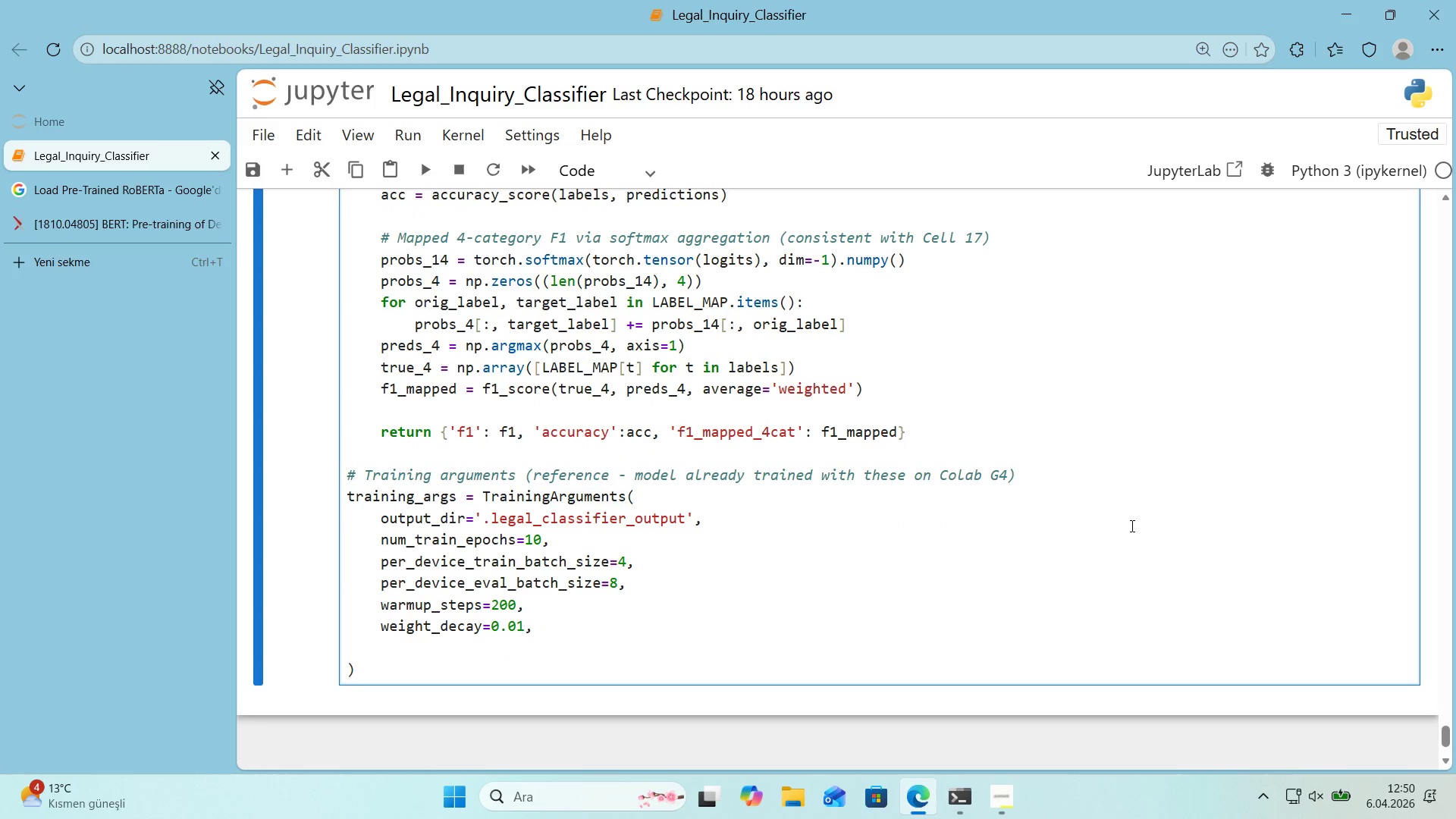 
type(learn'ng_rate)2e-5)
 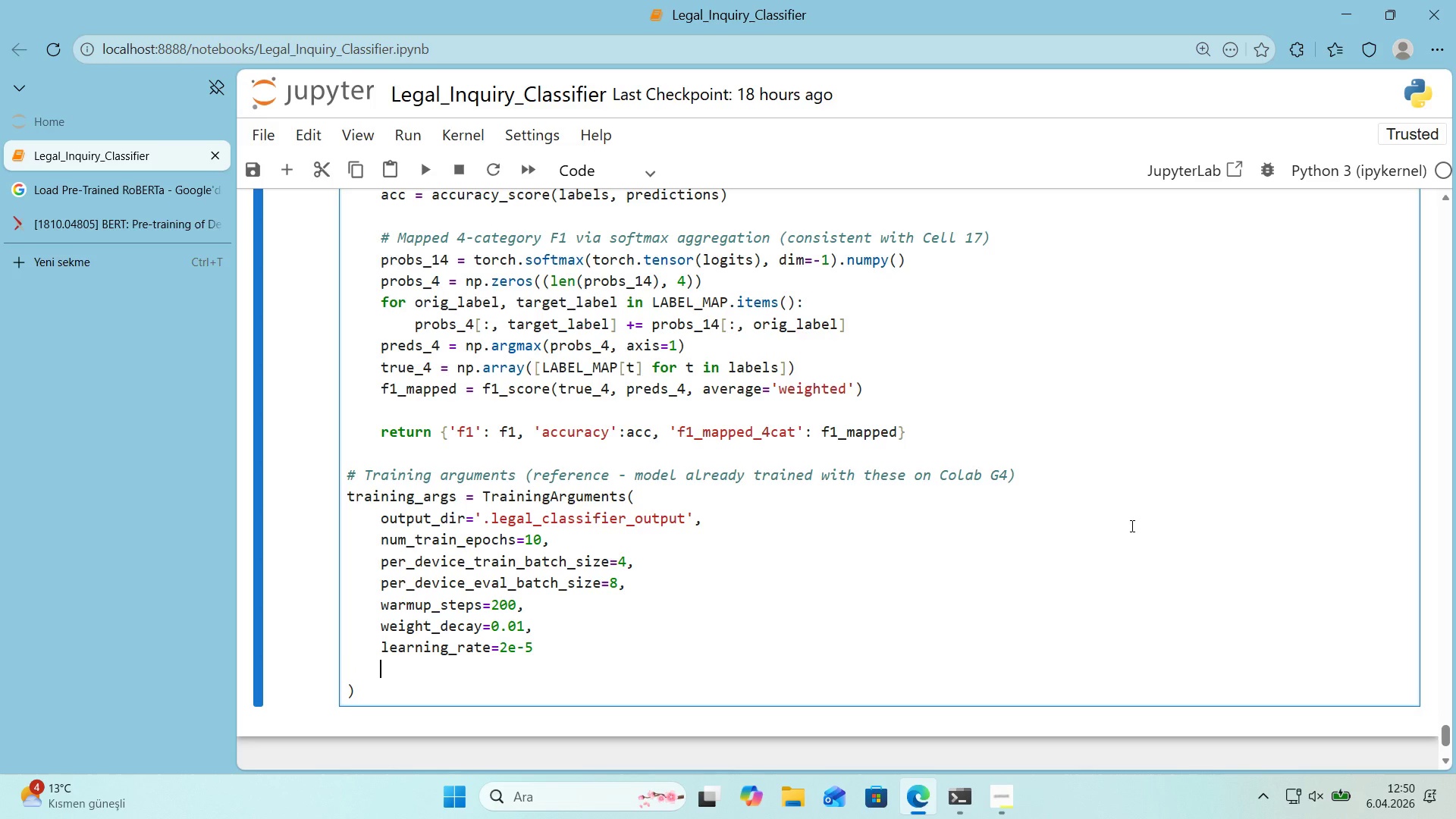 
 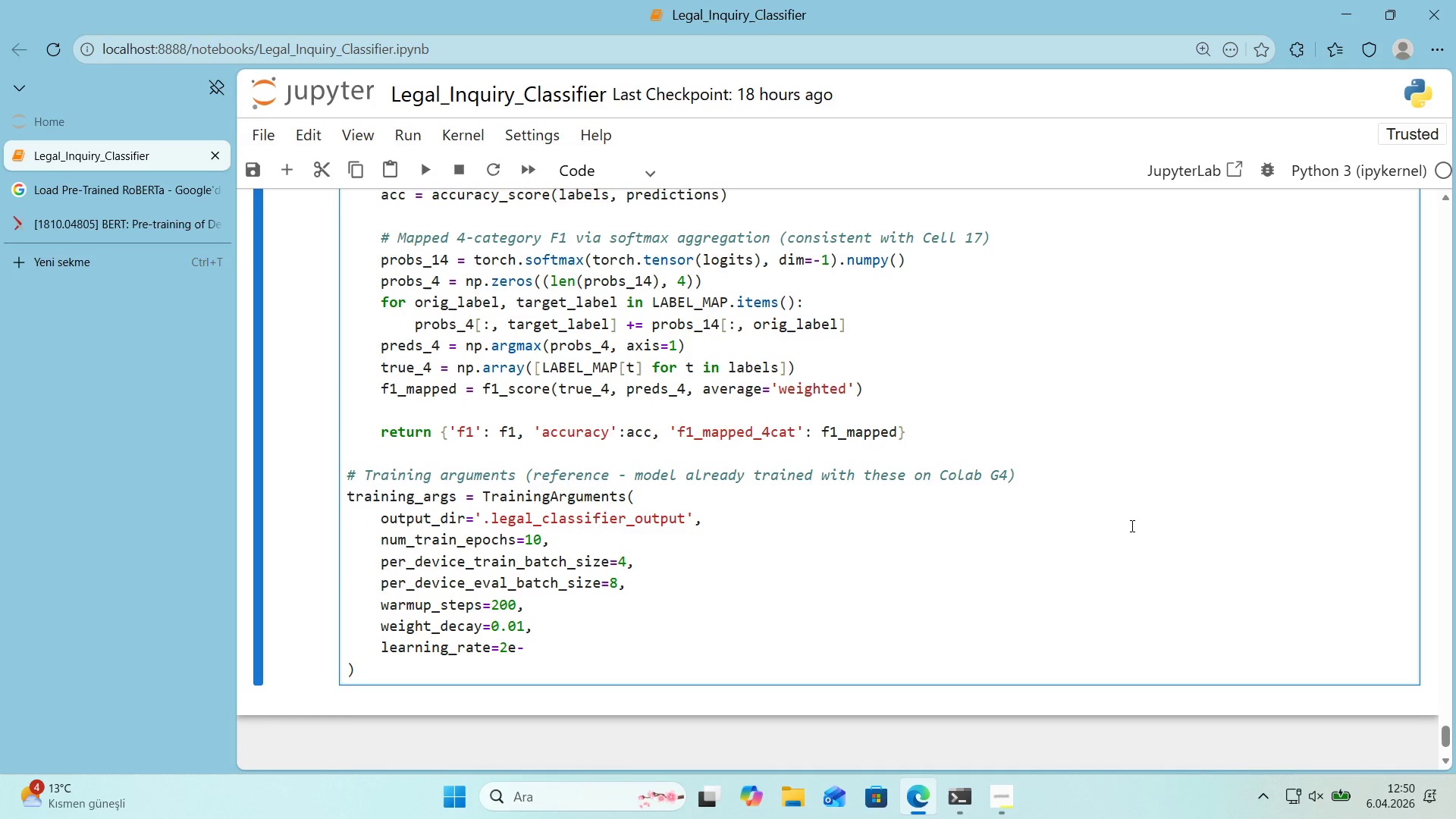 
key(Enter)
 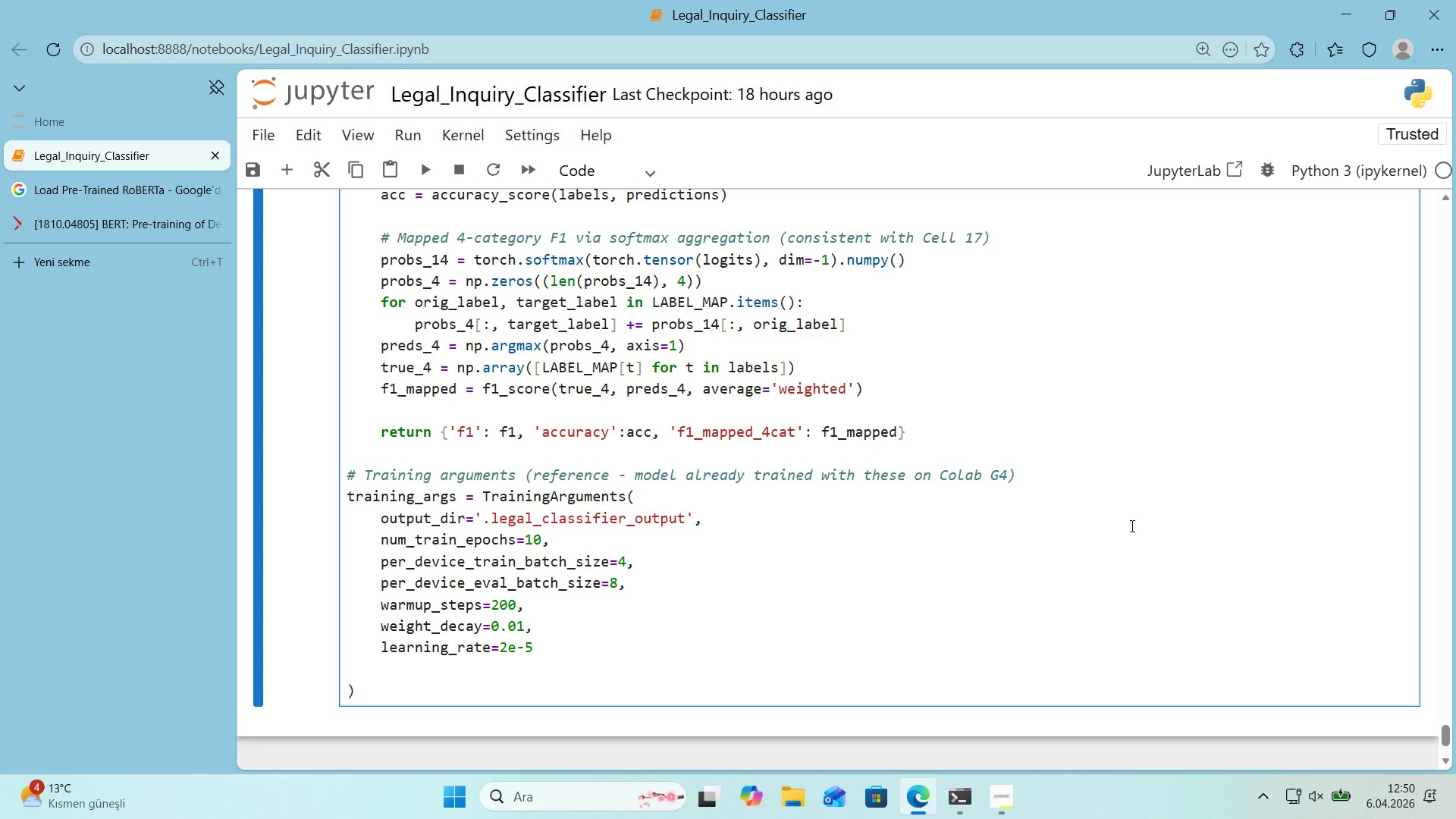 
key(Backspace)
 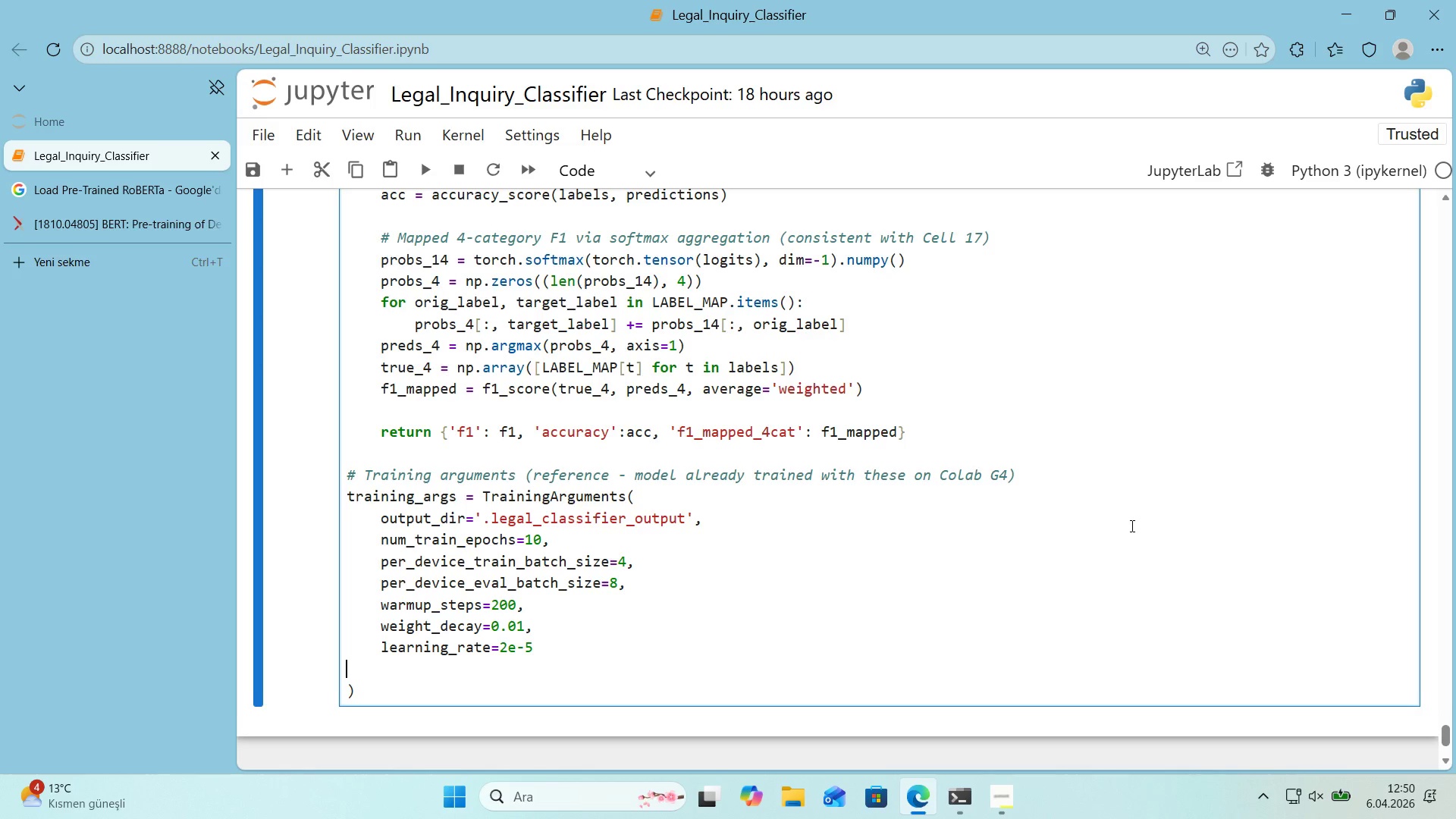 
key(Backspace)
 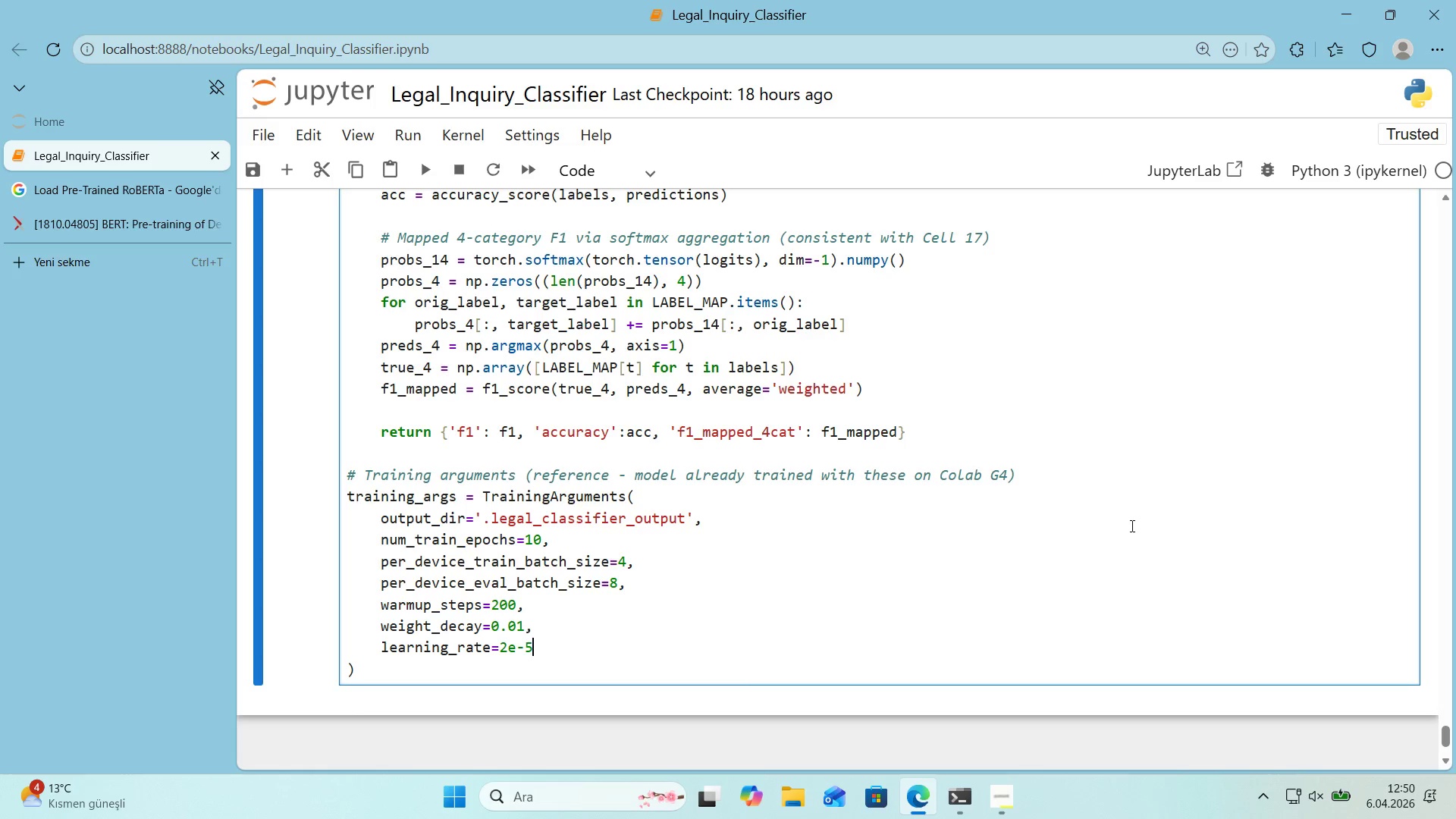 
key(Comma)
 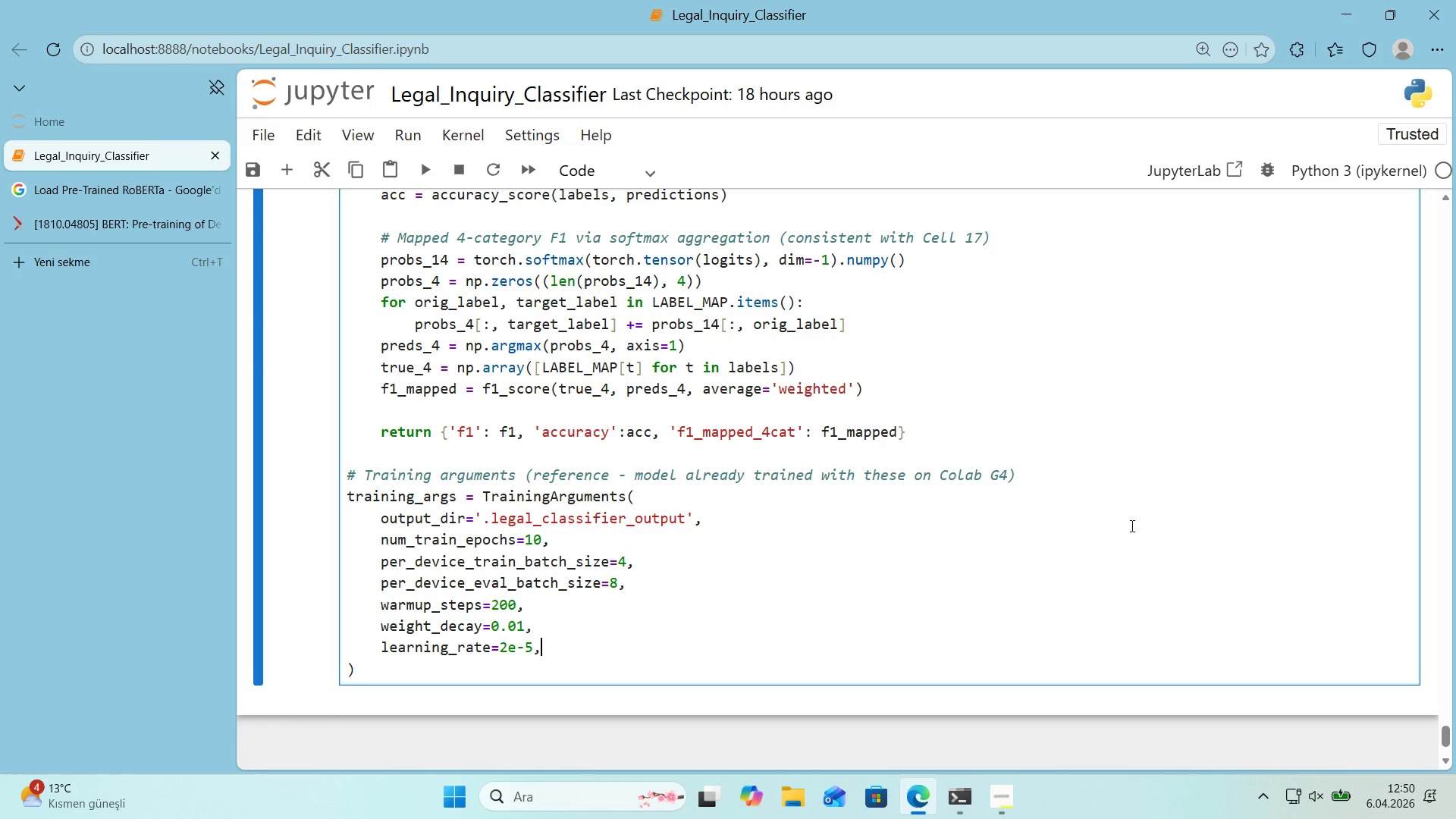 
key(Enter)
 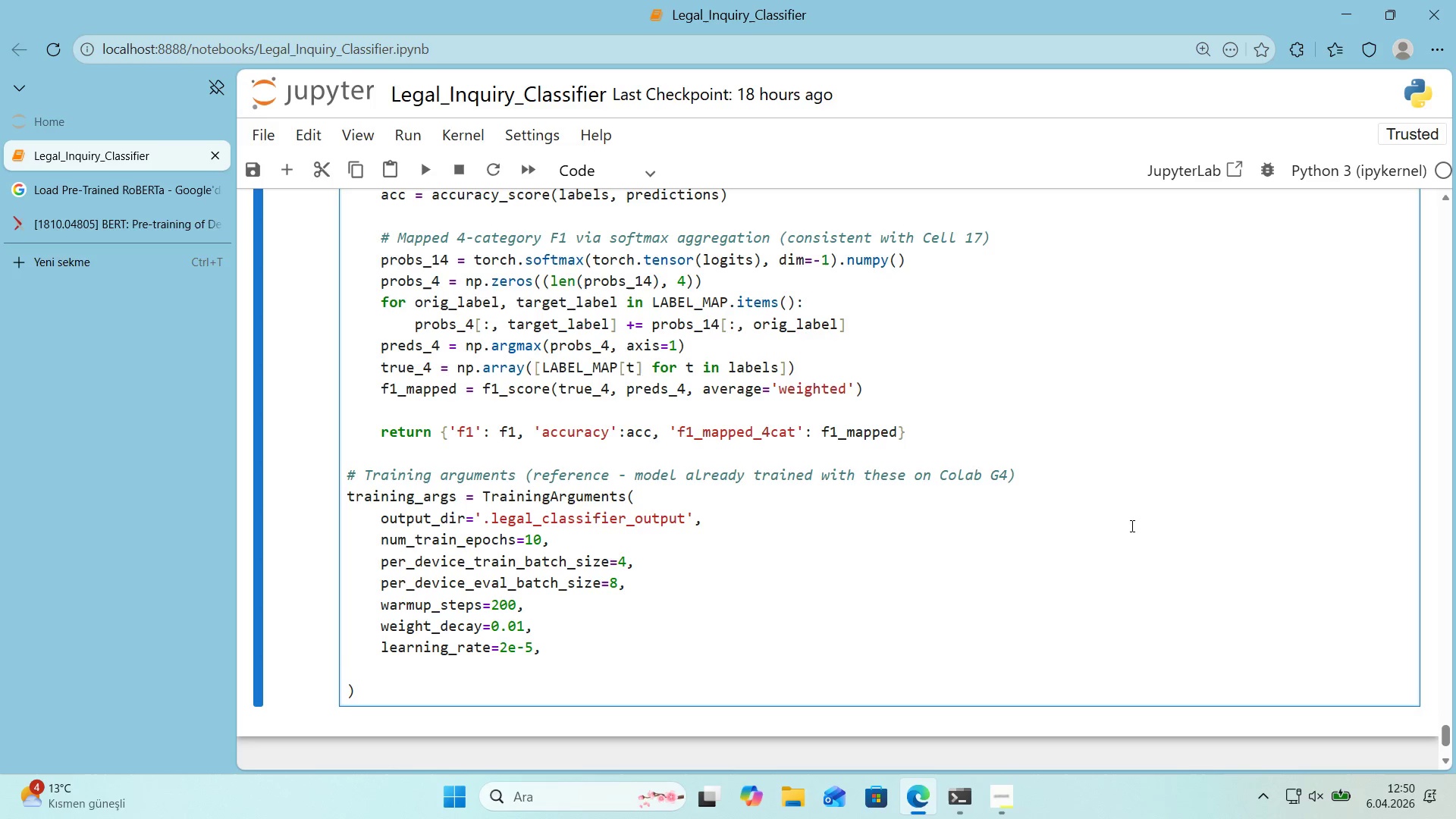 
type(logg'ng_d'r)@@)
 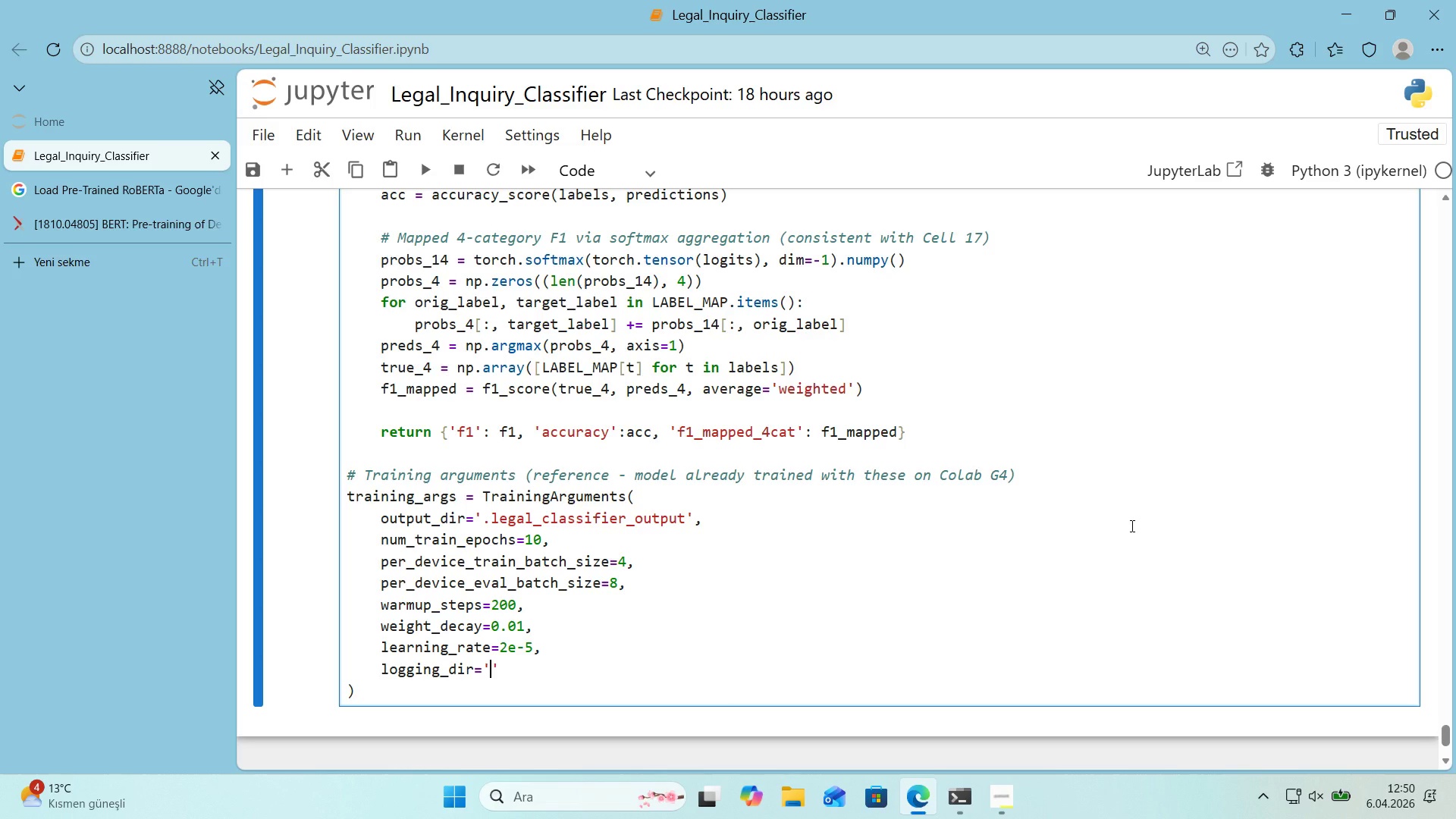 
 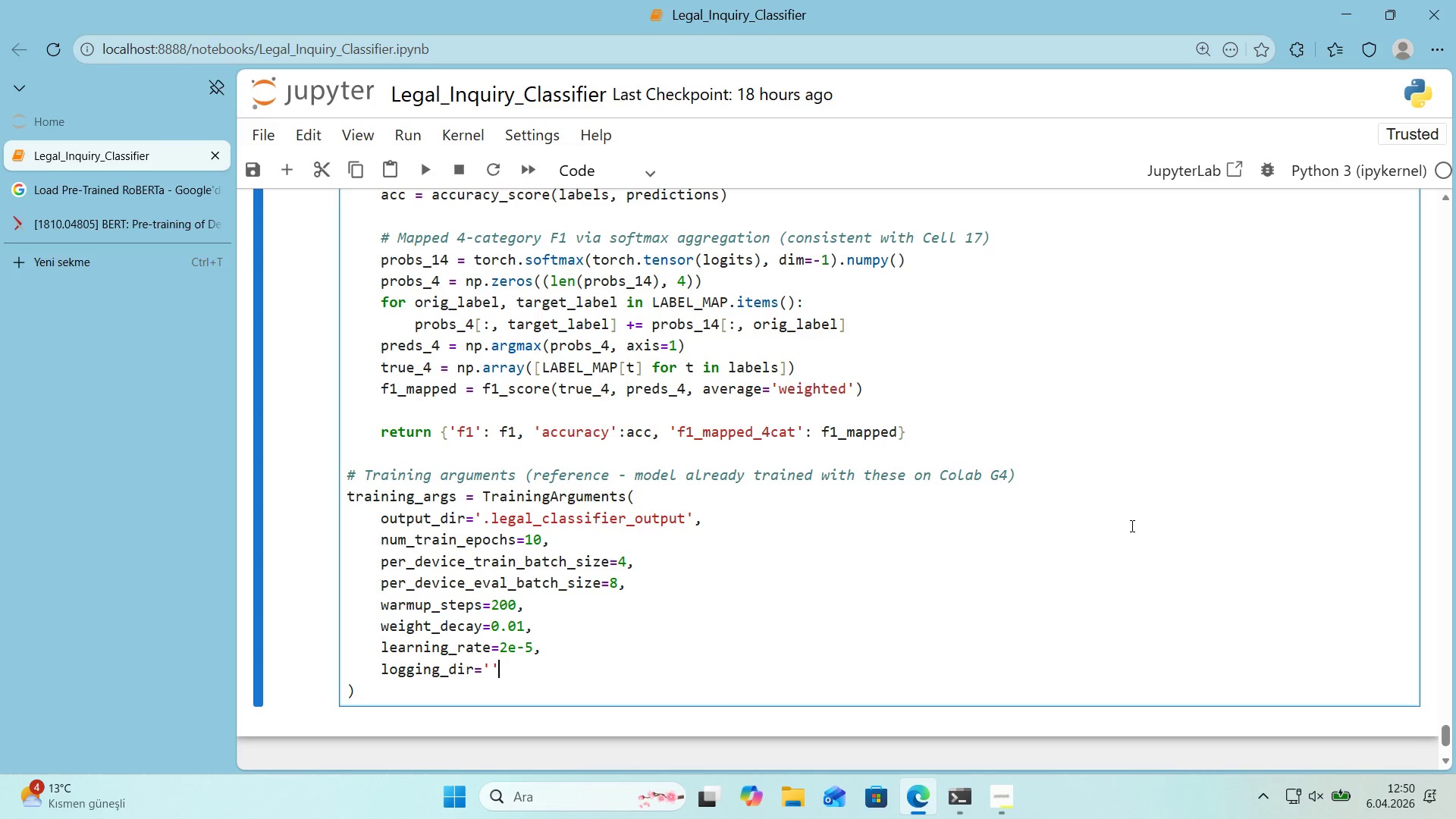 
key(ArrowLeft)
 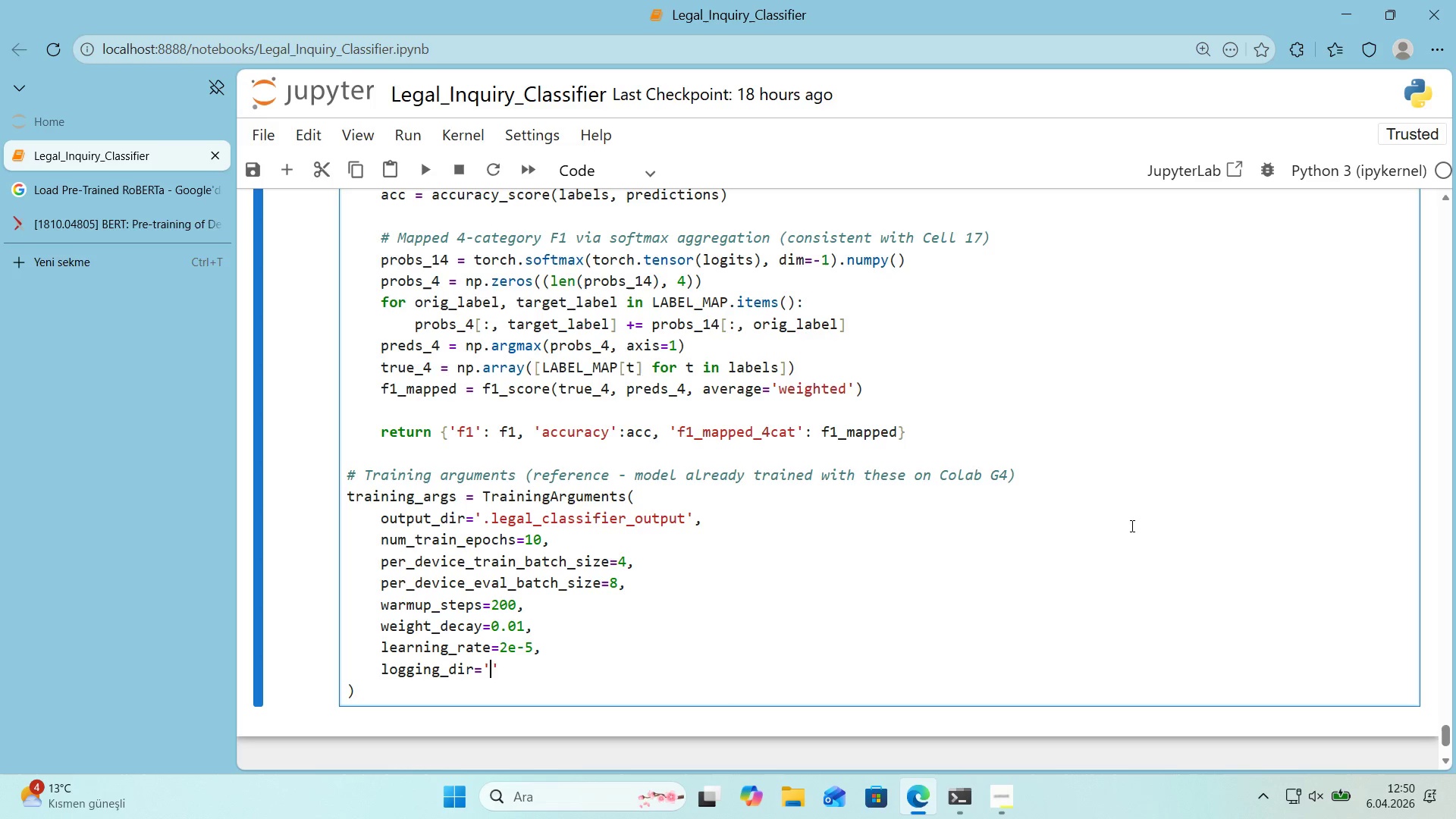 
type(.&logs)
 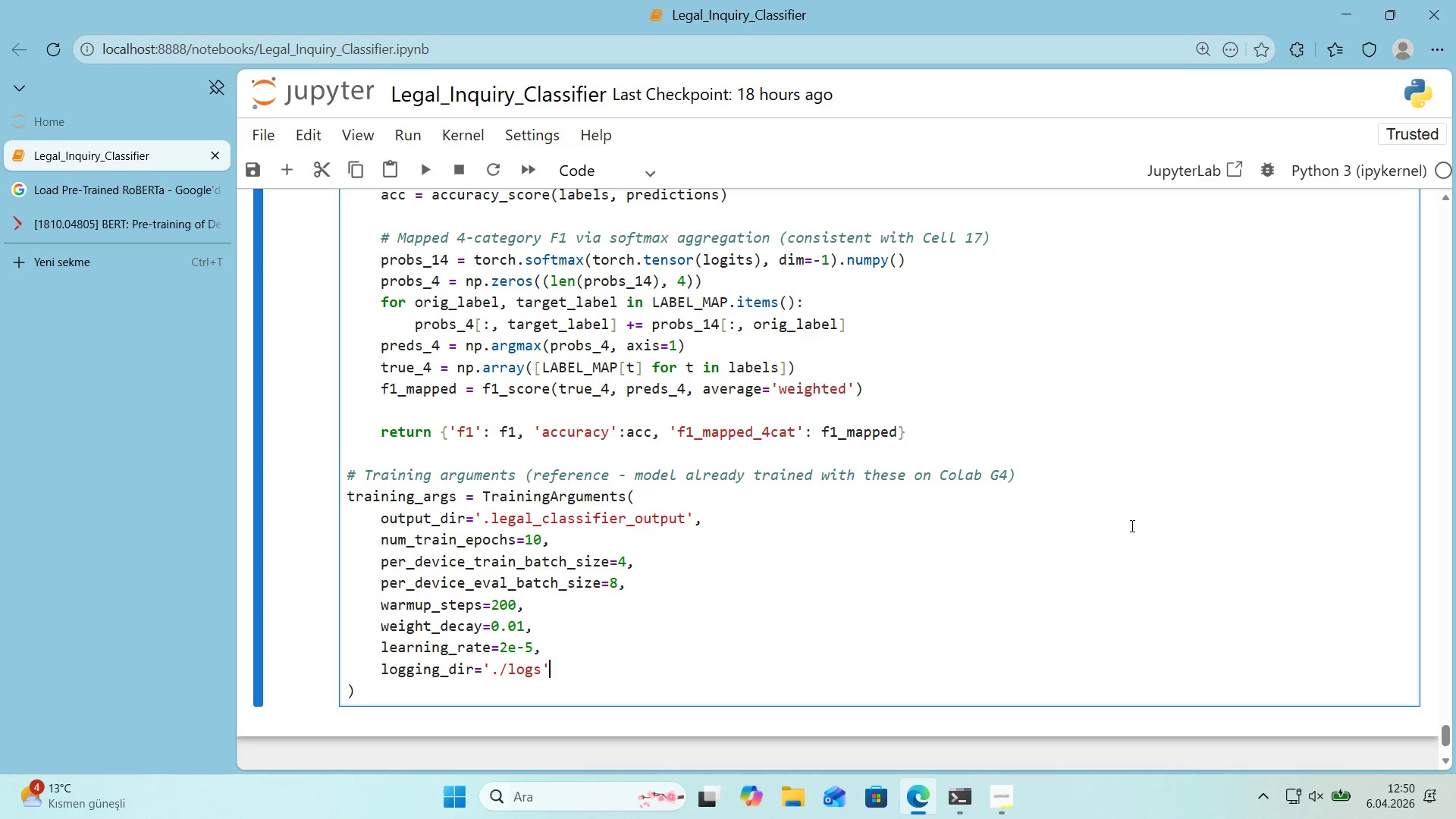 
 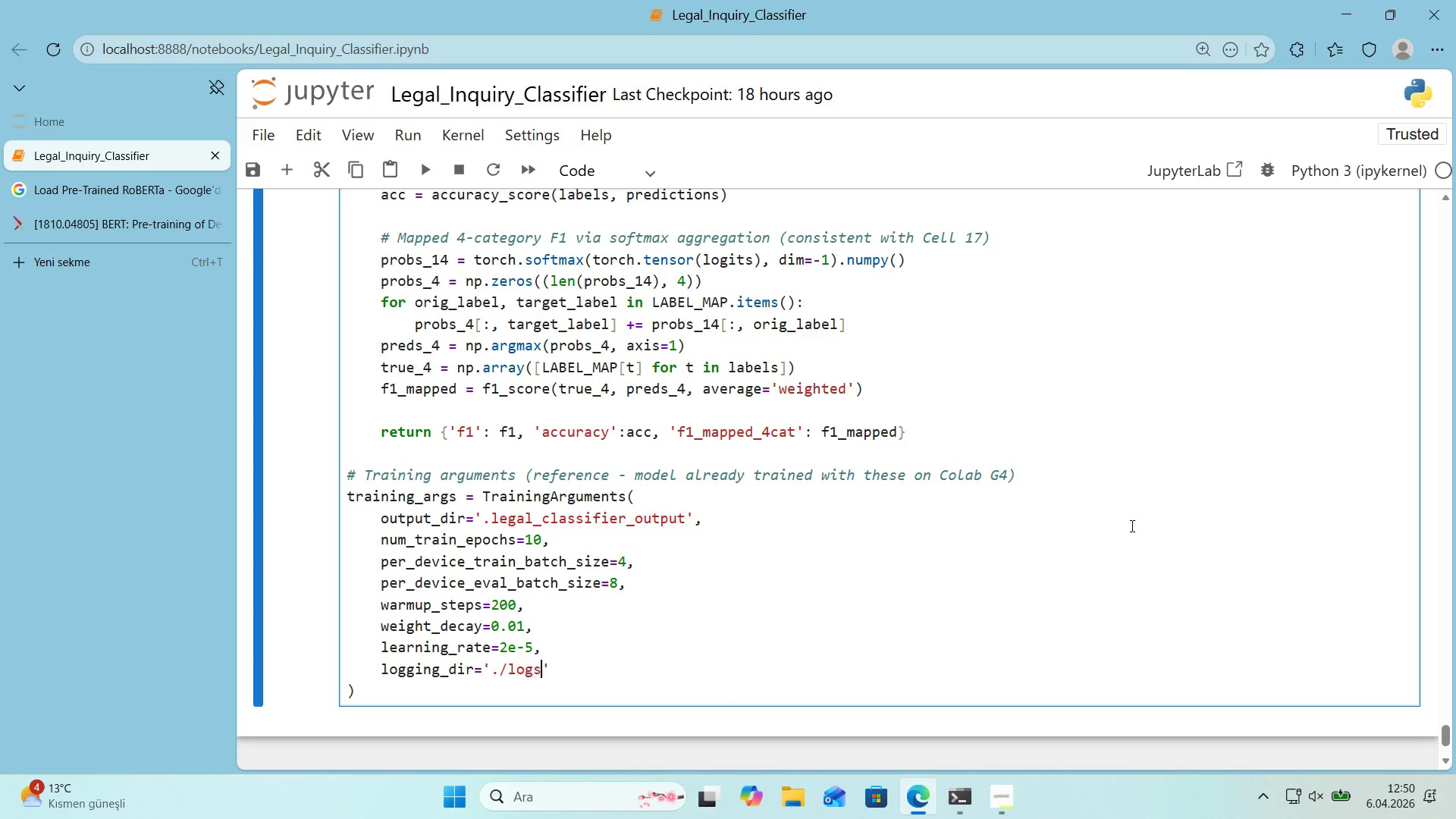 
key(ArrowRight)
 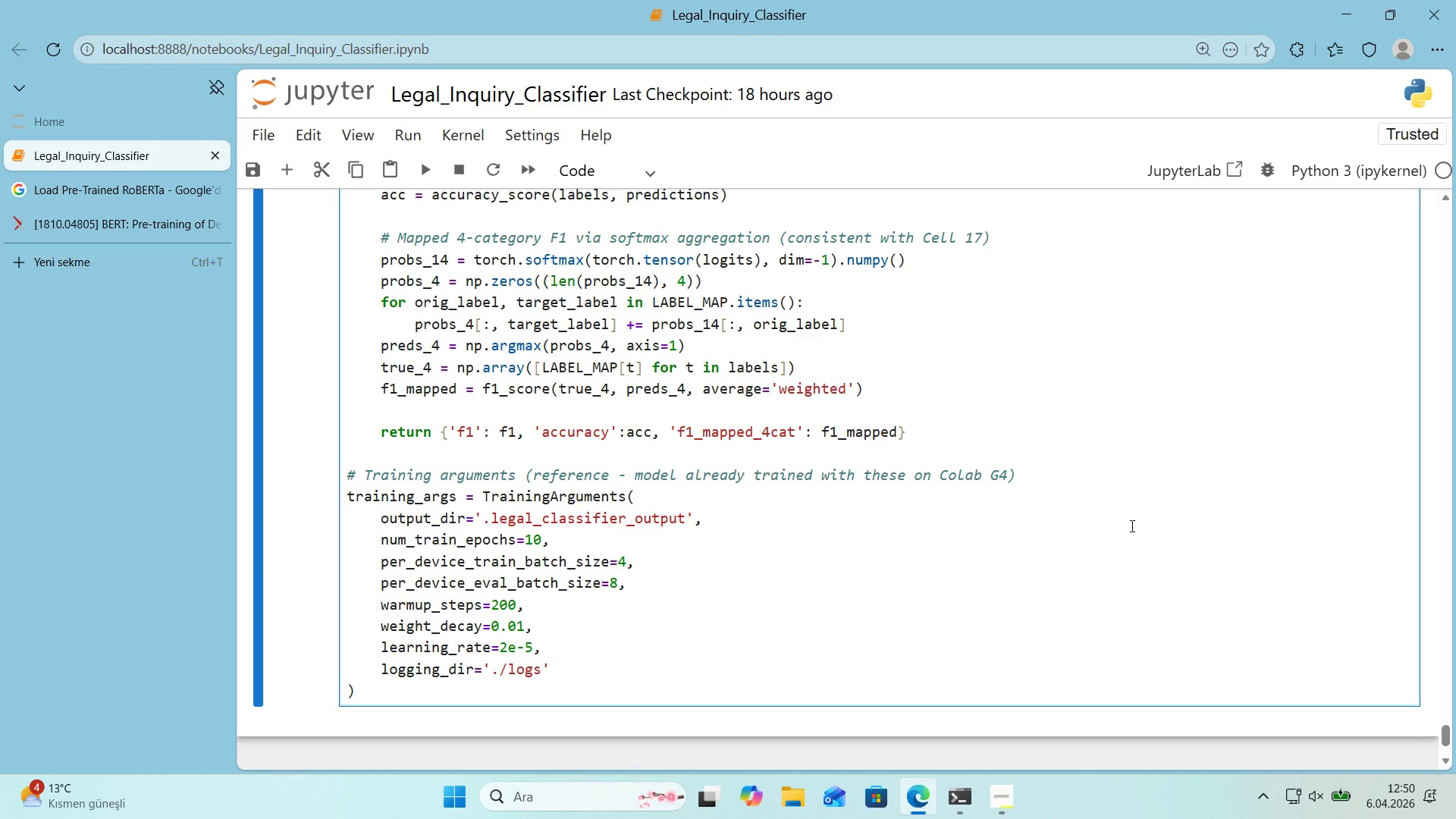 
key(Comma)
 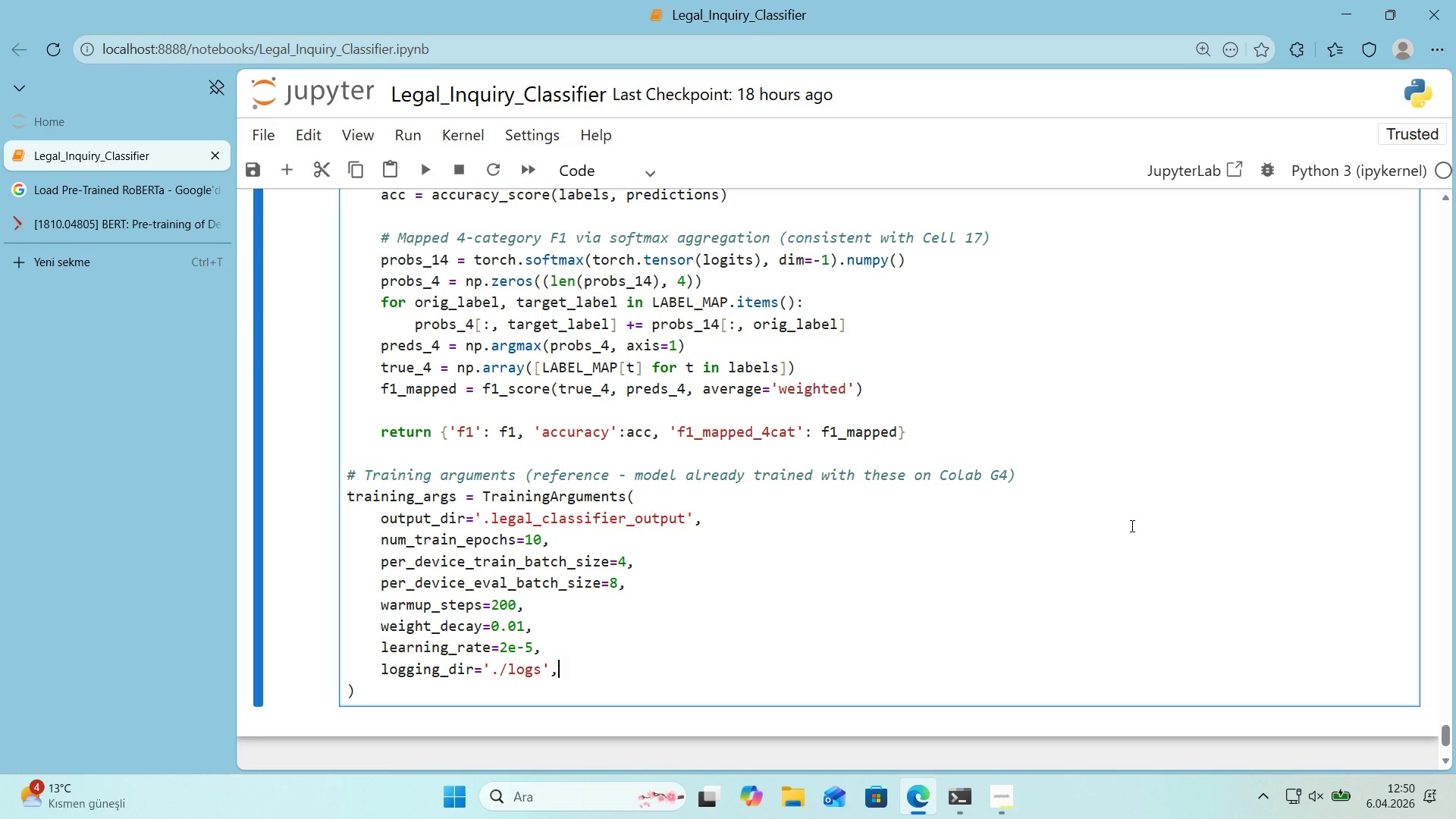 
key(Enter)
 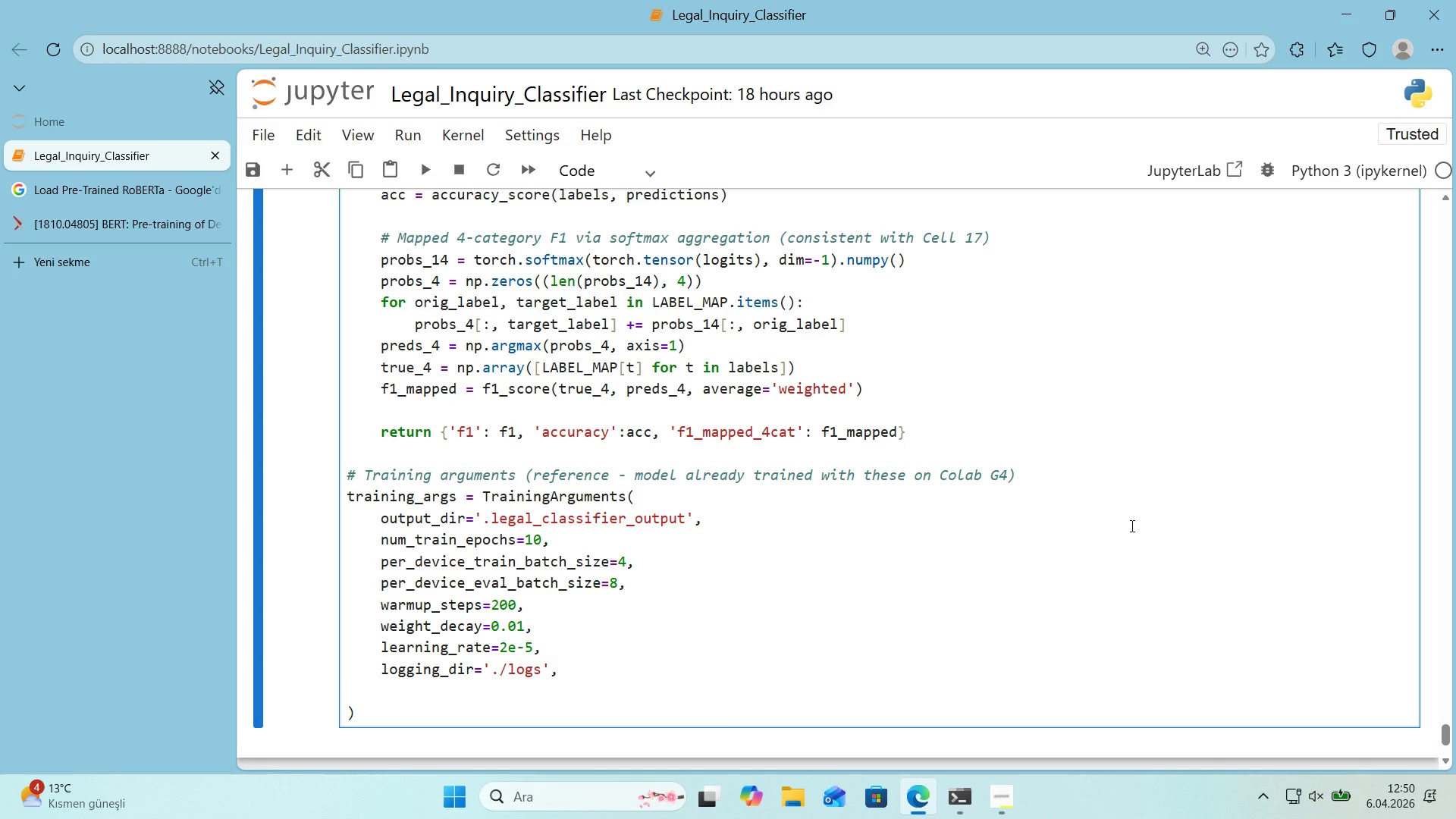 
type(logg'ngs)
key(Backspace)
type(_steps)50,)
 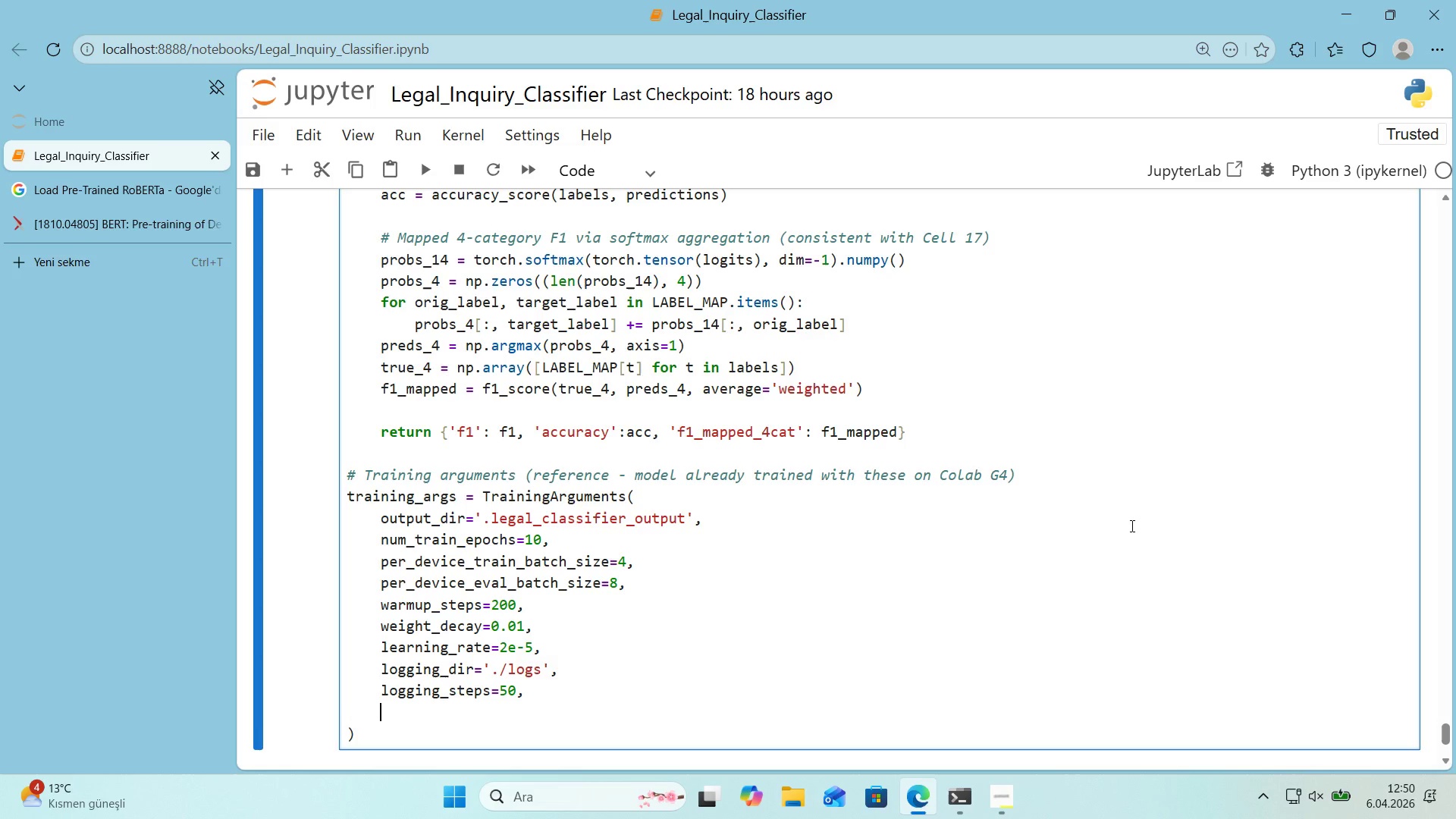 
 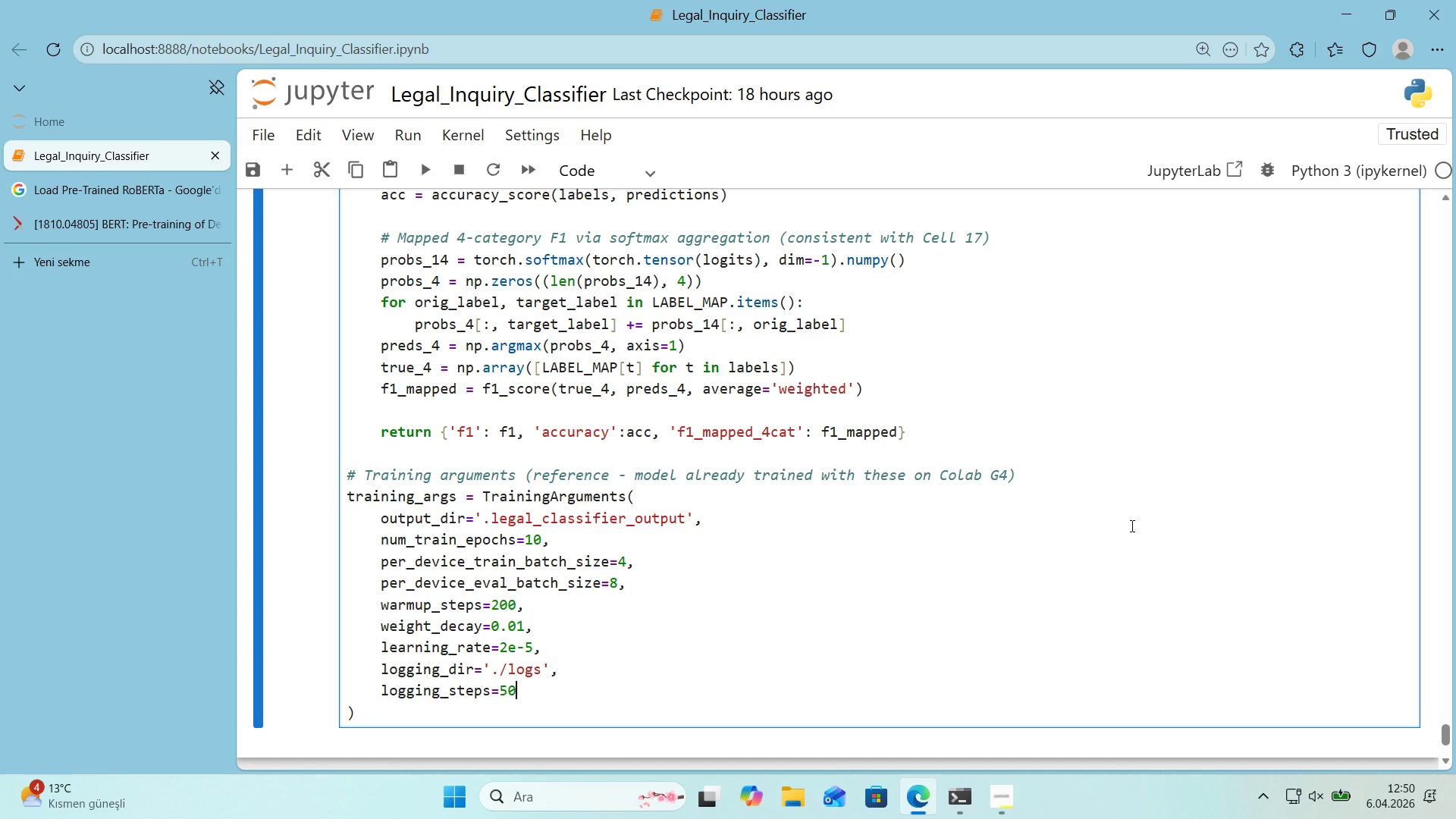 
key(Enter)
 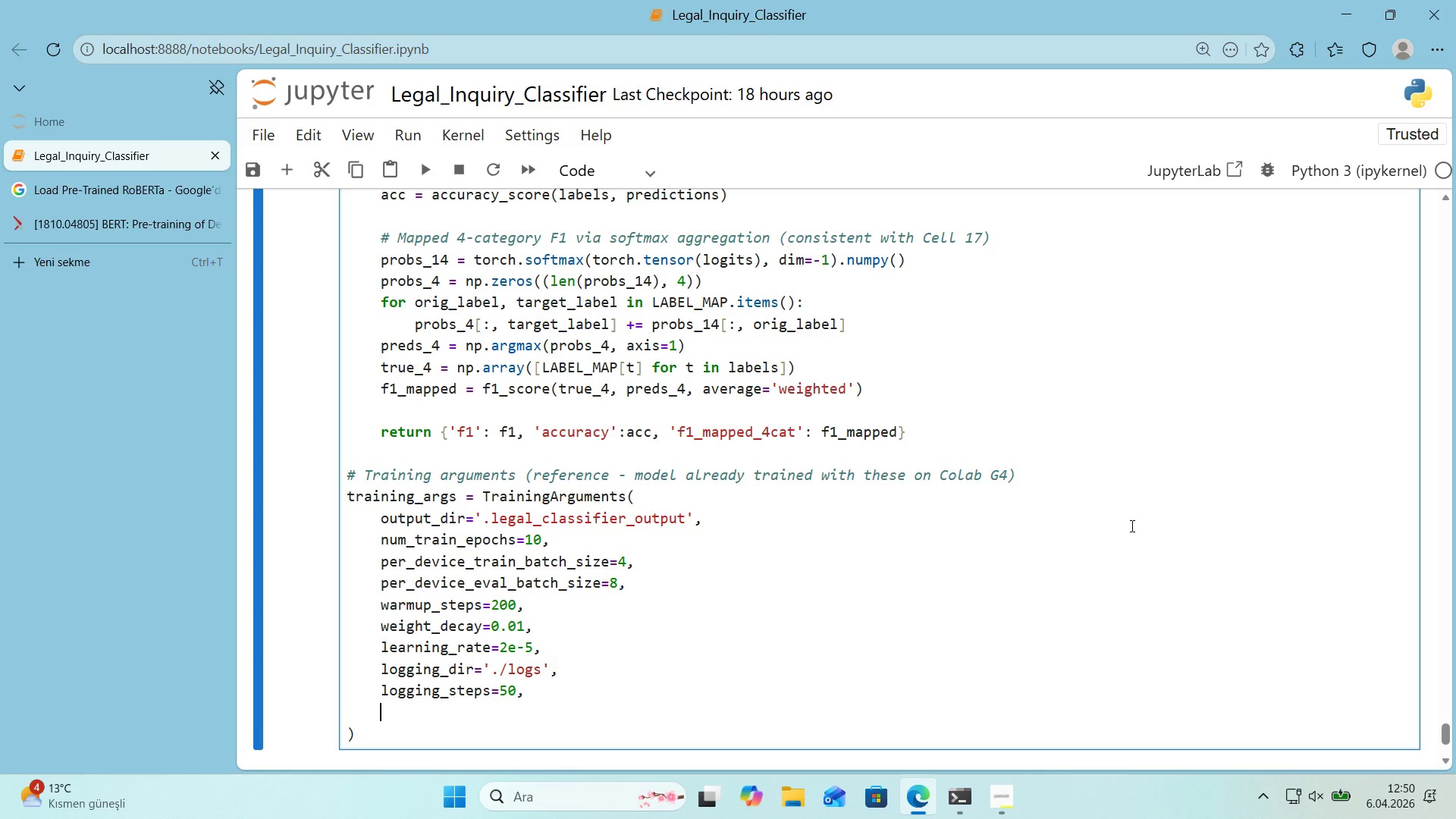 
type(eval_strategy)@@)
 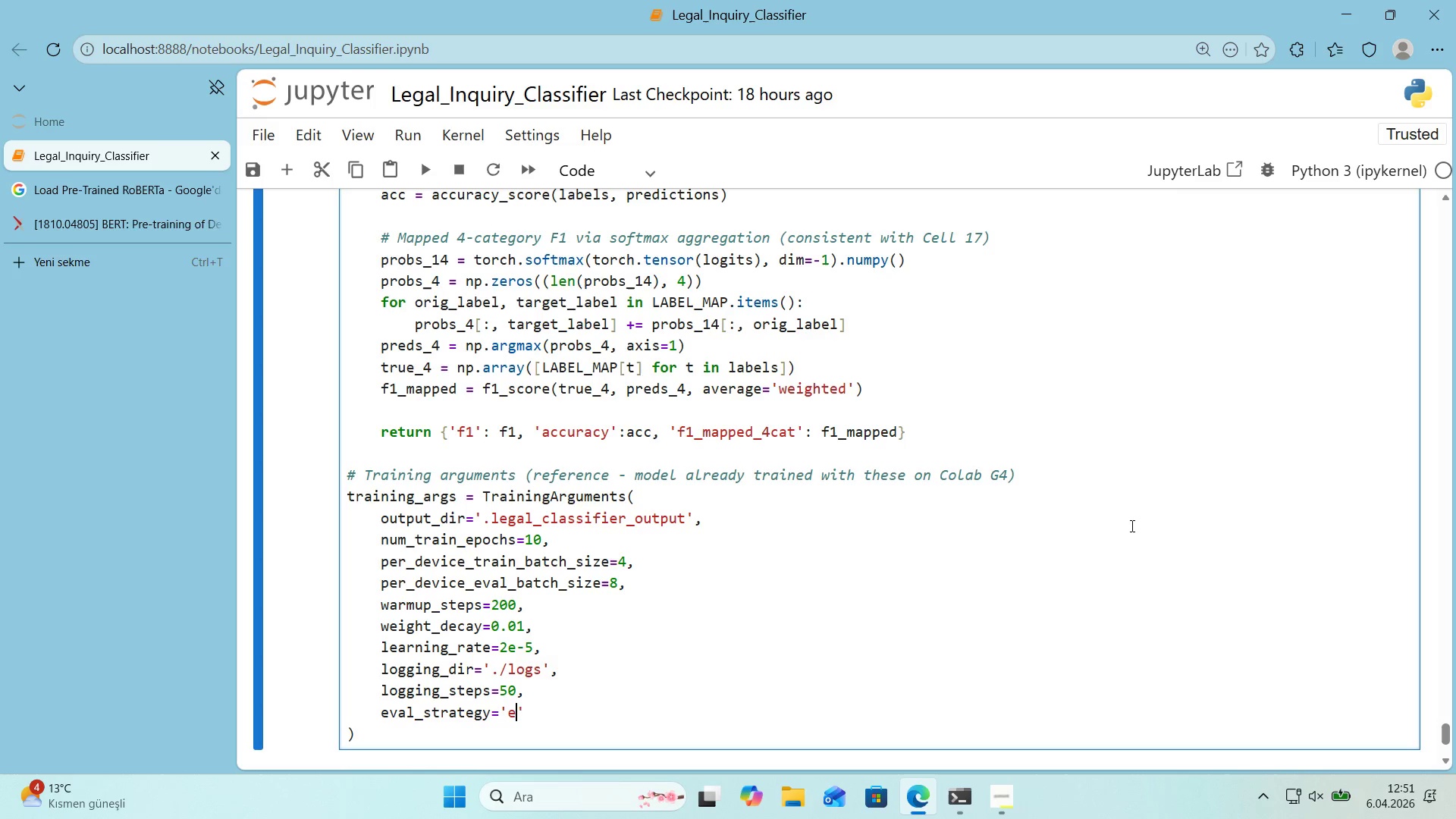 
 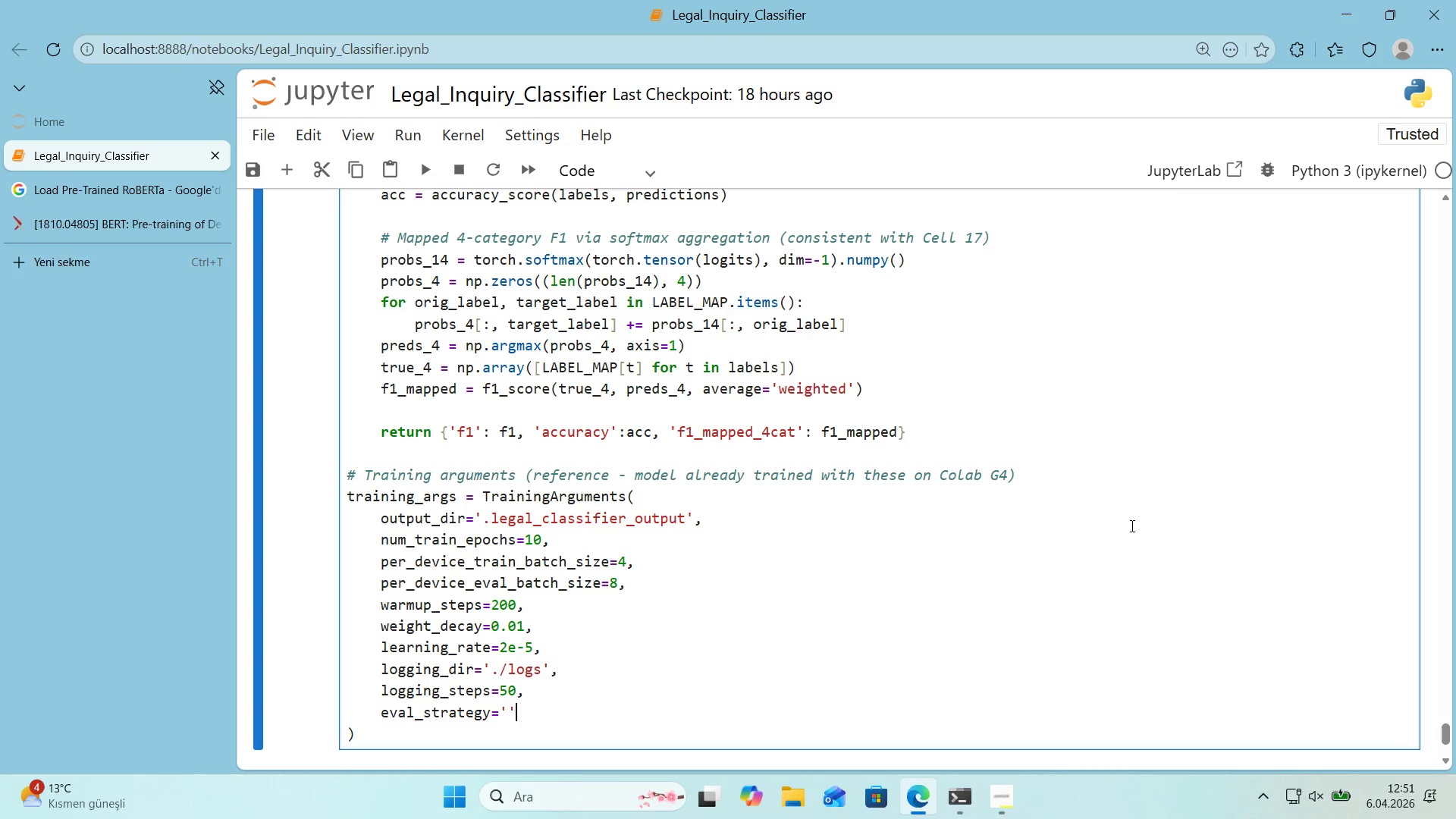 
key(ArrowLeft)
 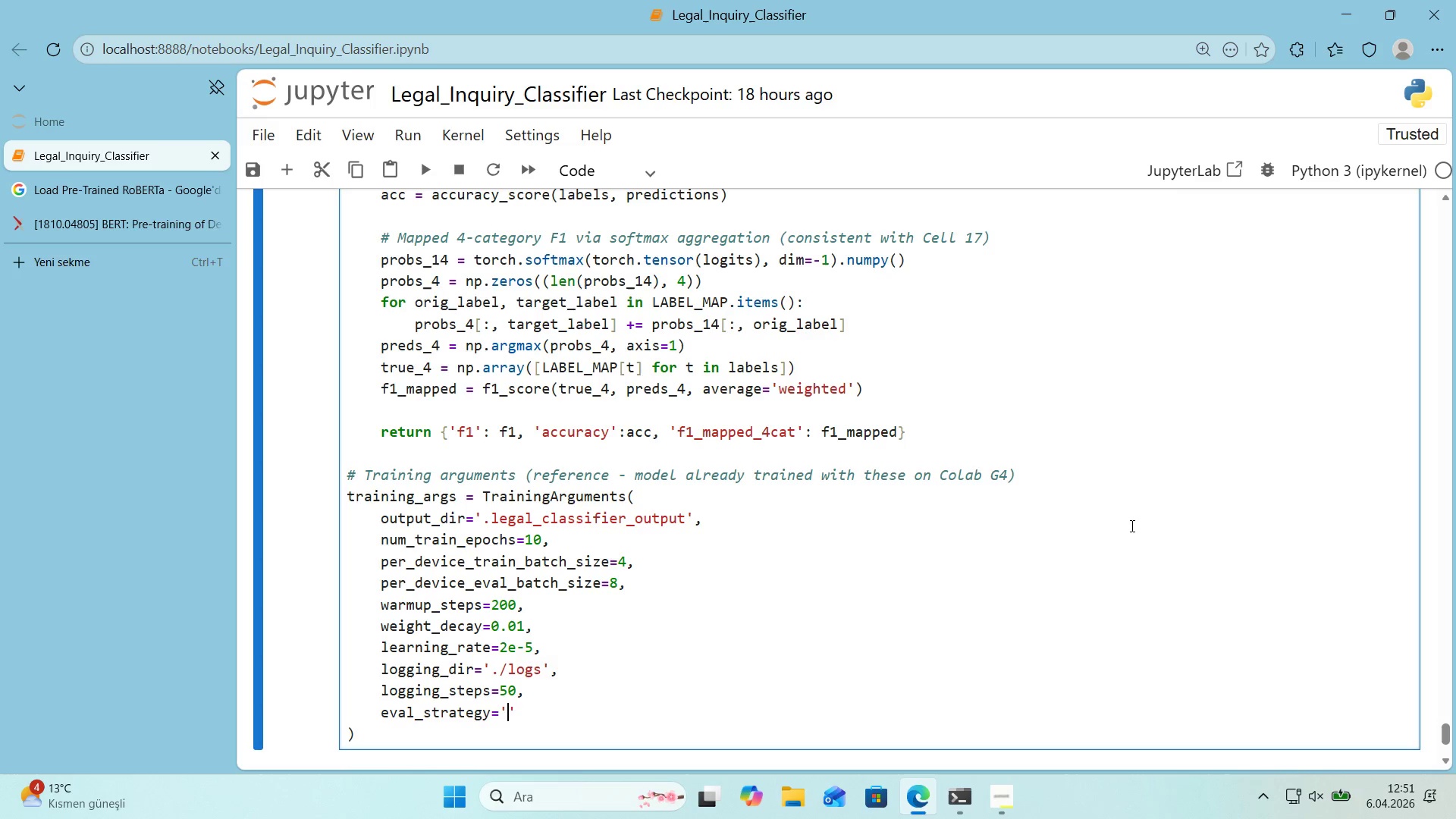 
type(epoch)
 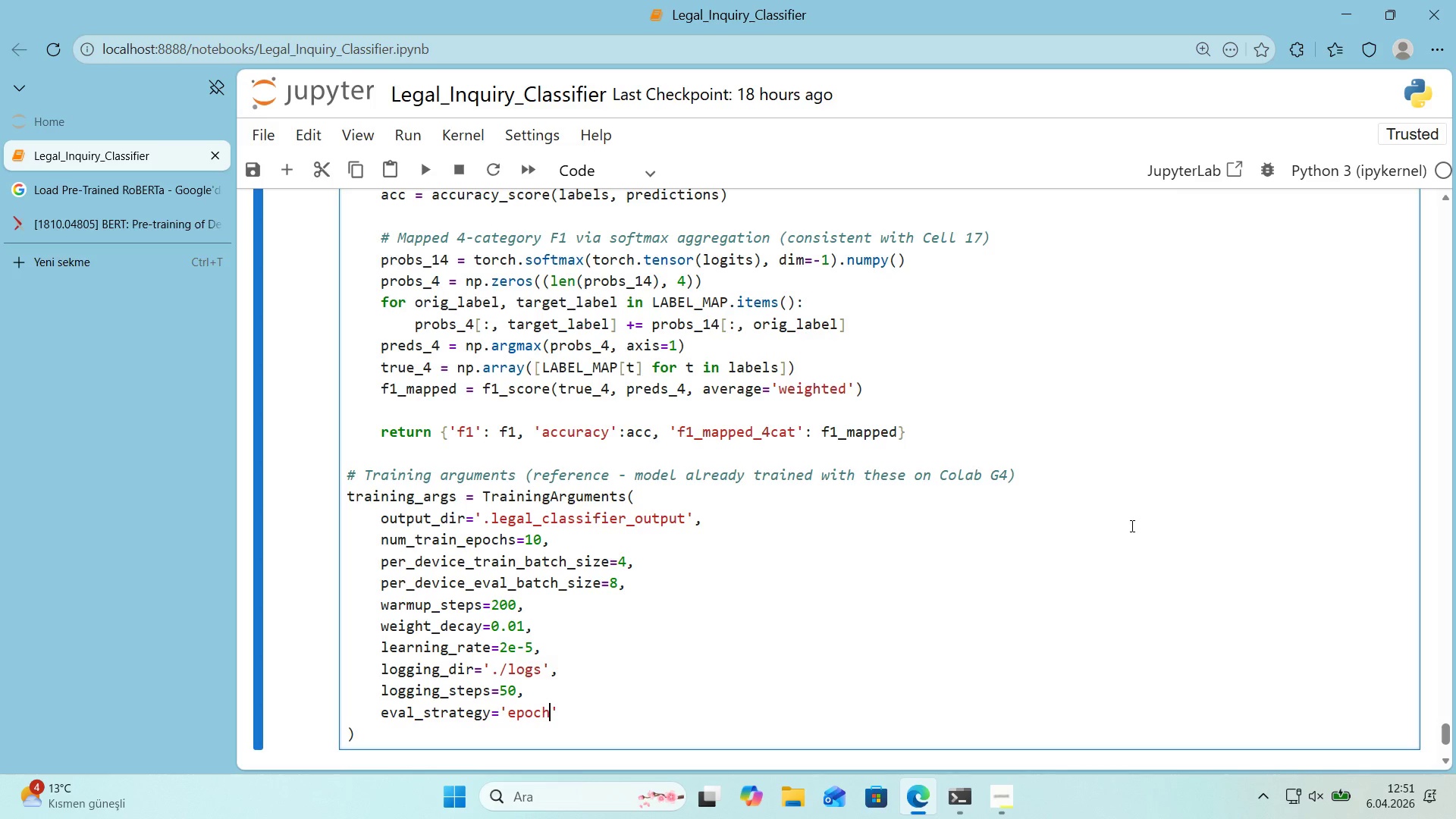 
key(ArrowRight)
 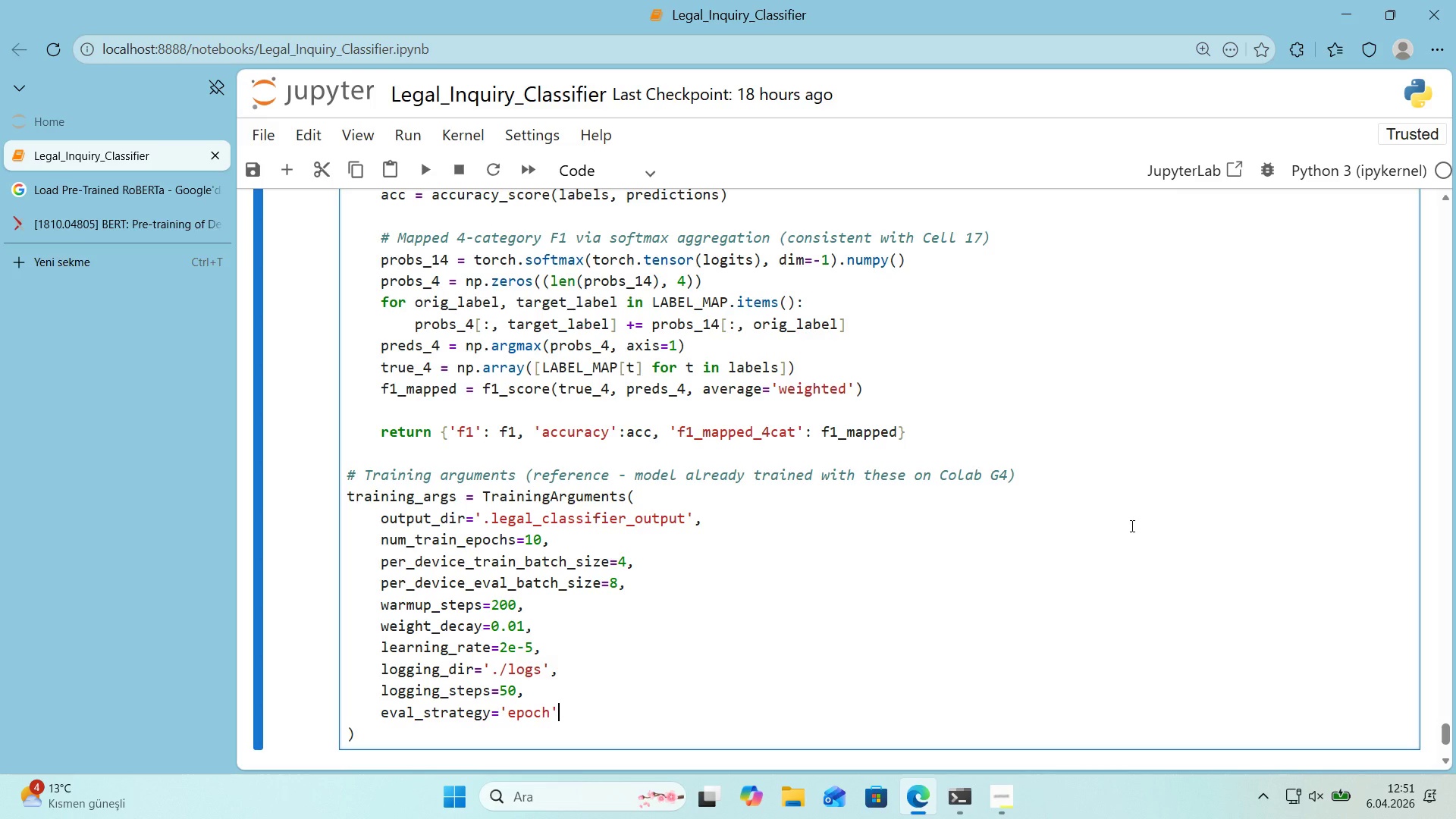 
key(Comma)
 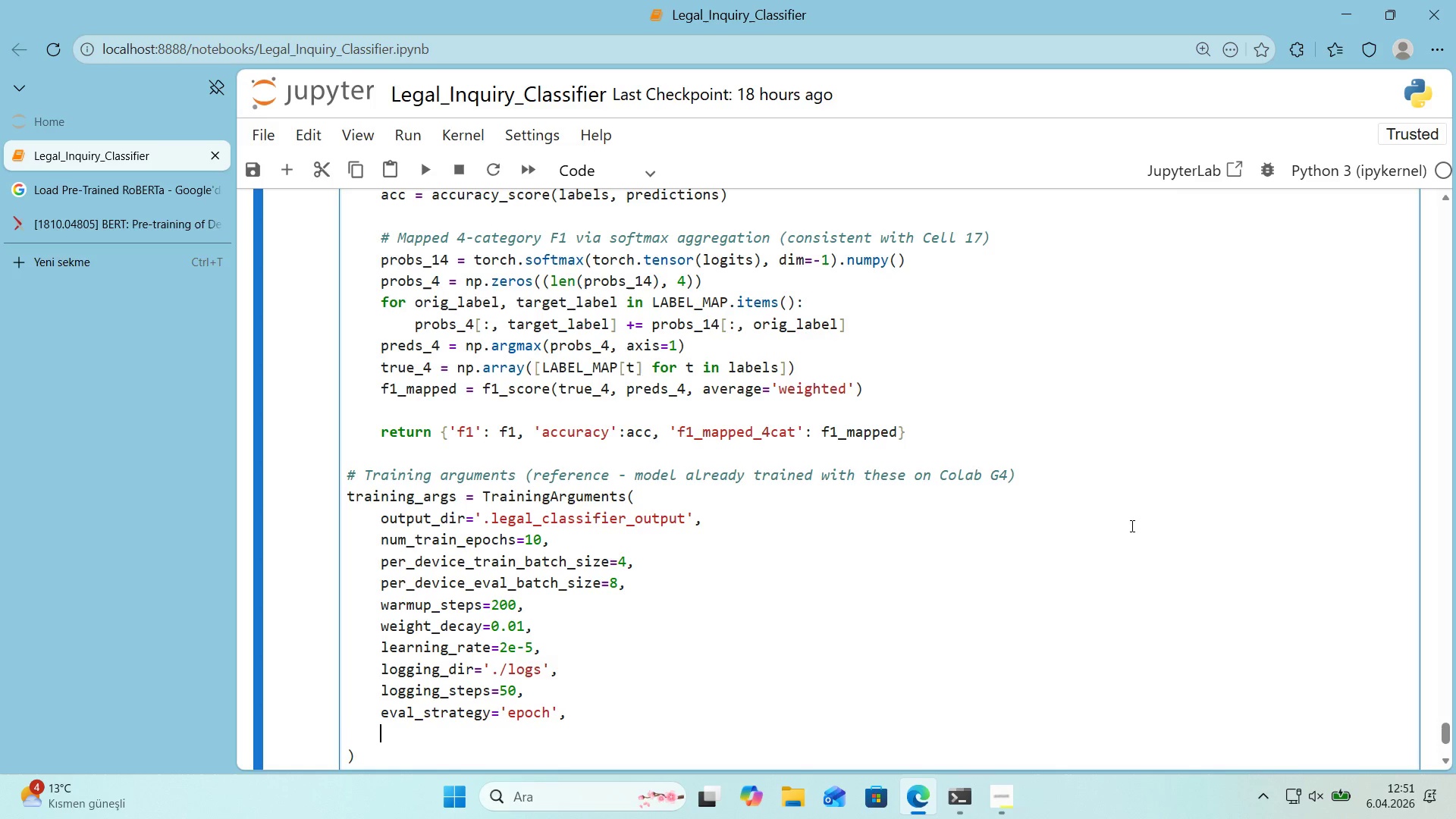 
key(Enter)
 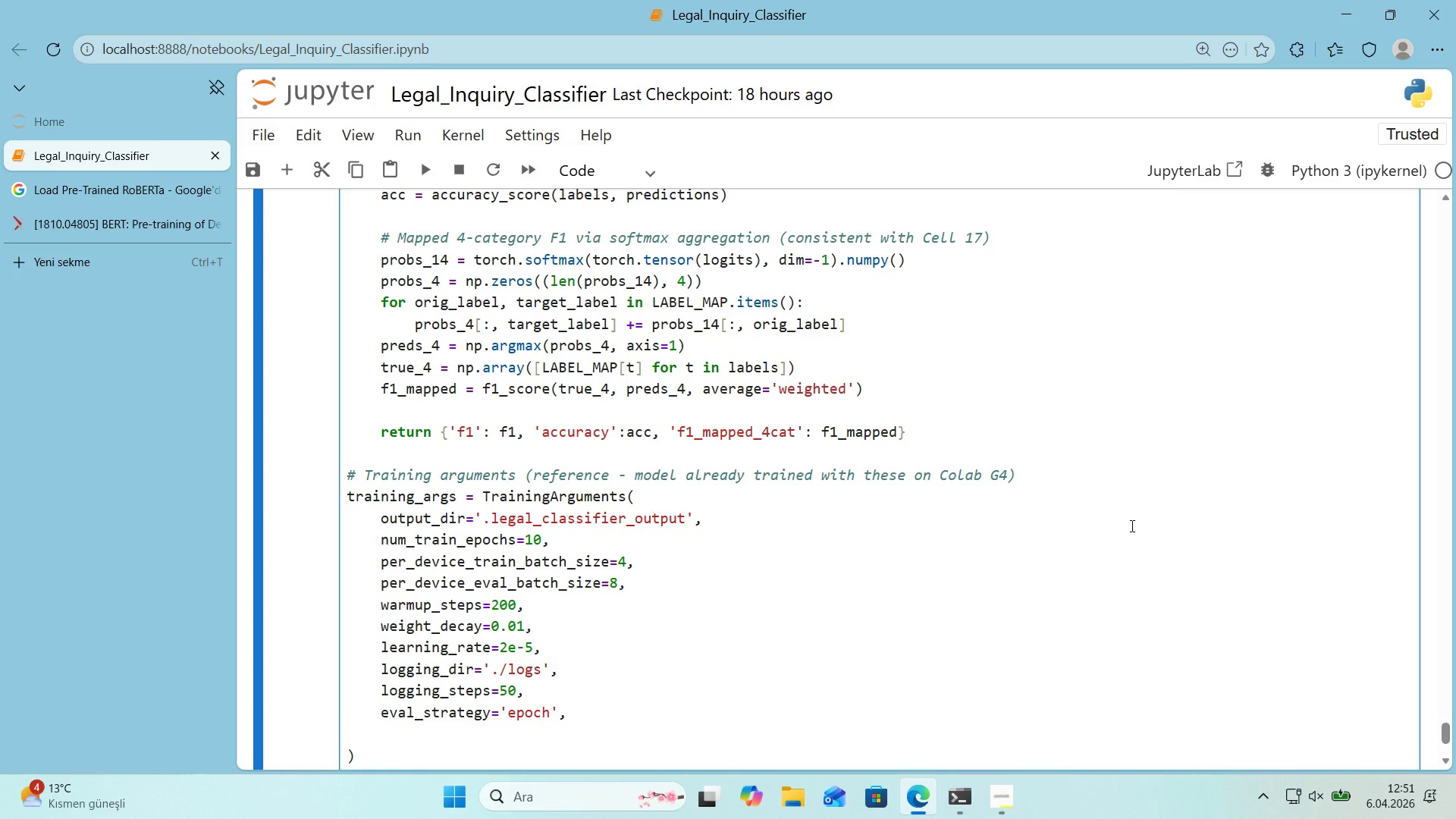 
scroll: coordinate [1130, 526], scroll_direction: down, amount: 1.0
 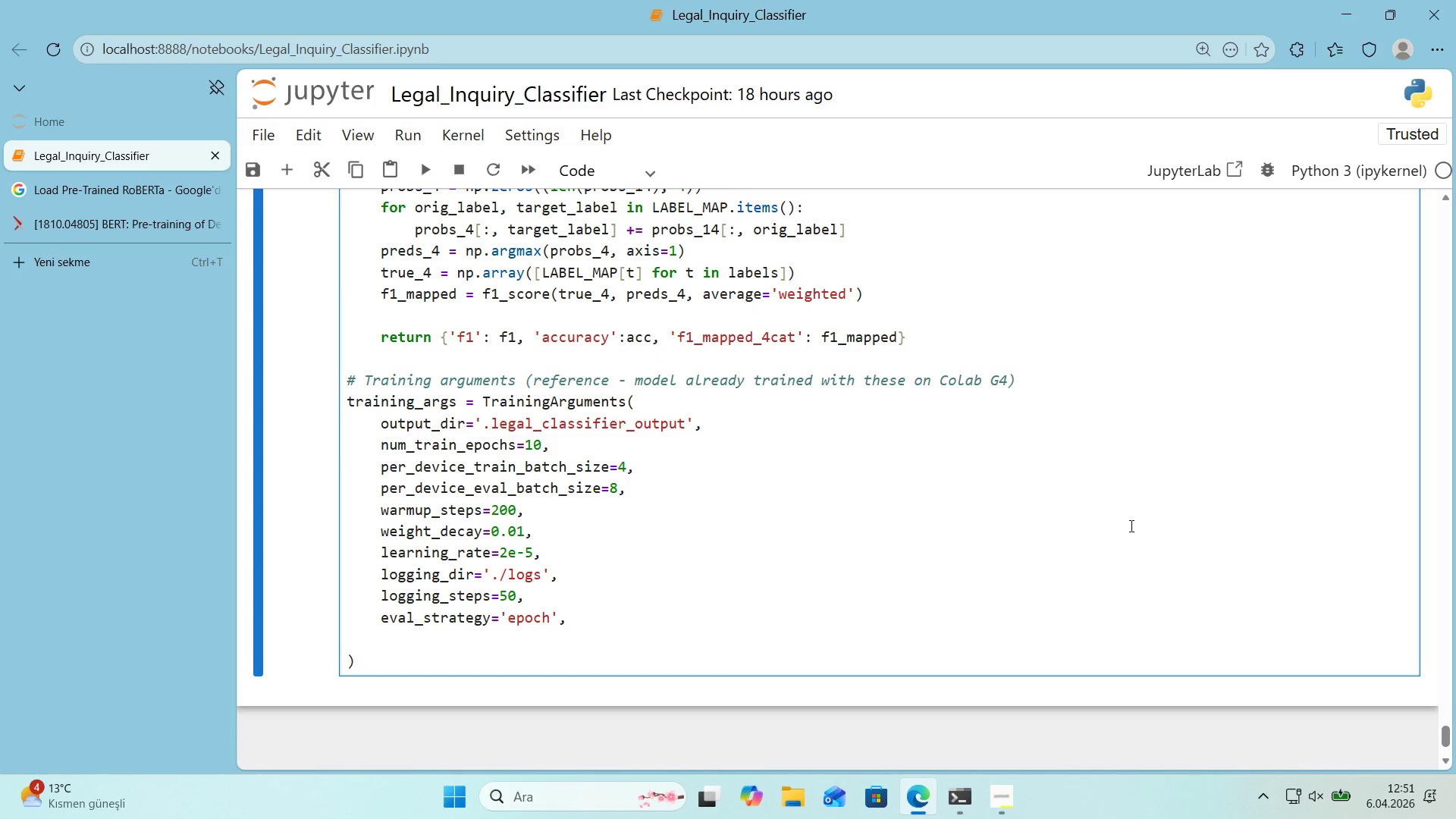 
type(save_strategy)@@)
 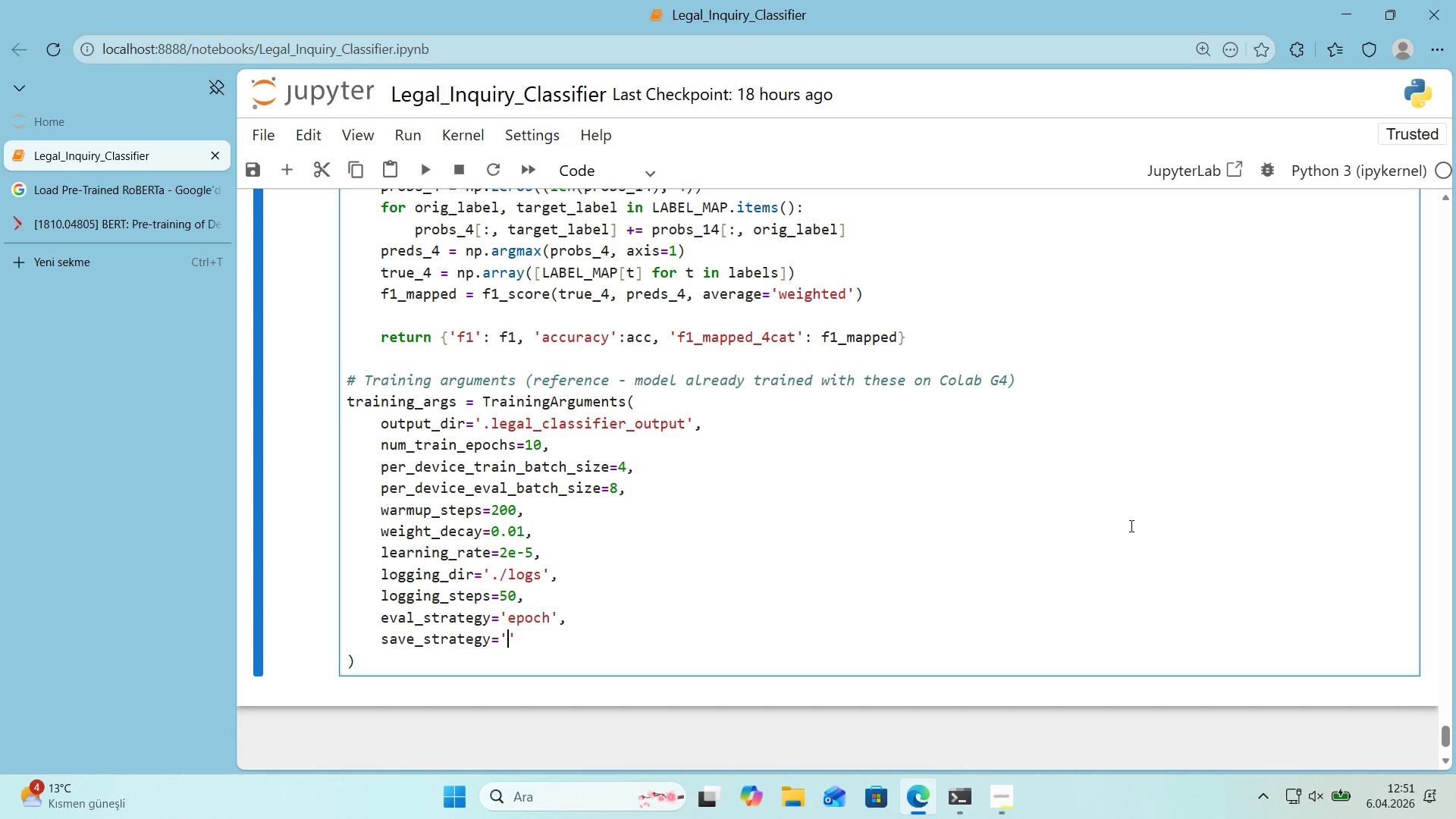 
 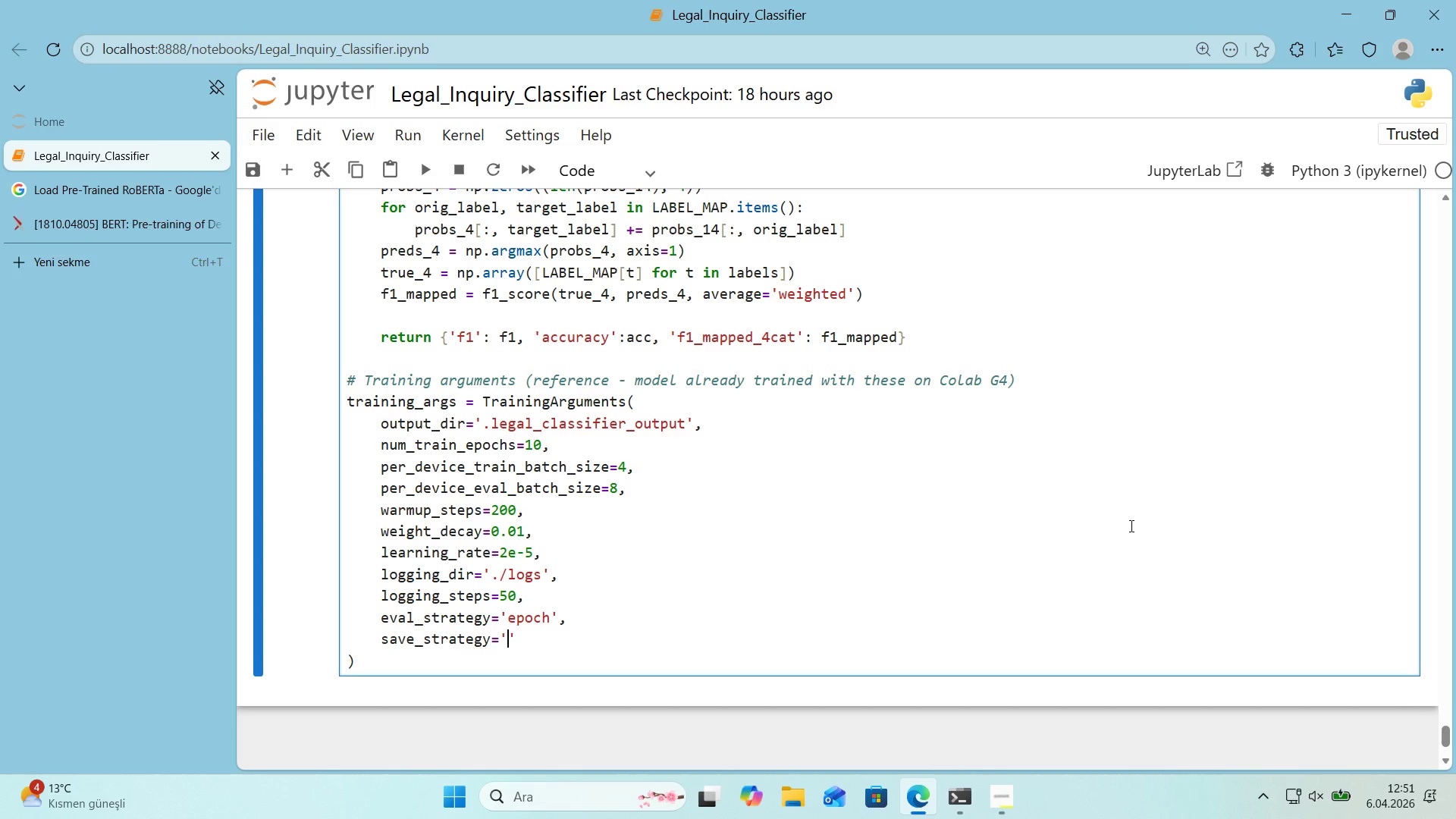 
key(ArrowLeft)
 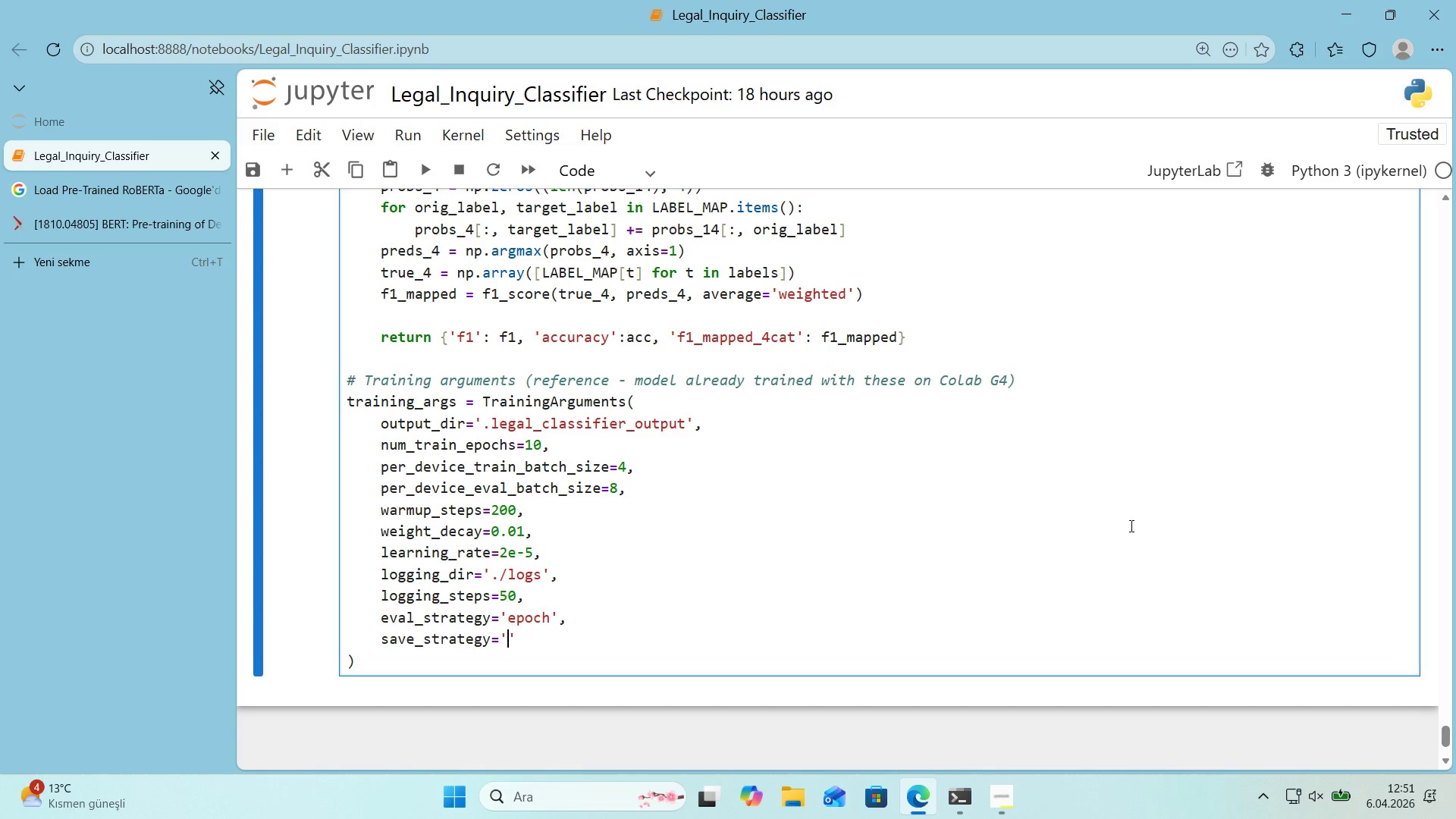 
type(epoch)
 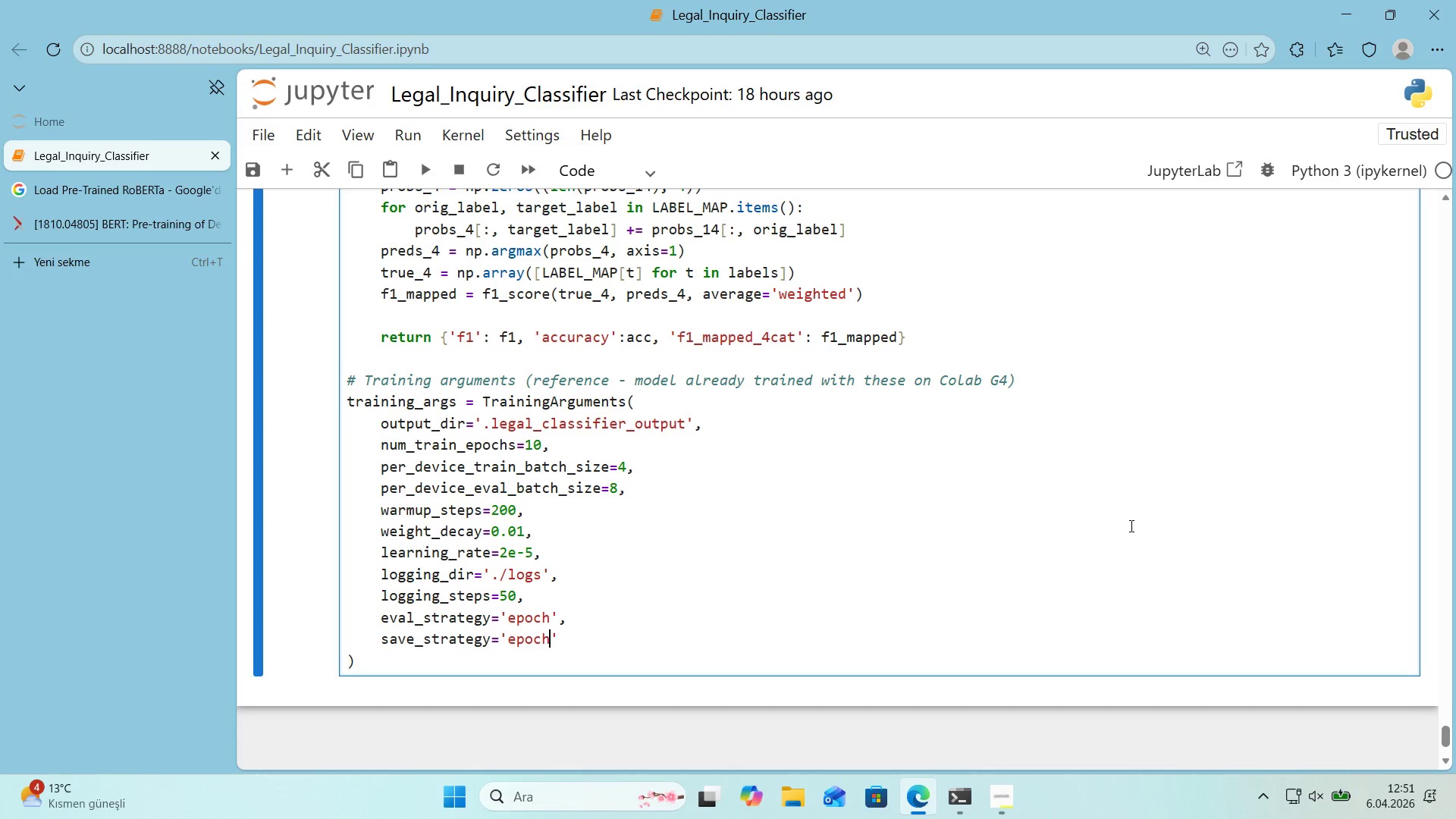 
key(ArrowRight)
 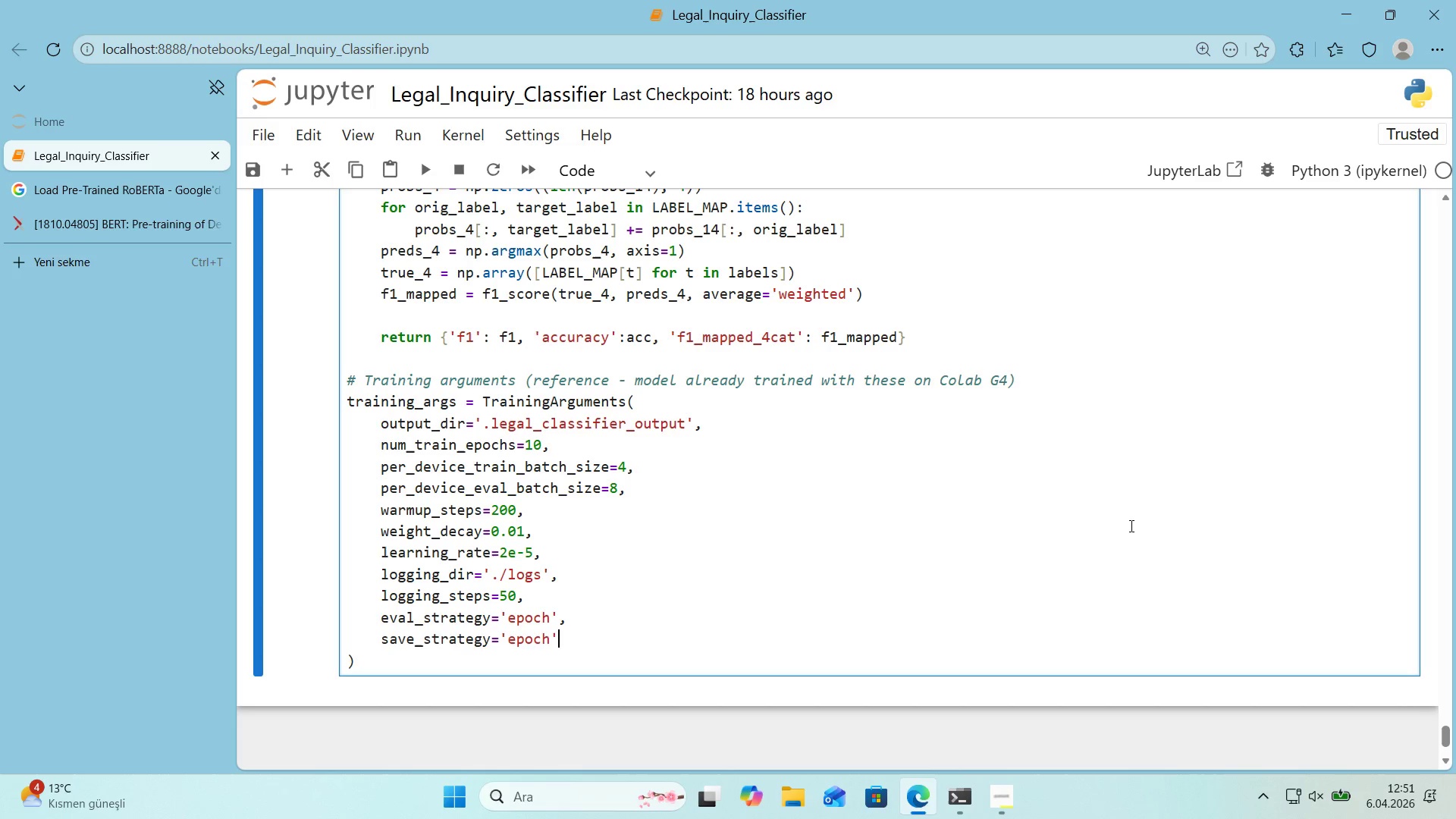 
key(Comma)
 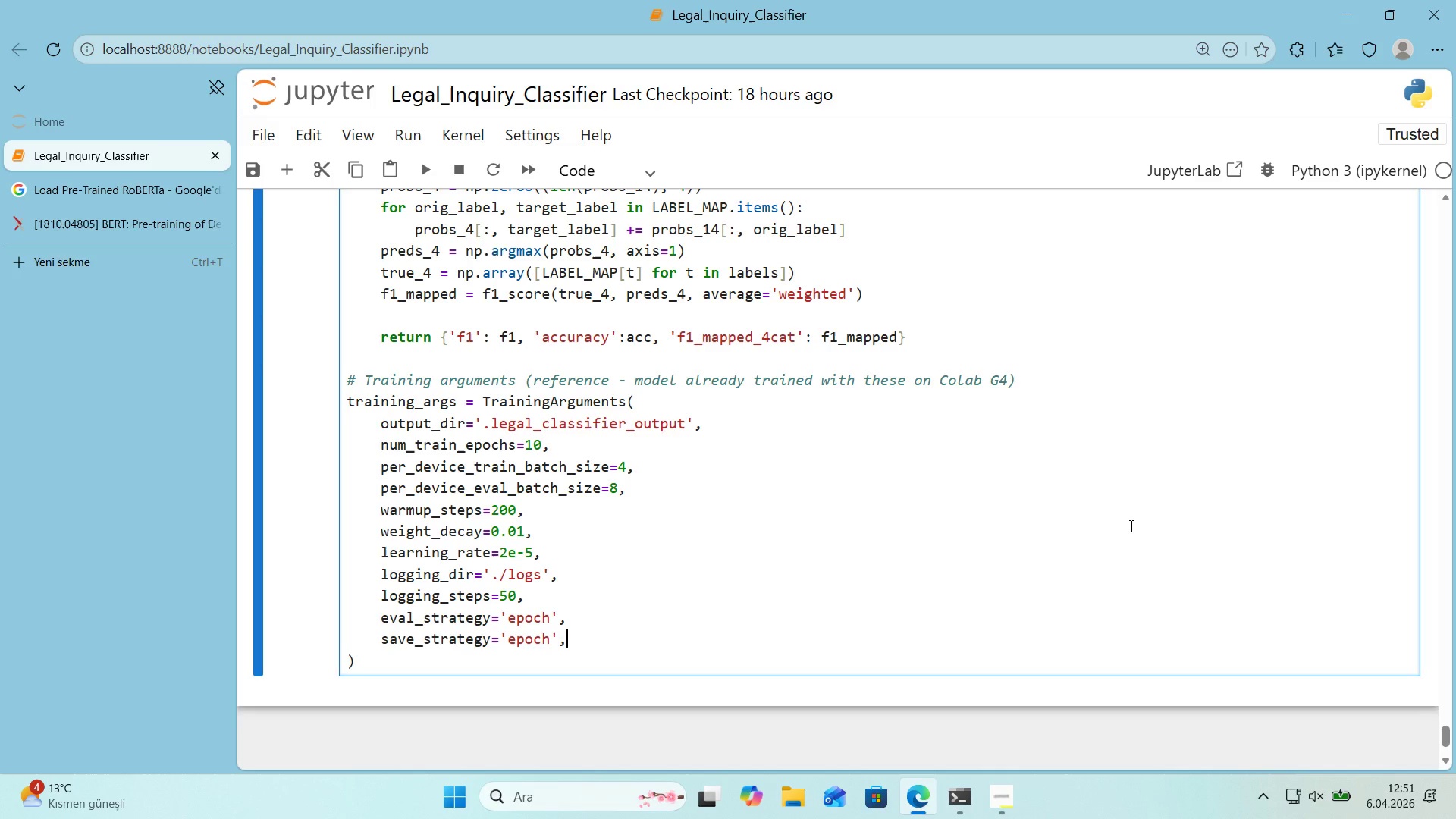 
key(Enter)
 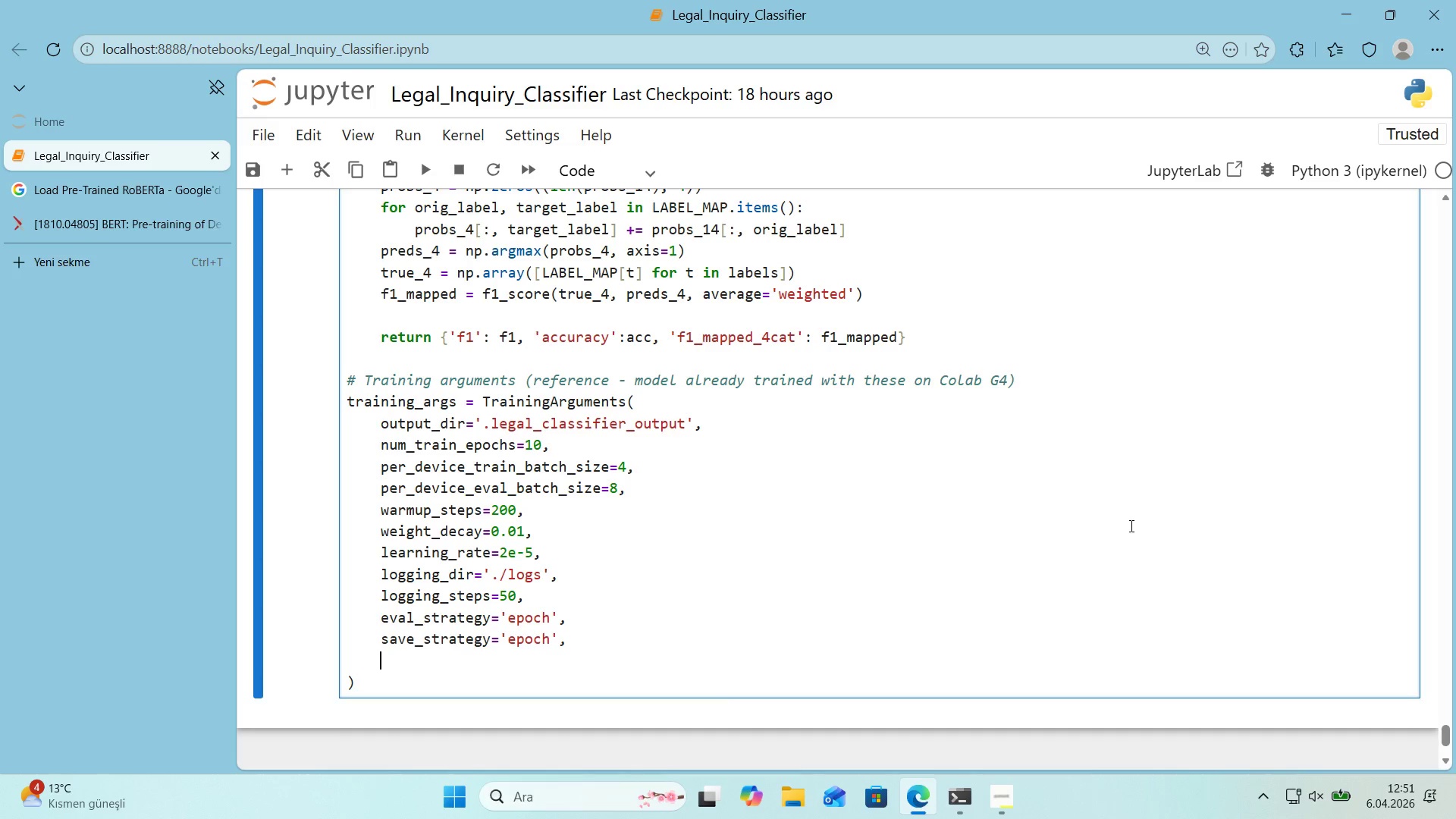 
wait(8.61)
 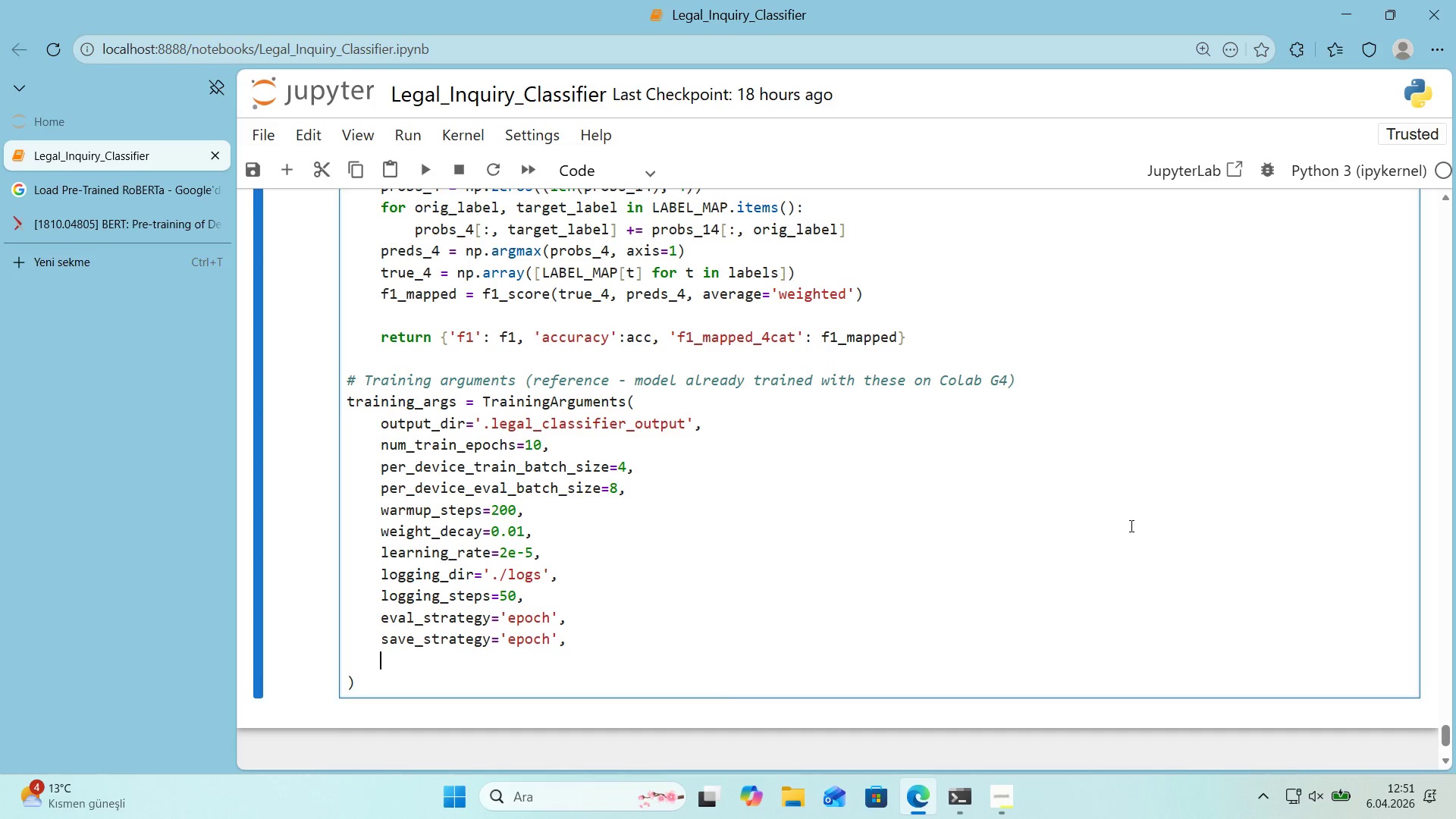 
type(load_best_model_at_end)True)
 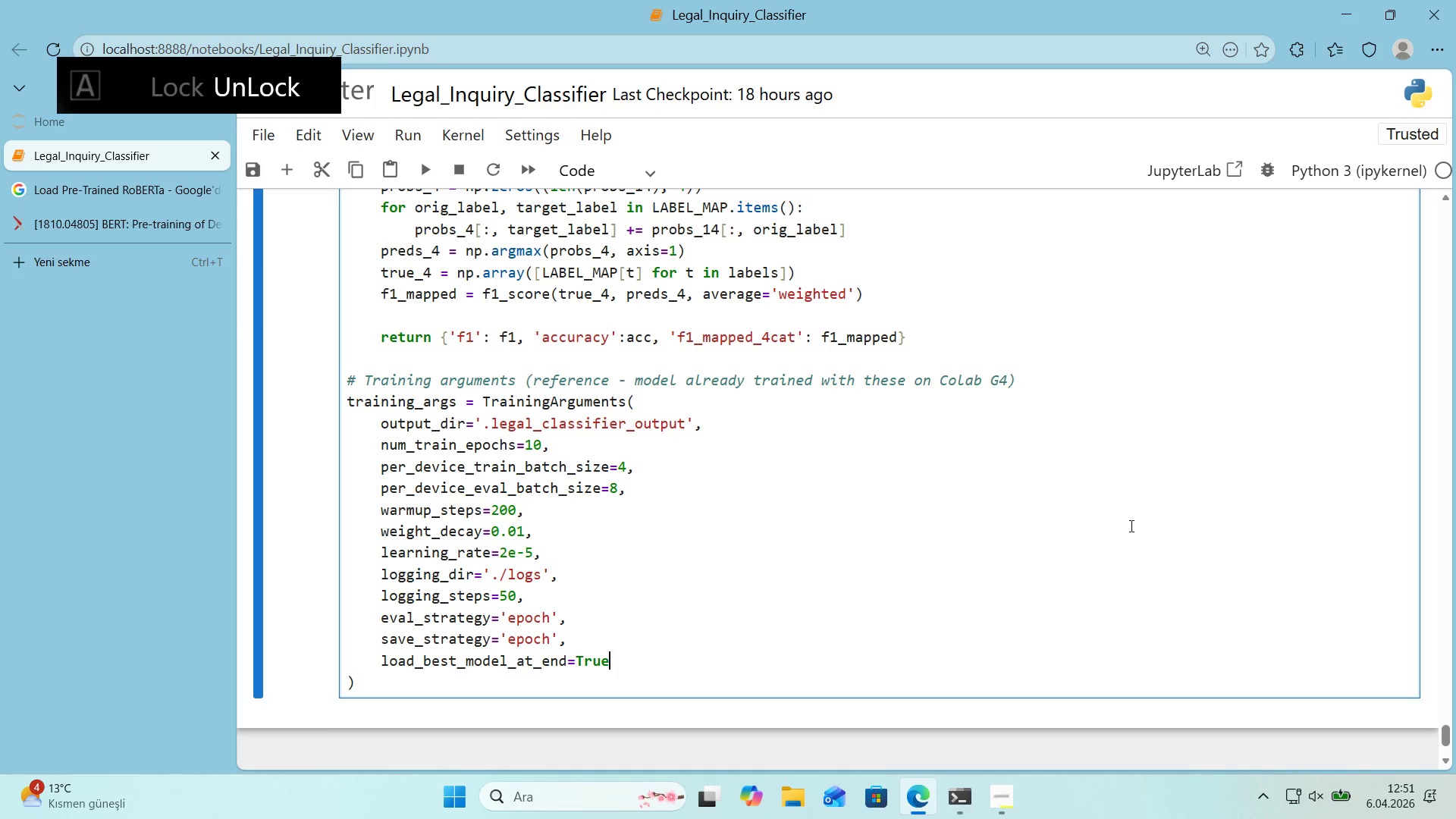 
wait(5.89)
 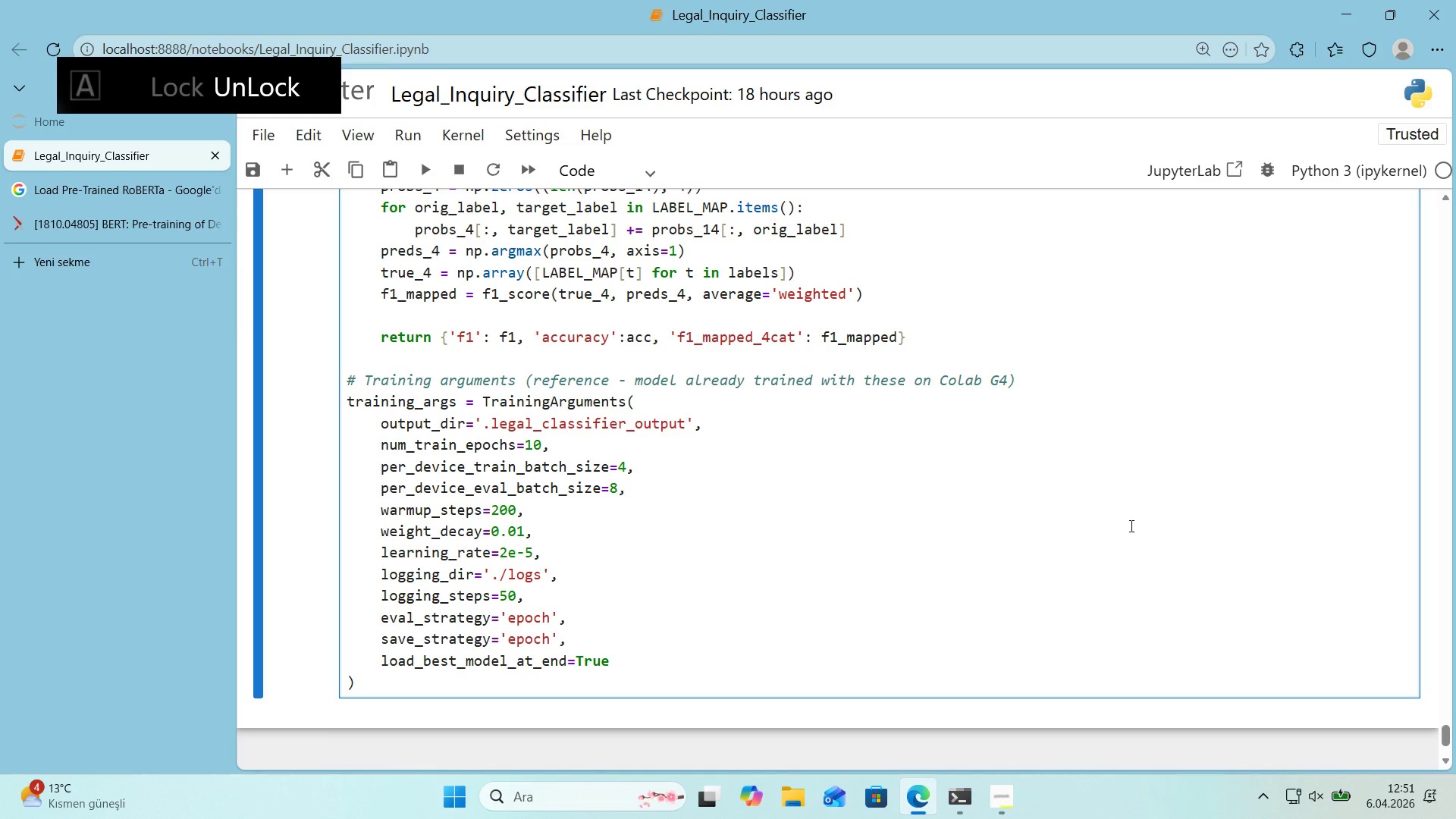 
key(Enter)
 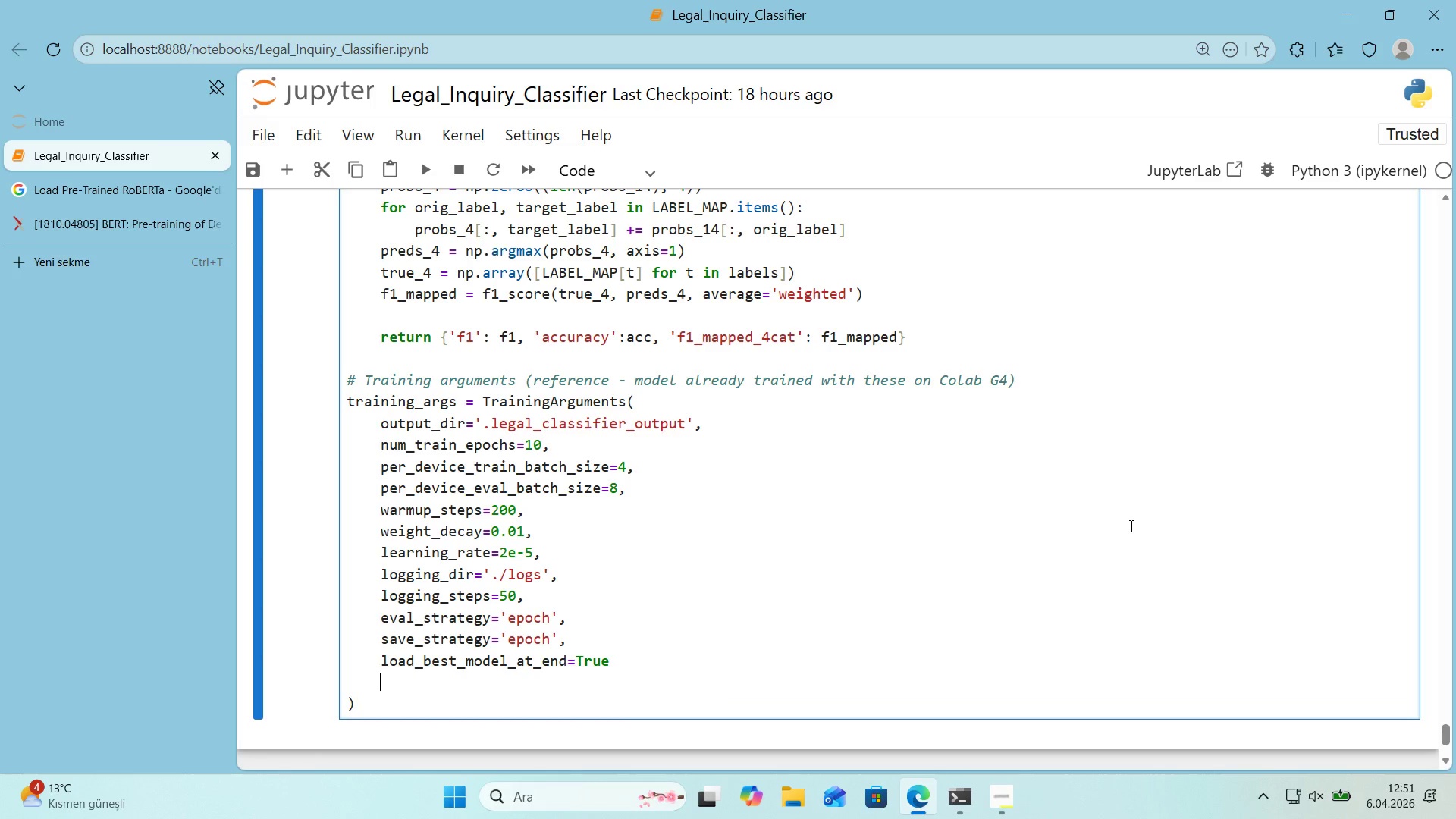 
key(Backspace)
 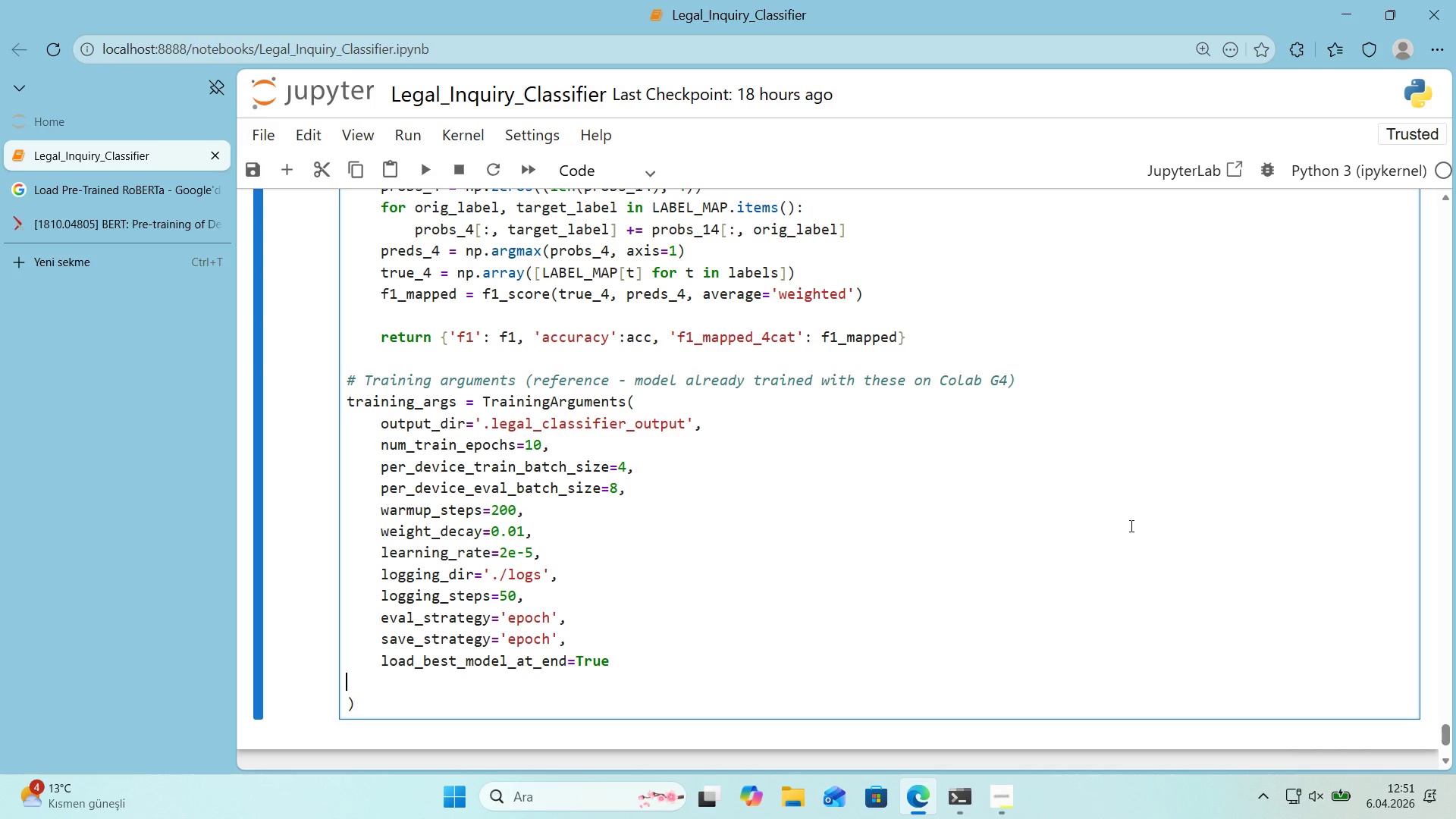 
key(Backspace)
 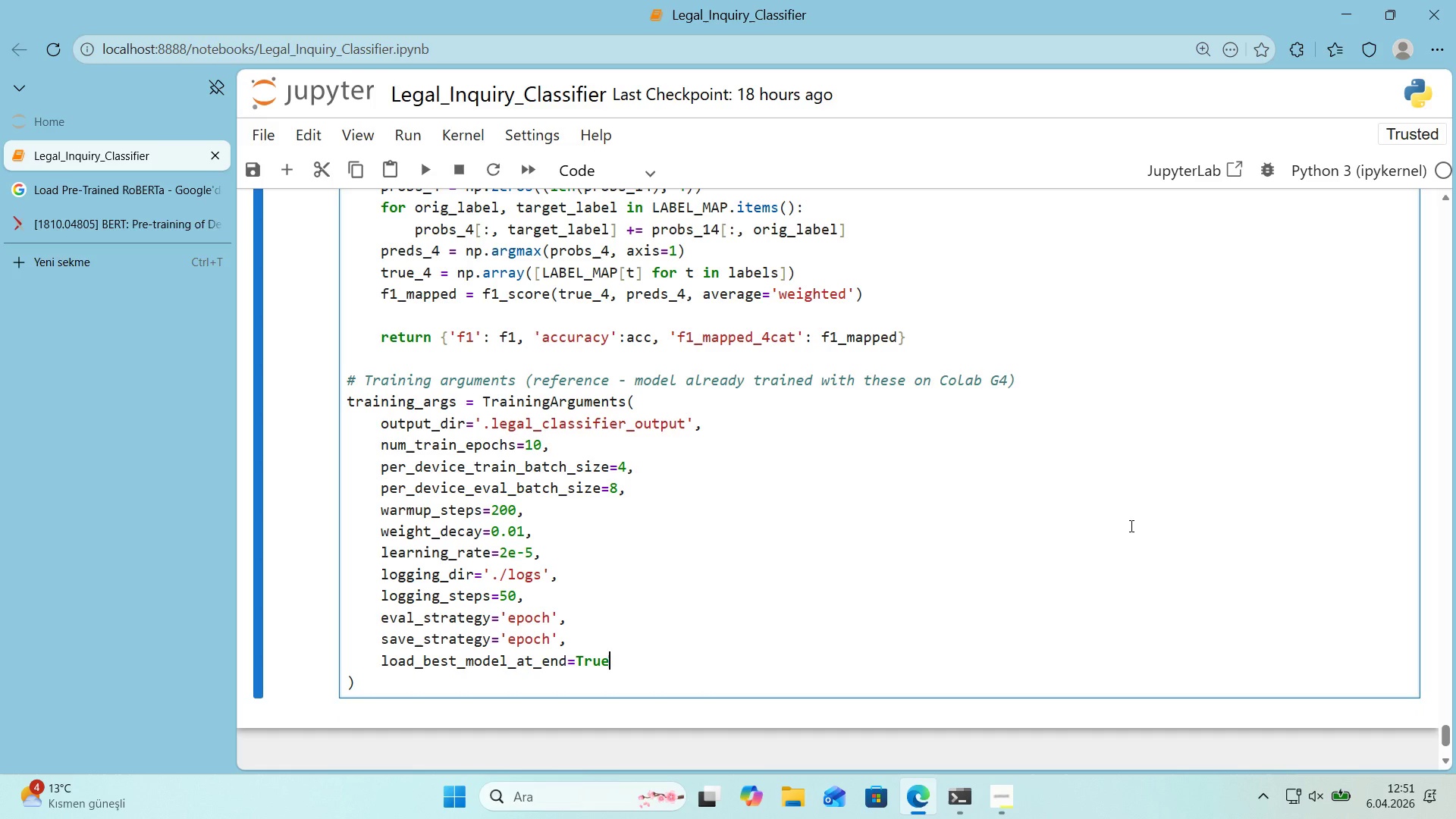 
key(Comma)
 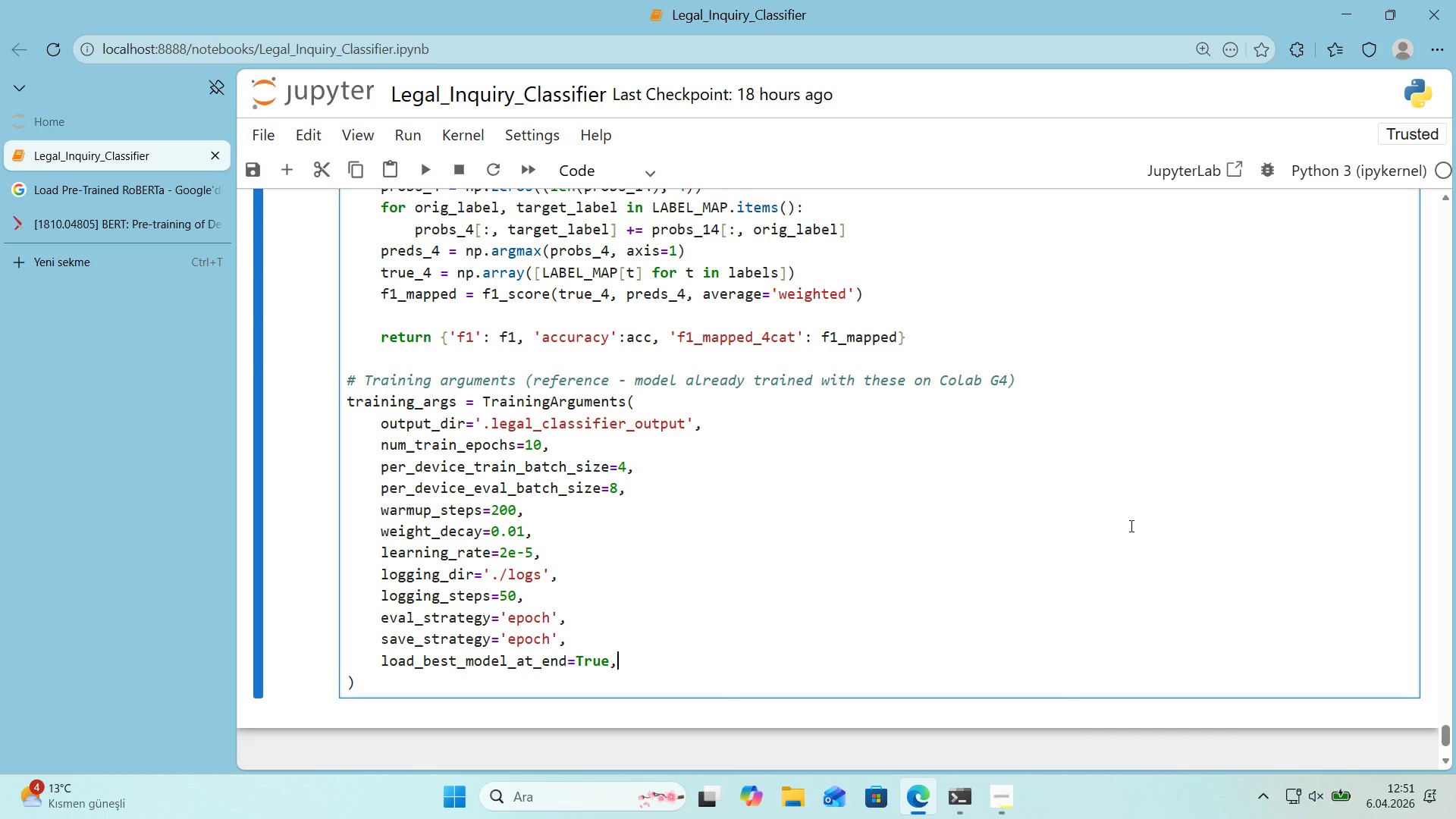 
key(Enter)
 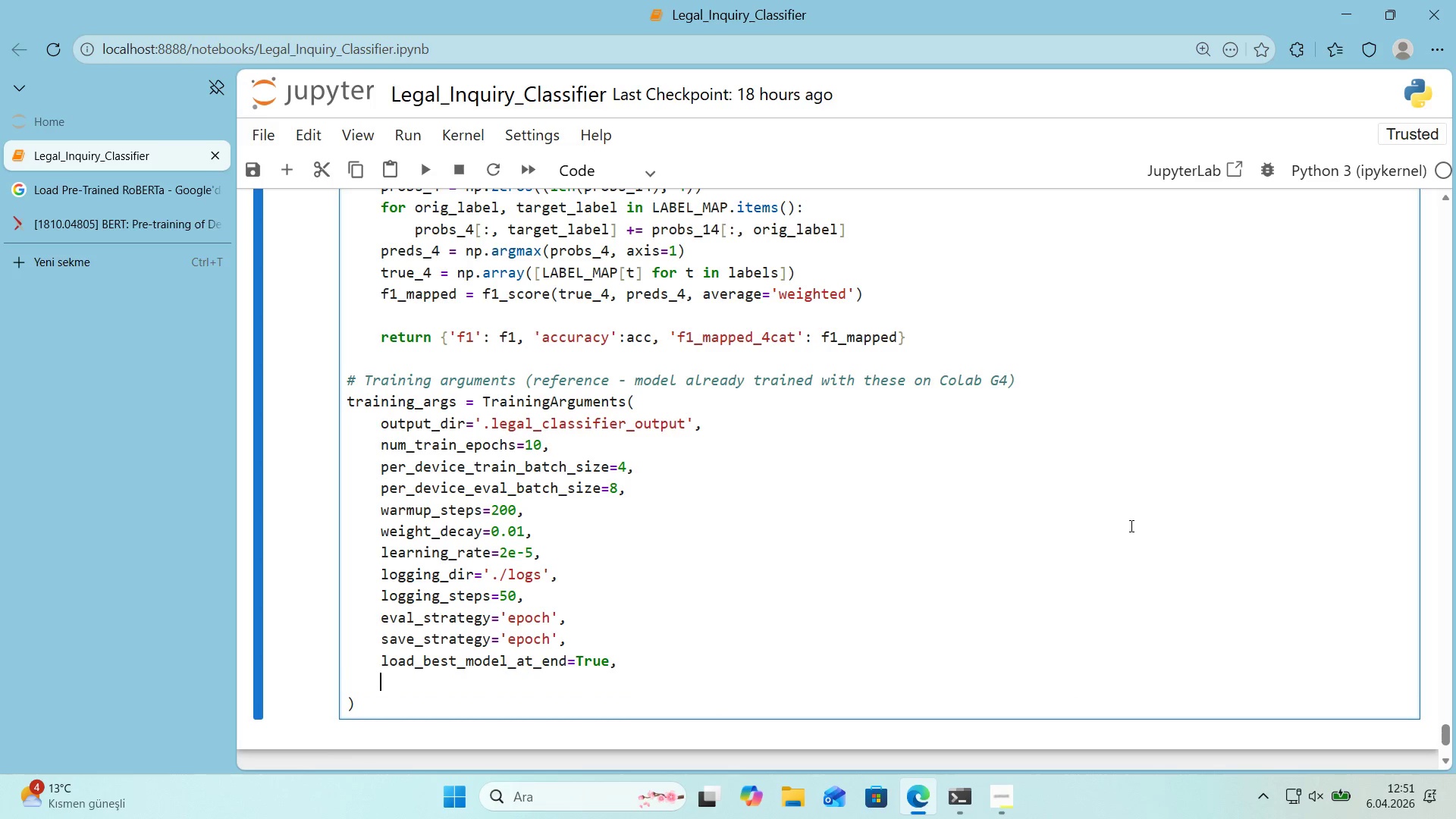 
type(metr'c_for_best_model)@@)
 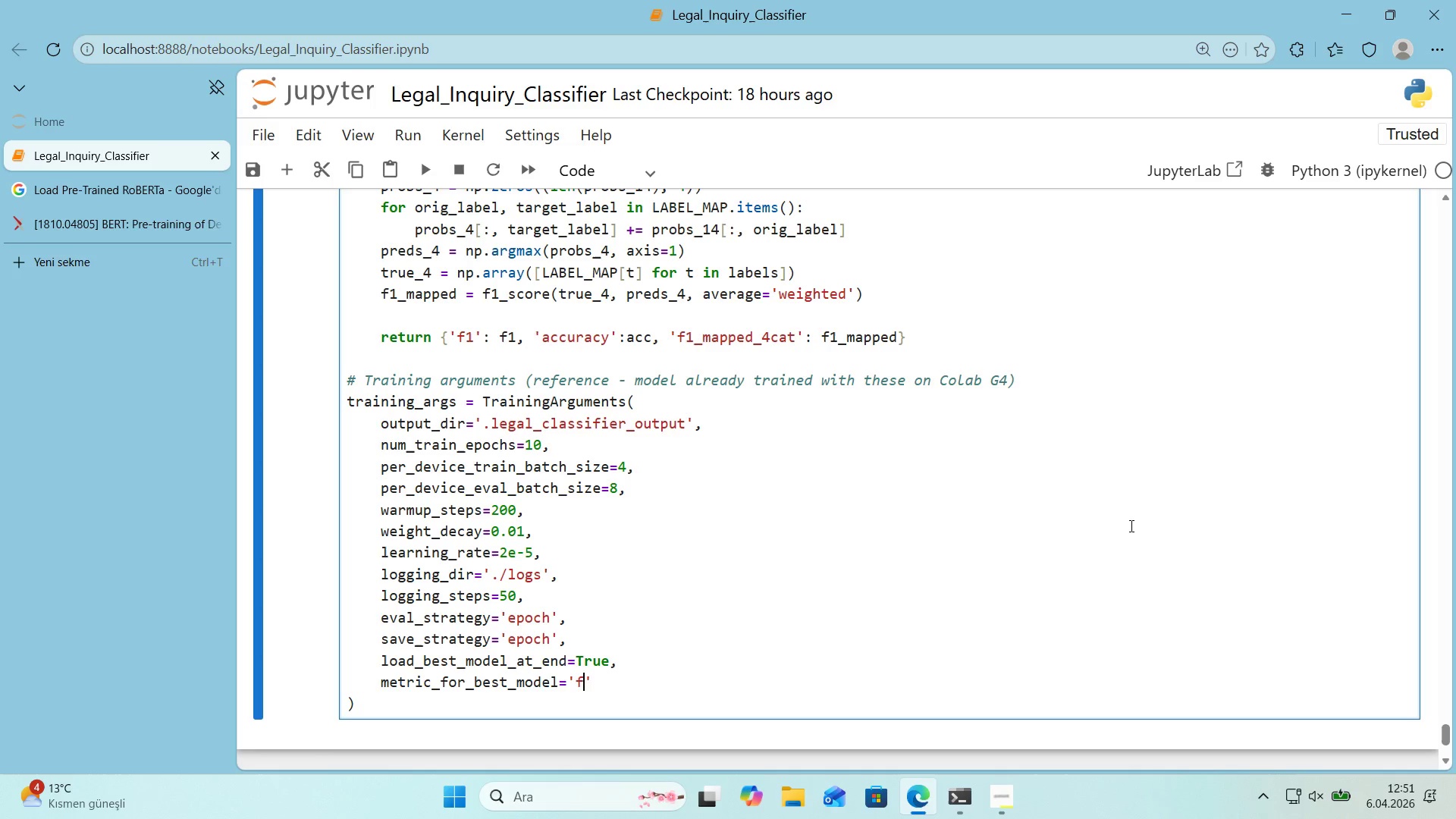 
 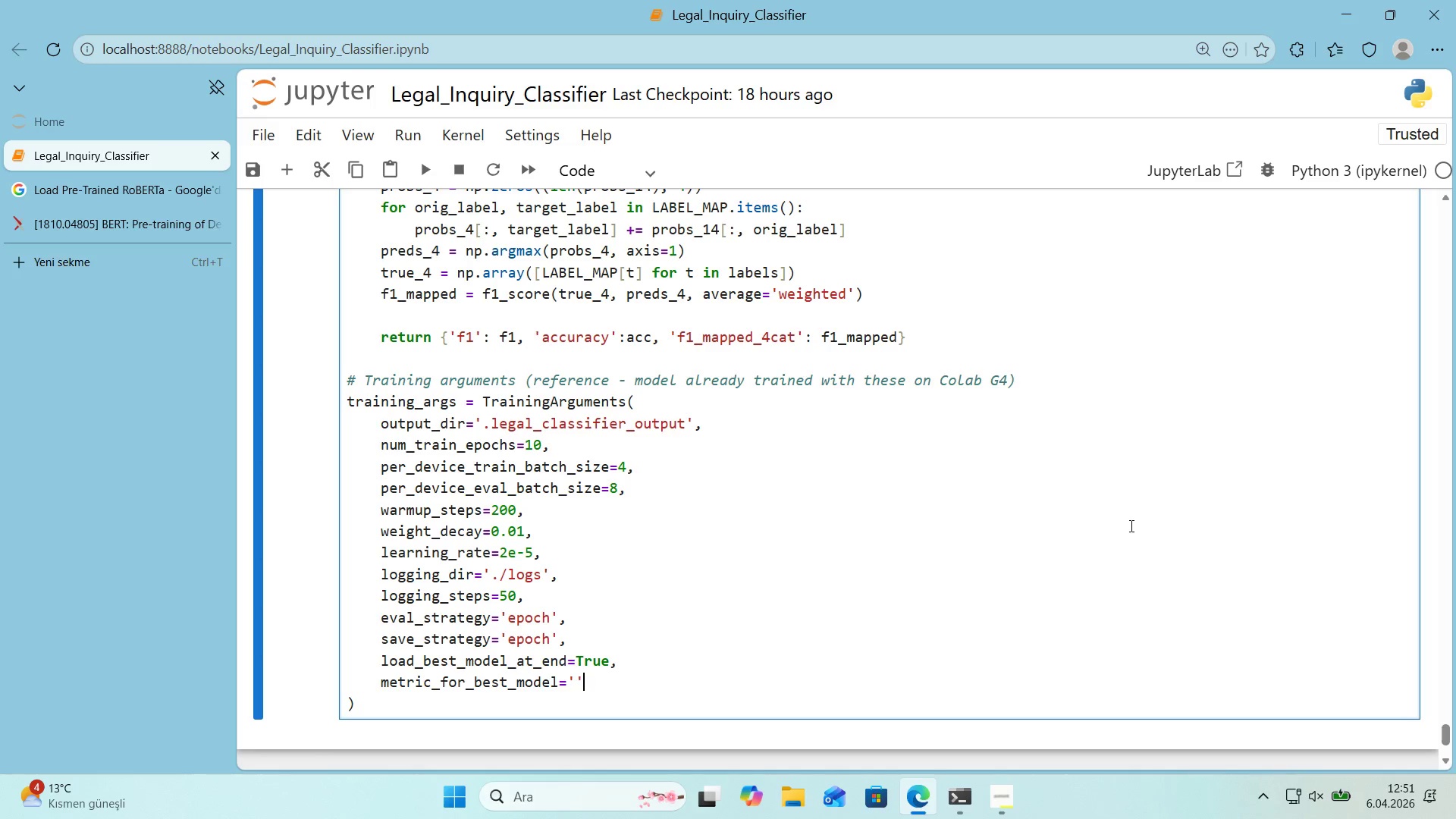 
key(ArrowLeft)
 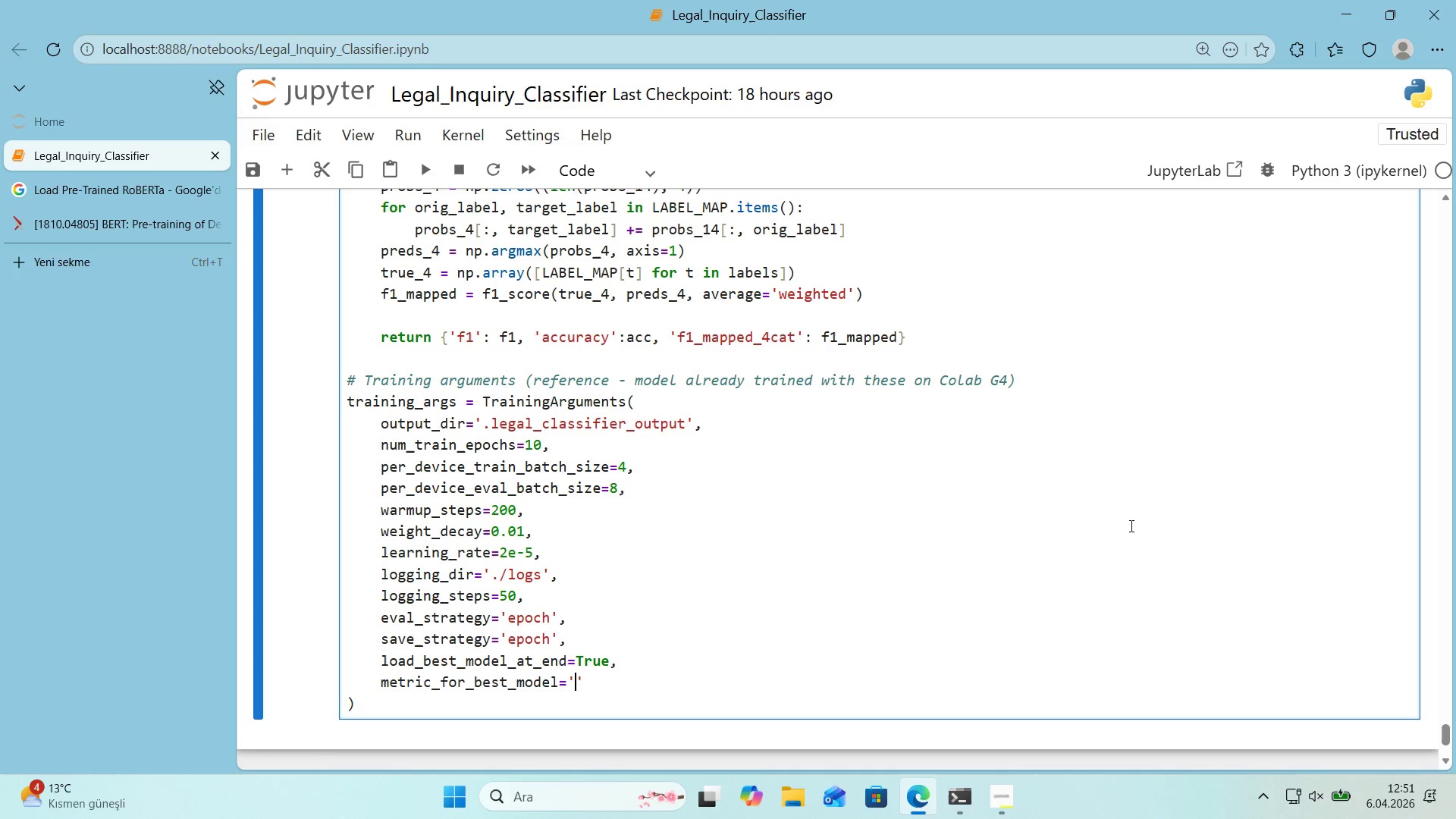 
type(f1_mapped_4cat)
 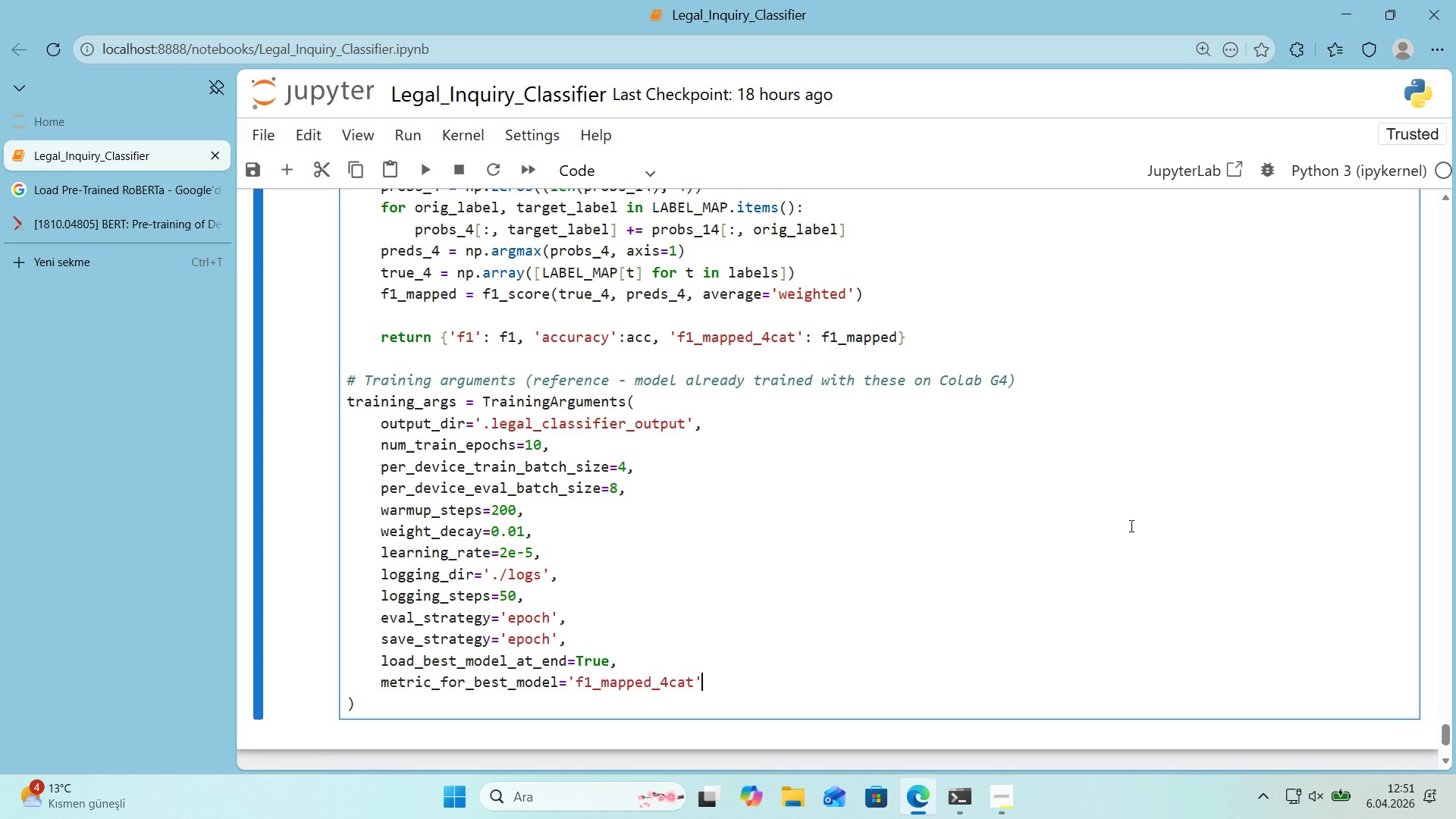 
 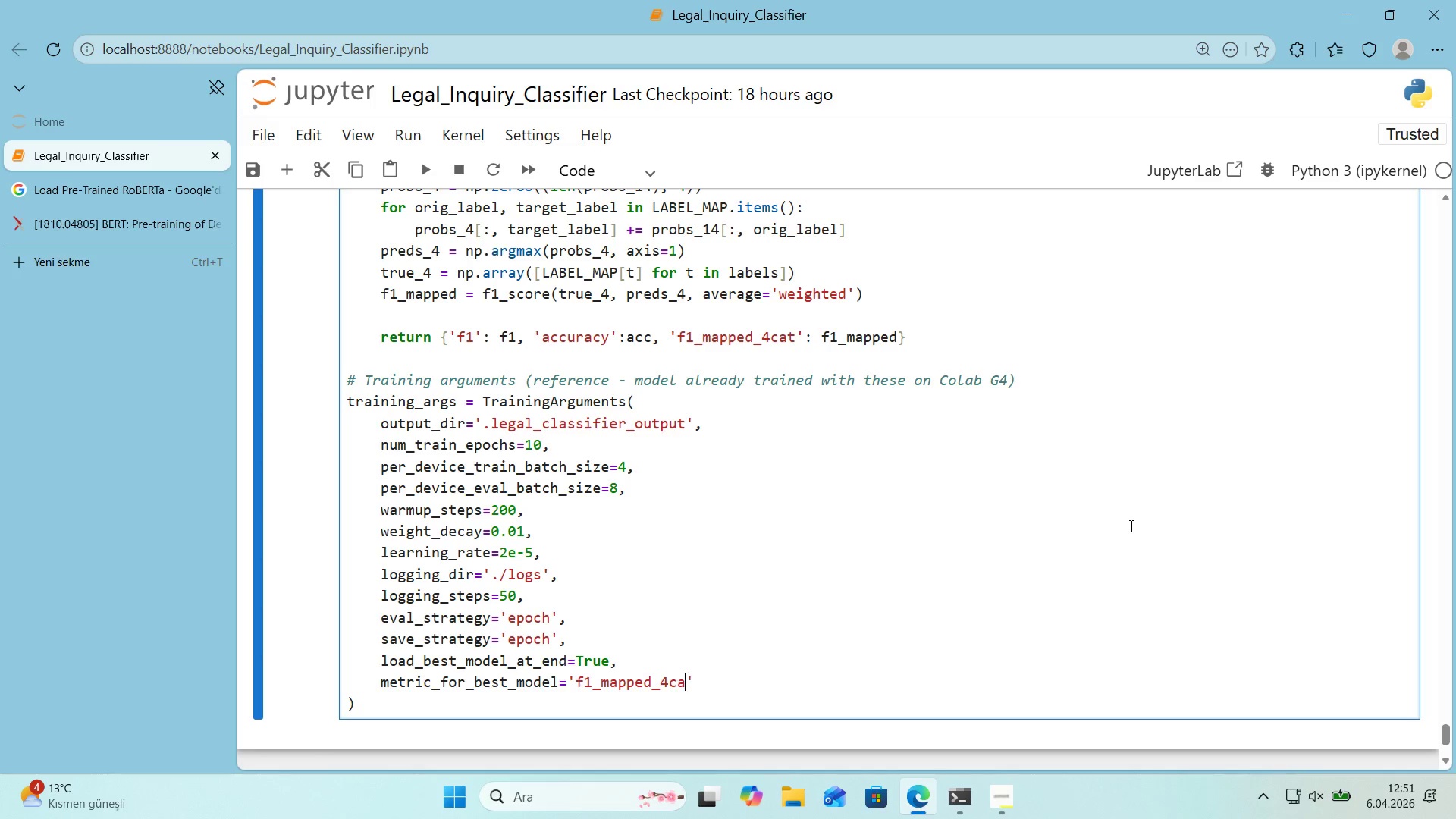 
key(ArrowRight)
 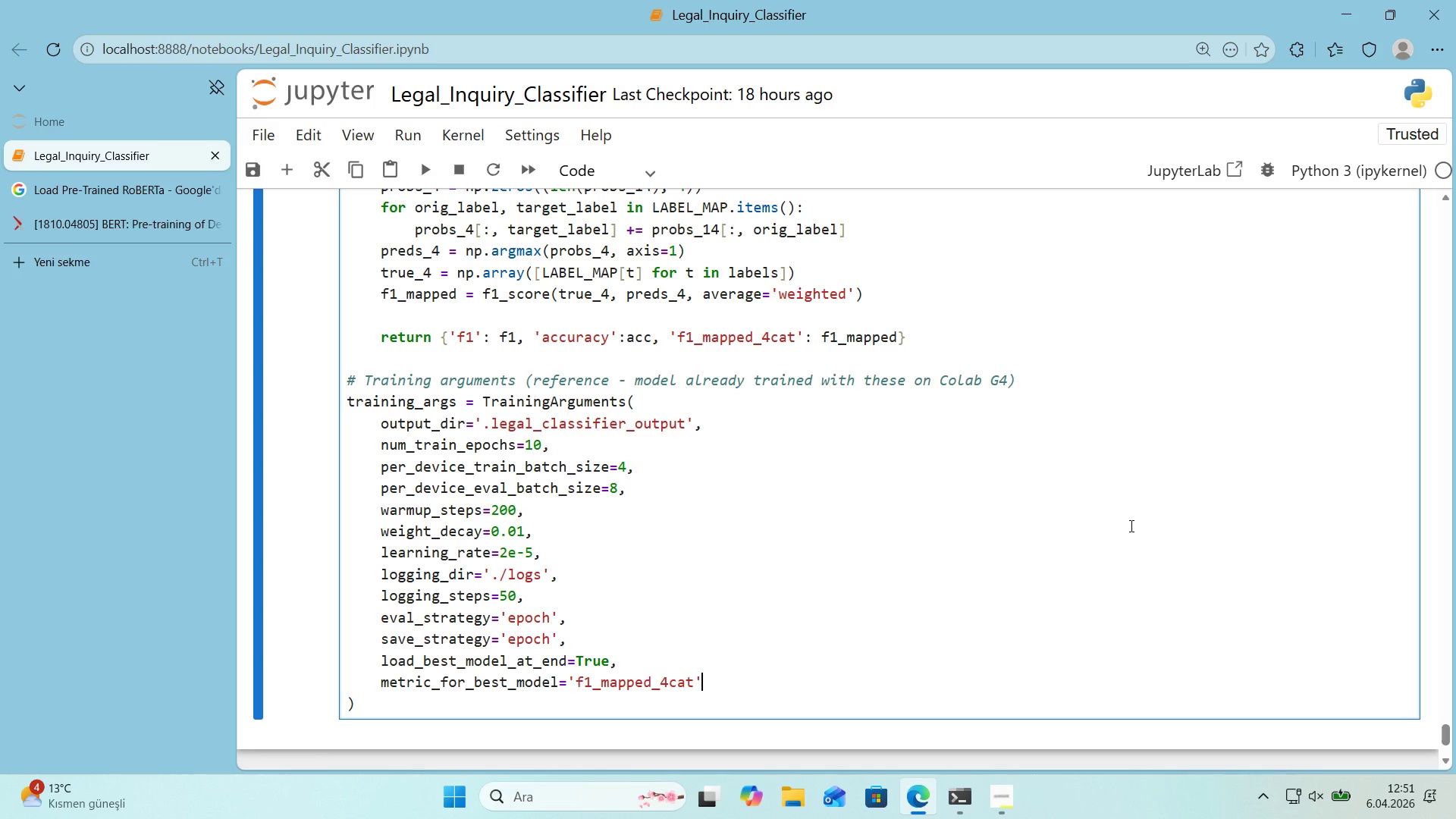 
key(Comma)
 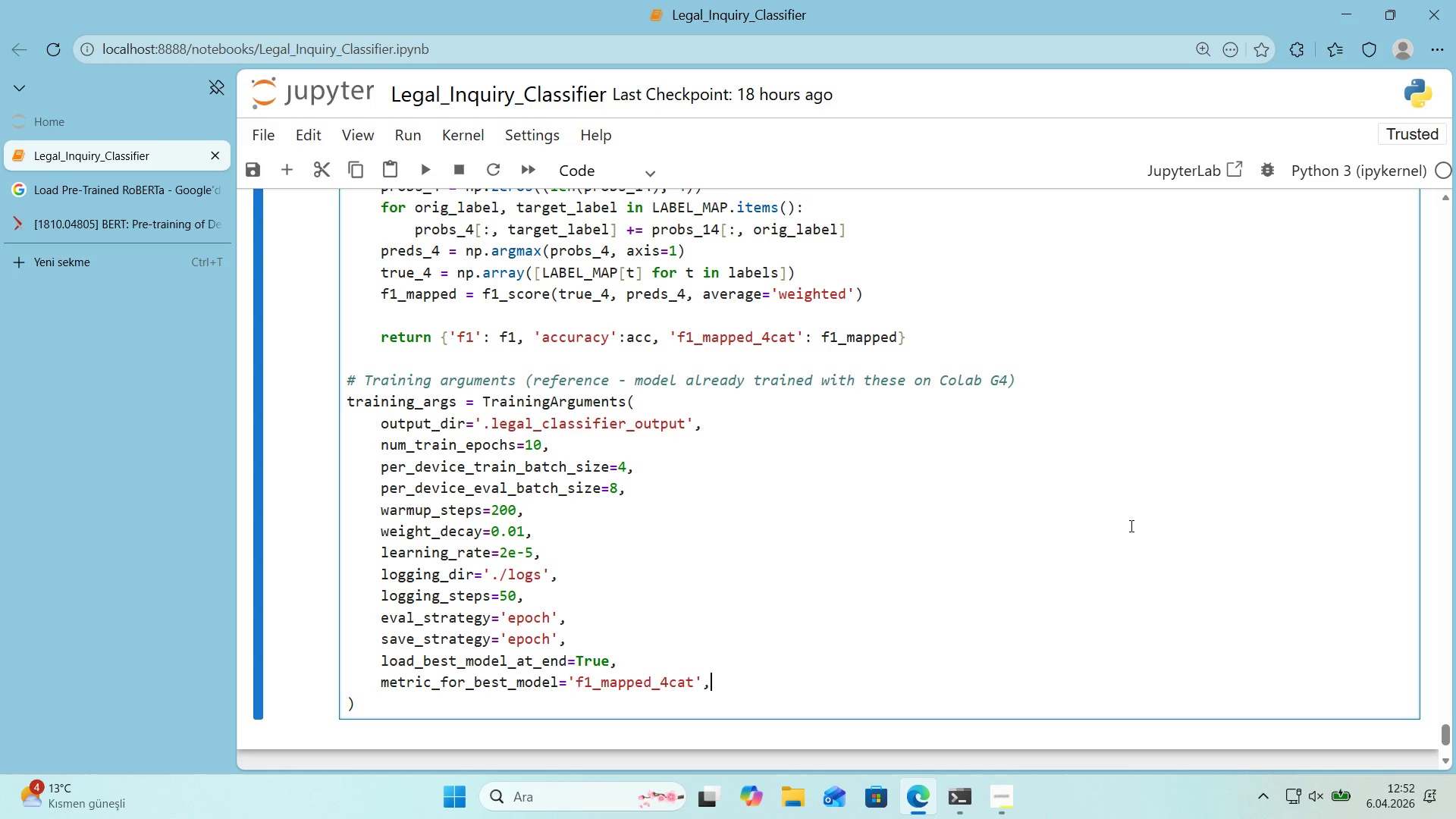 
key(Enter)
 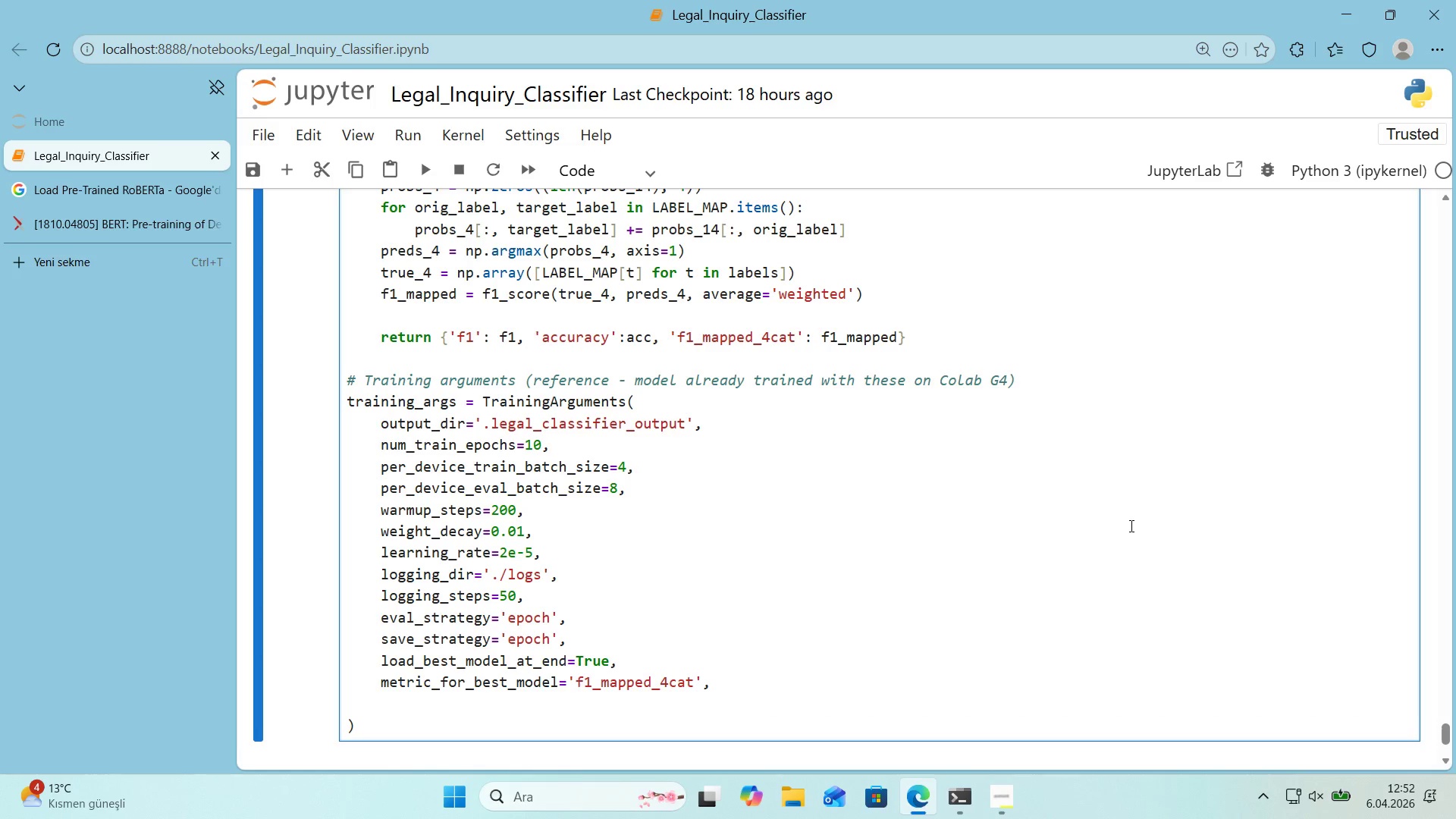 
type(greater_'s_better_)
key(Backspace)
type()True,)
 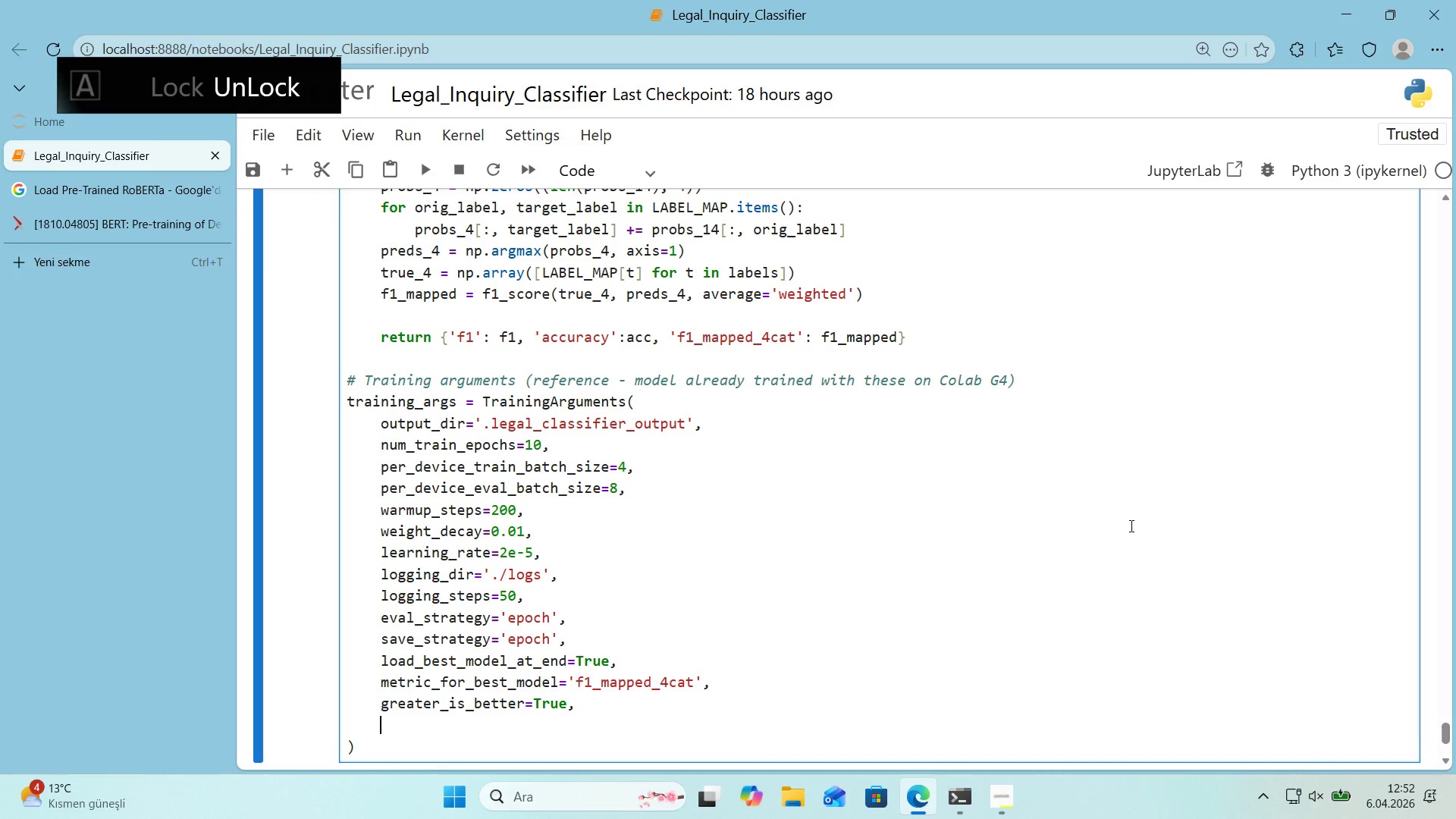 
 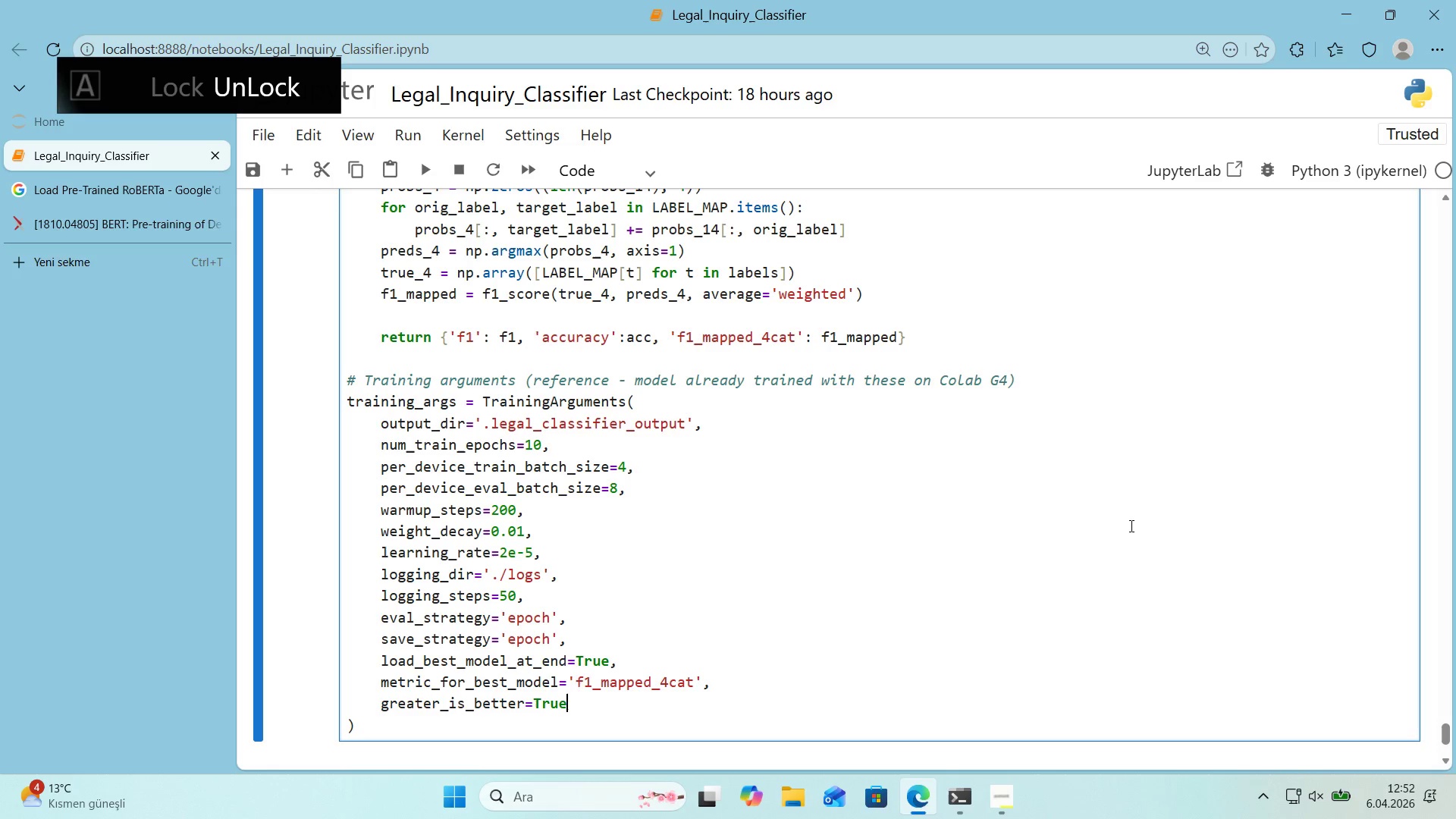 
key(Enter)
 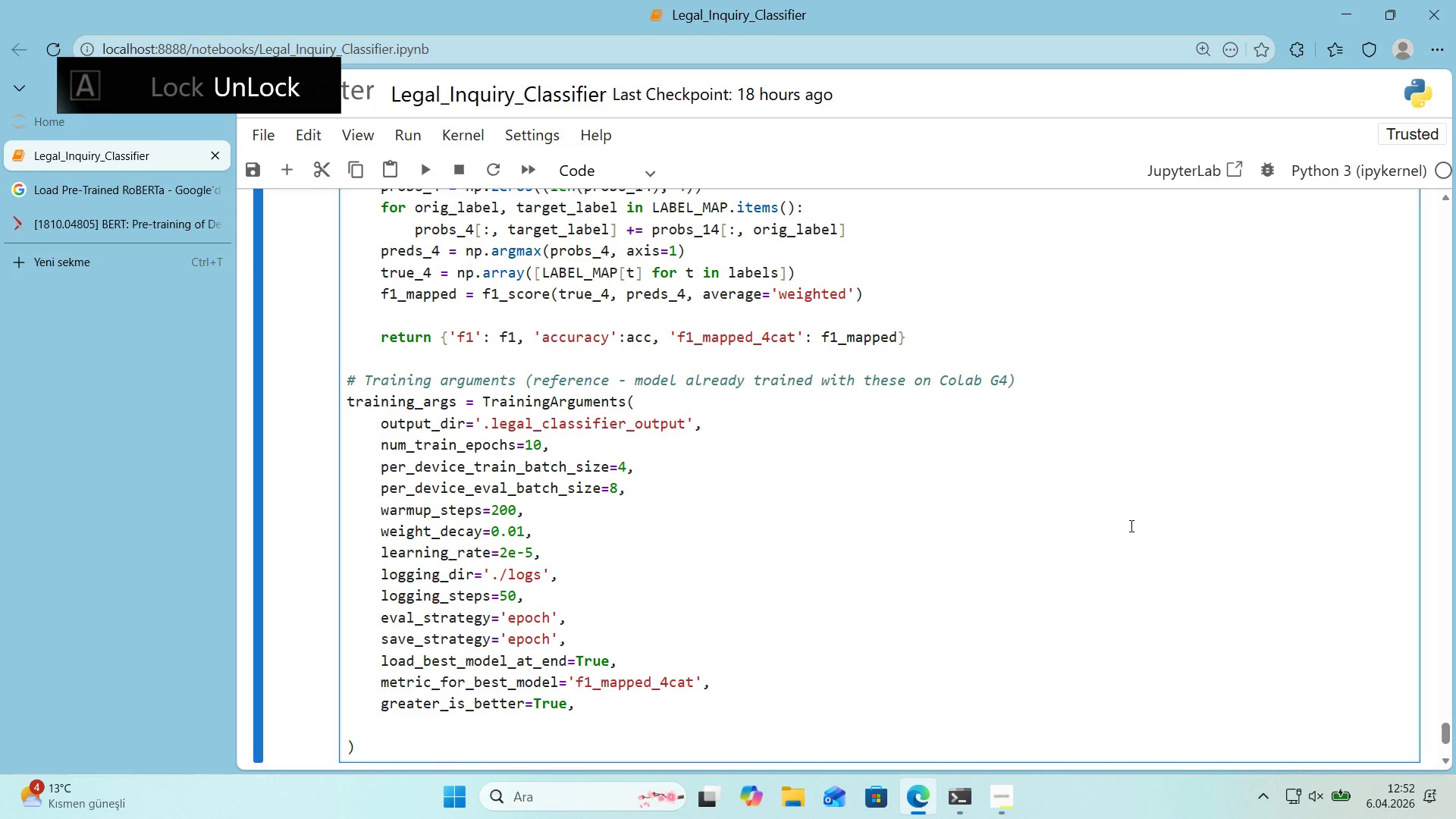 
scroll: coordinate [1131, 526], scroll_direction: down, amount: 1.0
 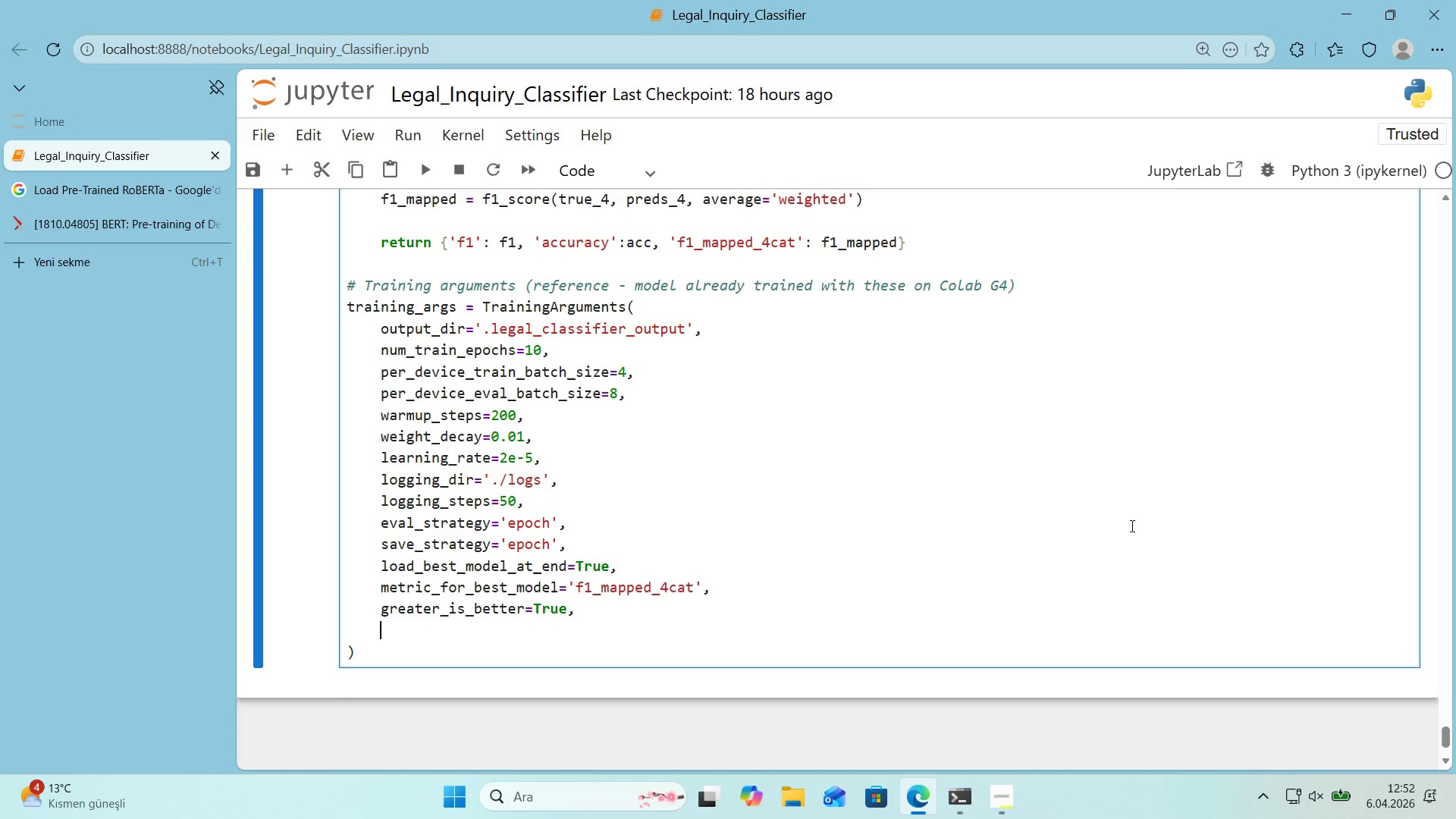 
type(fp16)torch.cuda.'s_ava'lable*(,)
 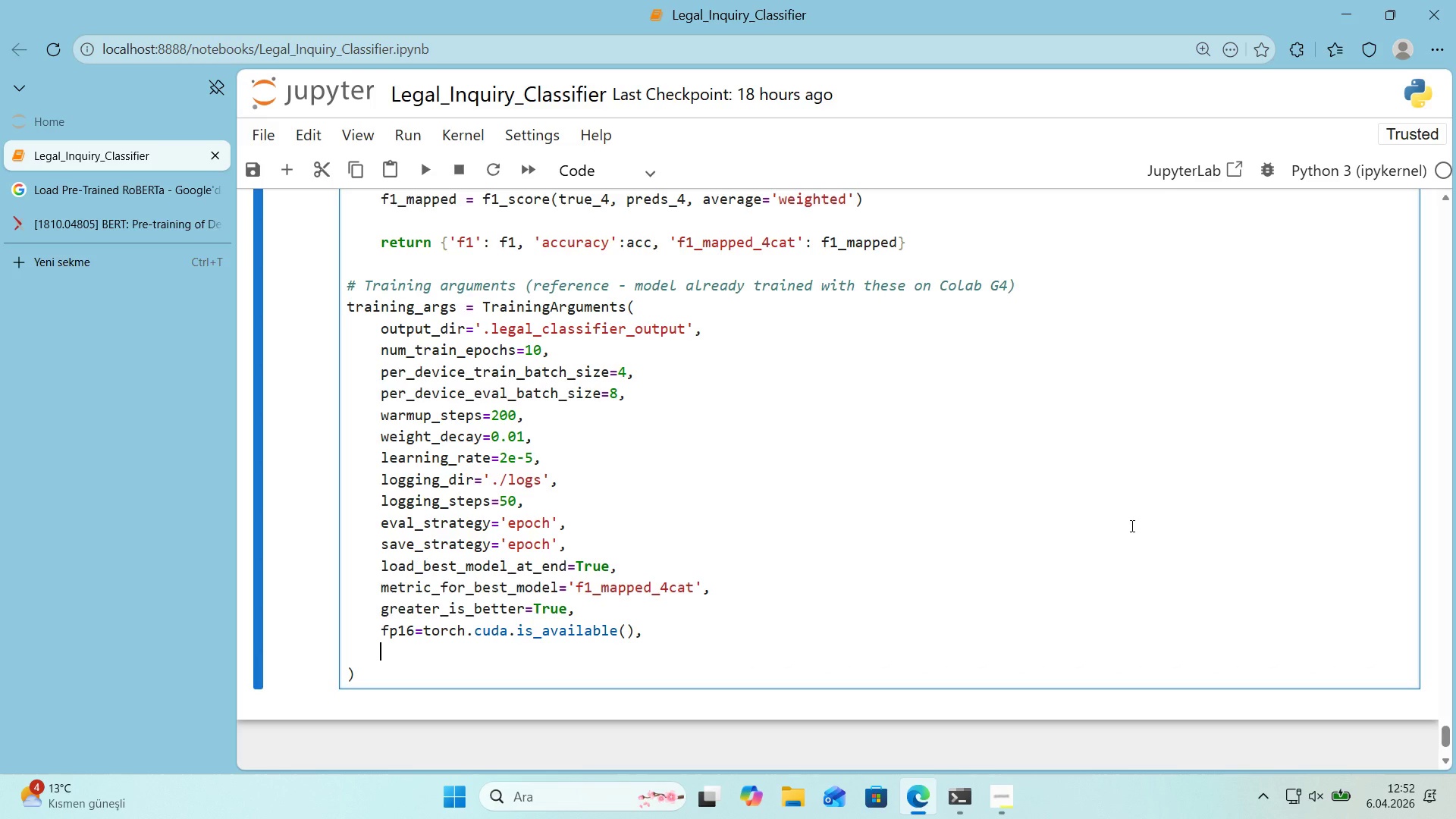 
 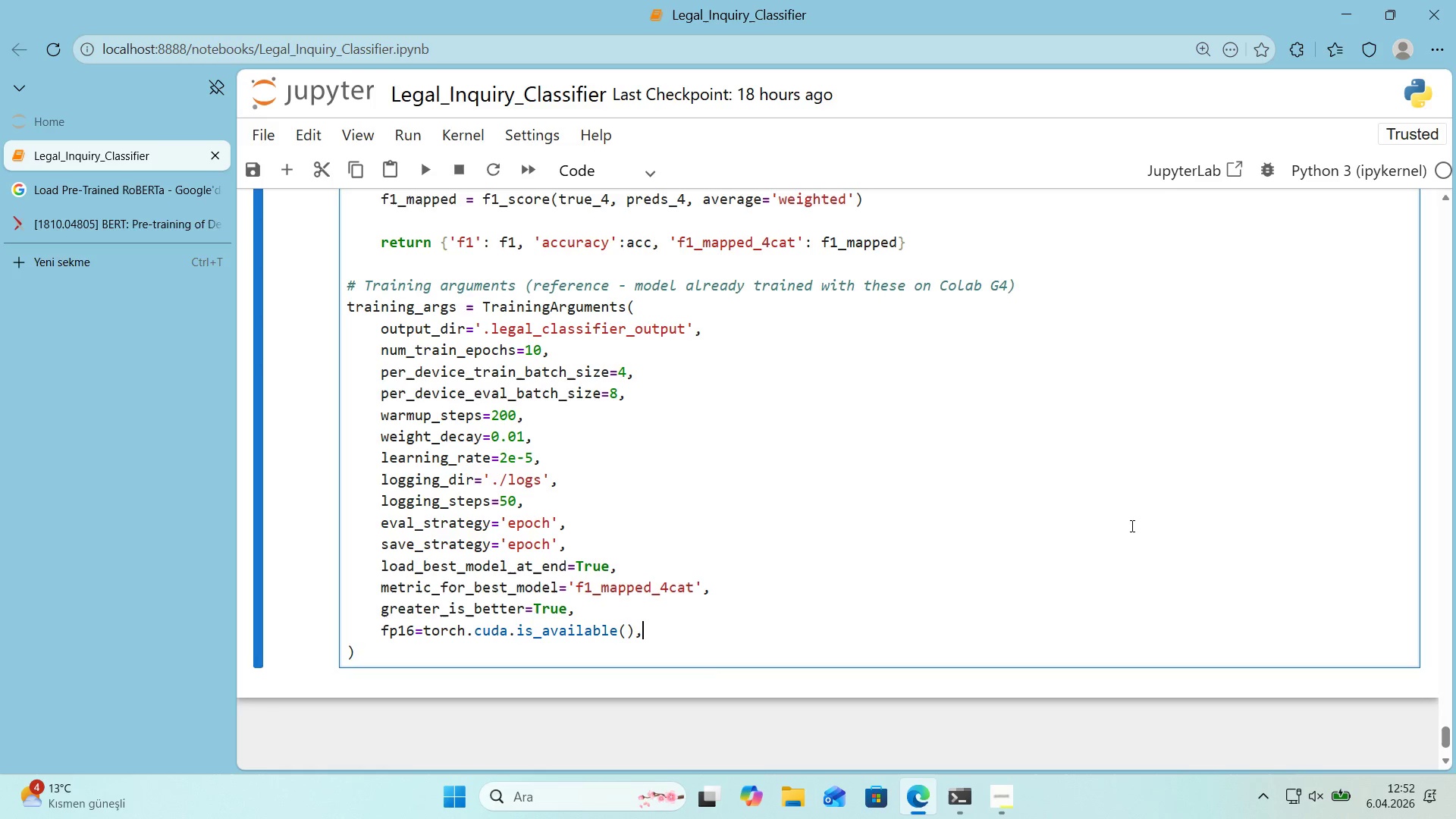 
key(Enter)
 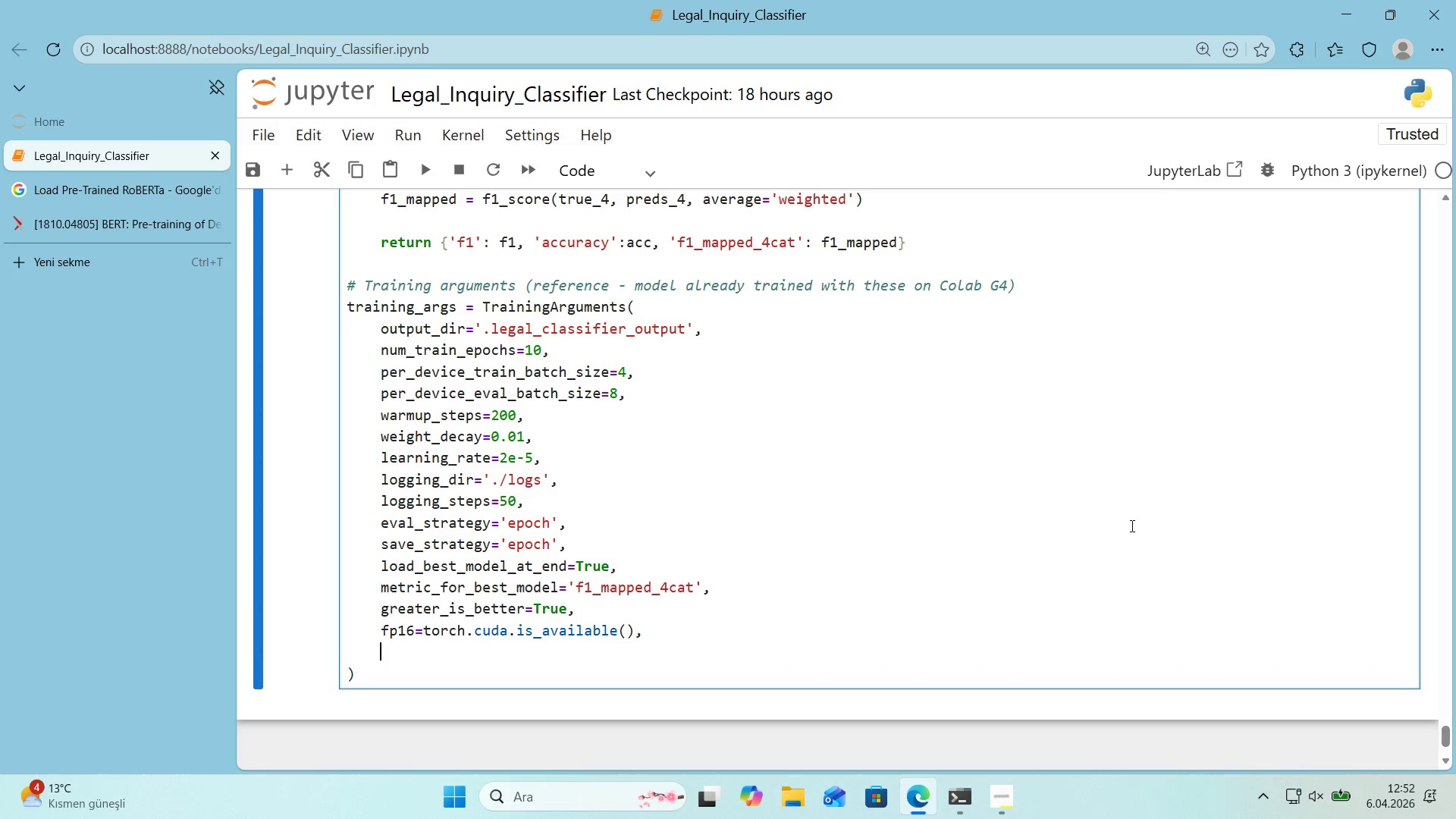 
wait(7.17)
 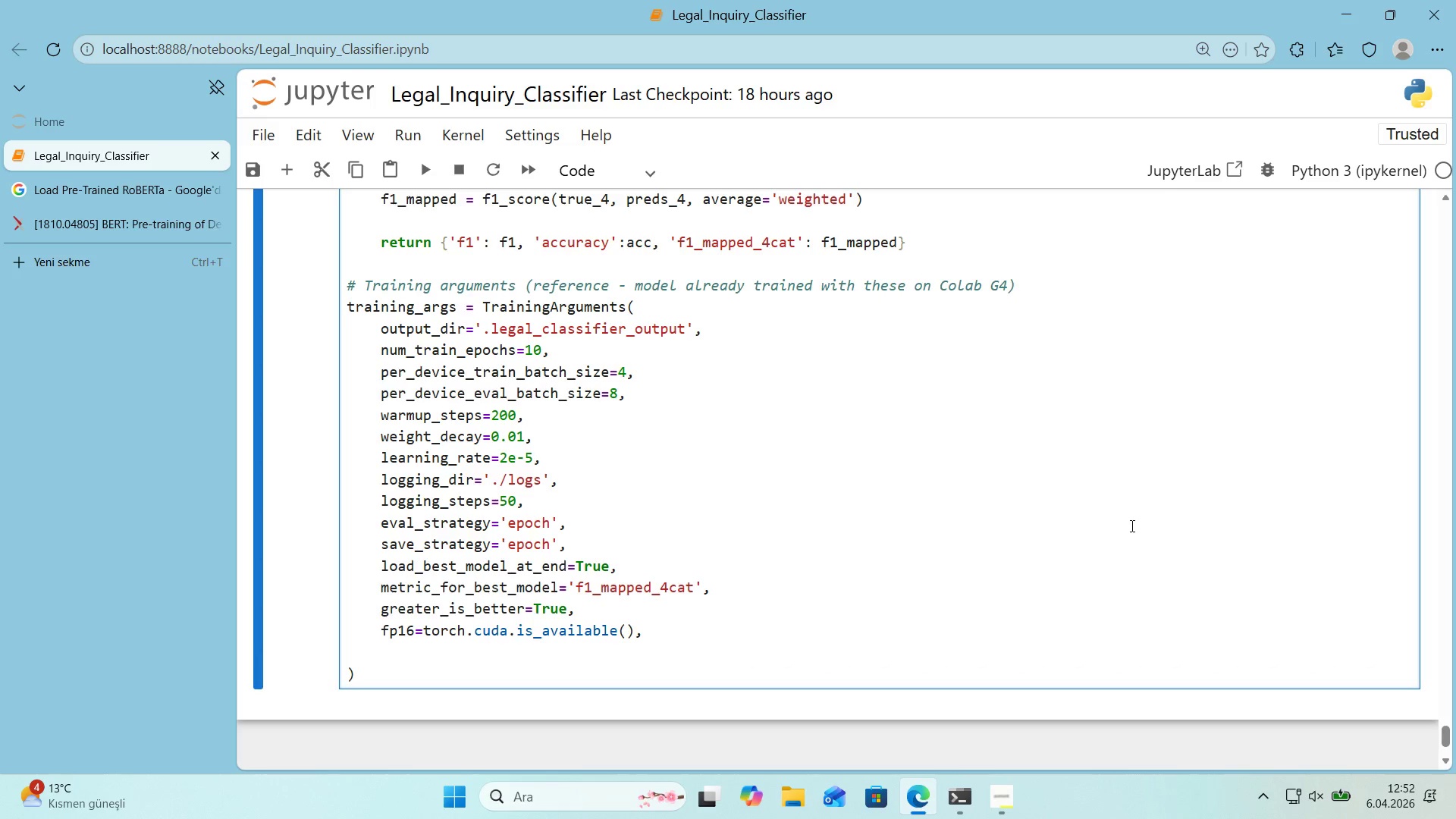 
type(report_to)@@)
 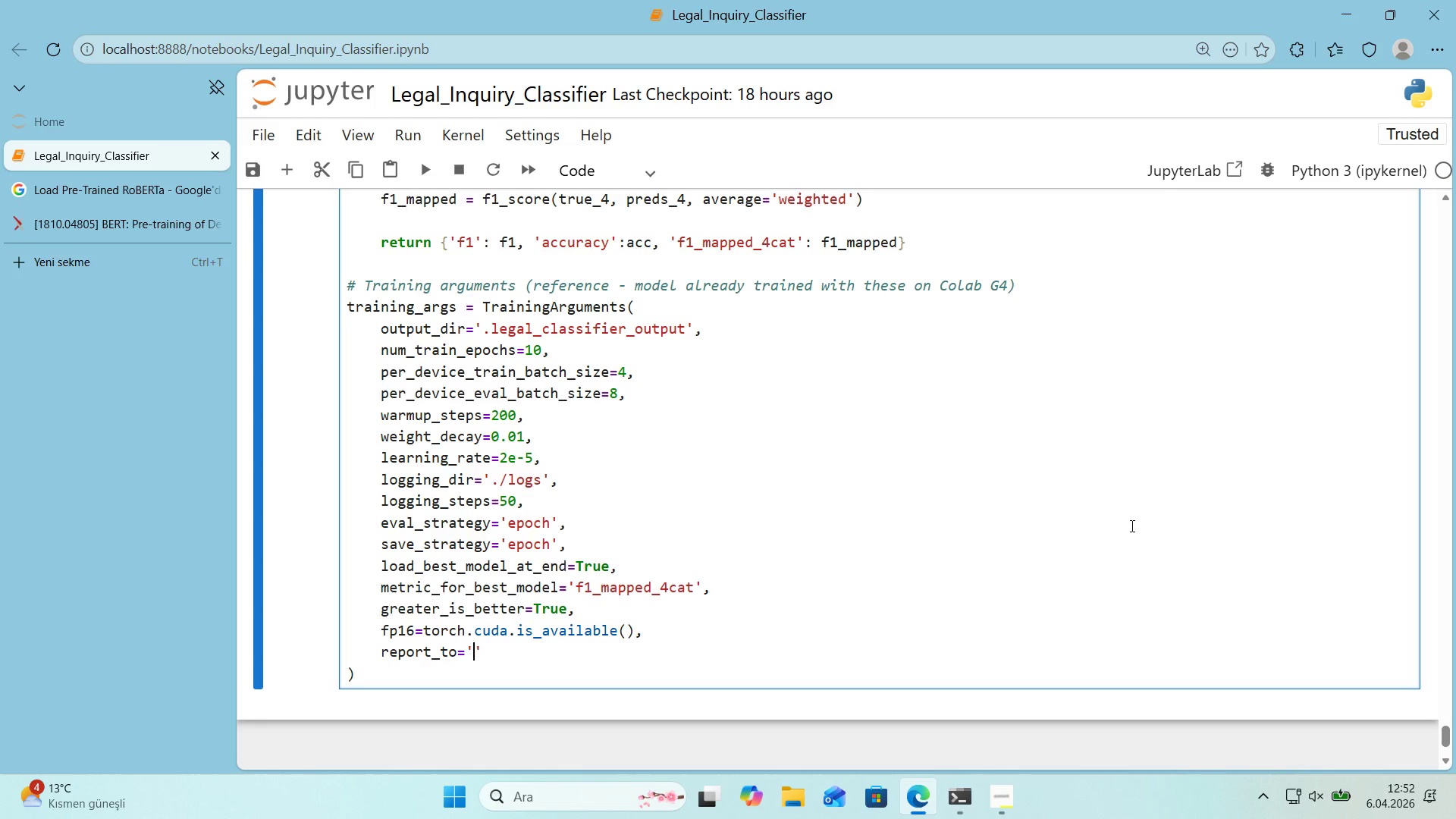 
 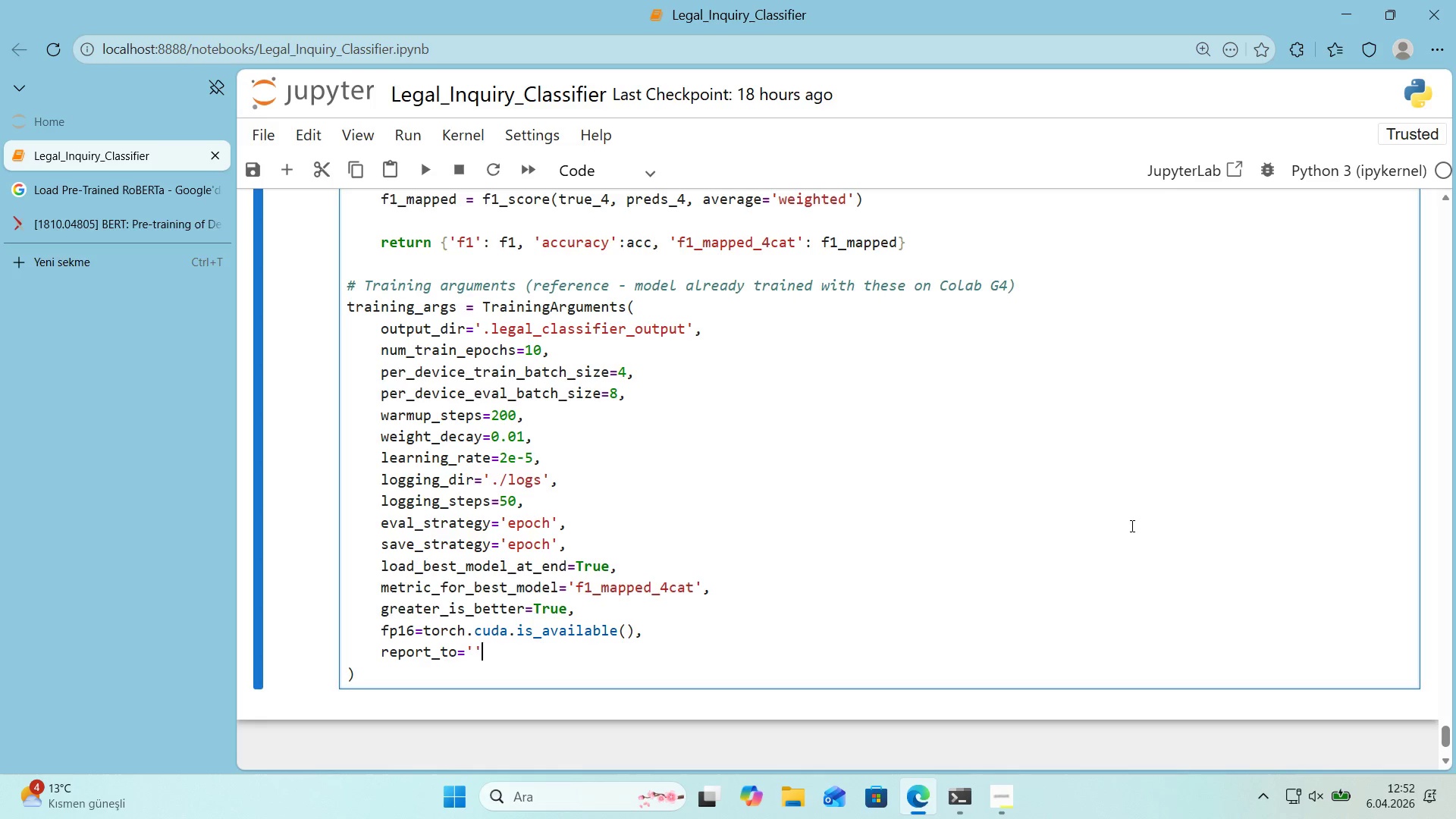 
key(ArrowLeft)
 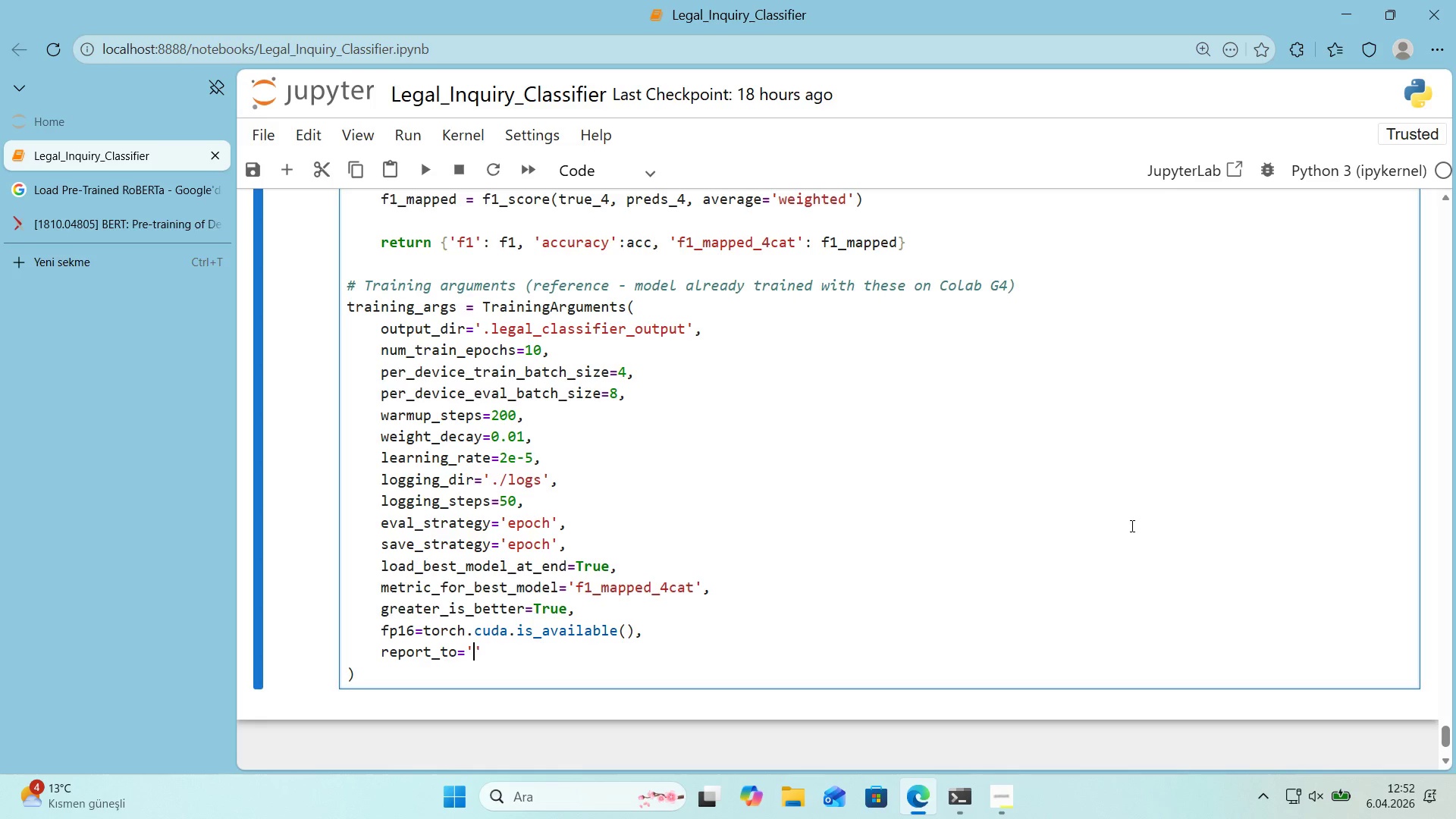 
type(none)
 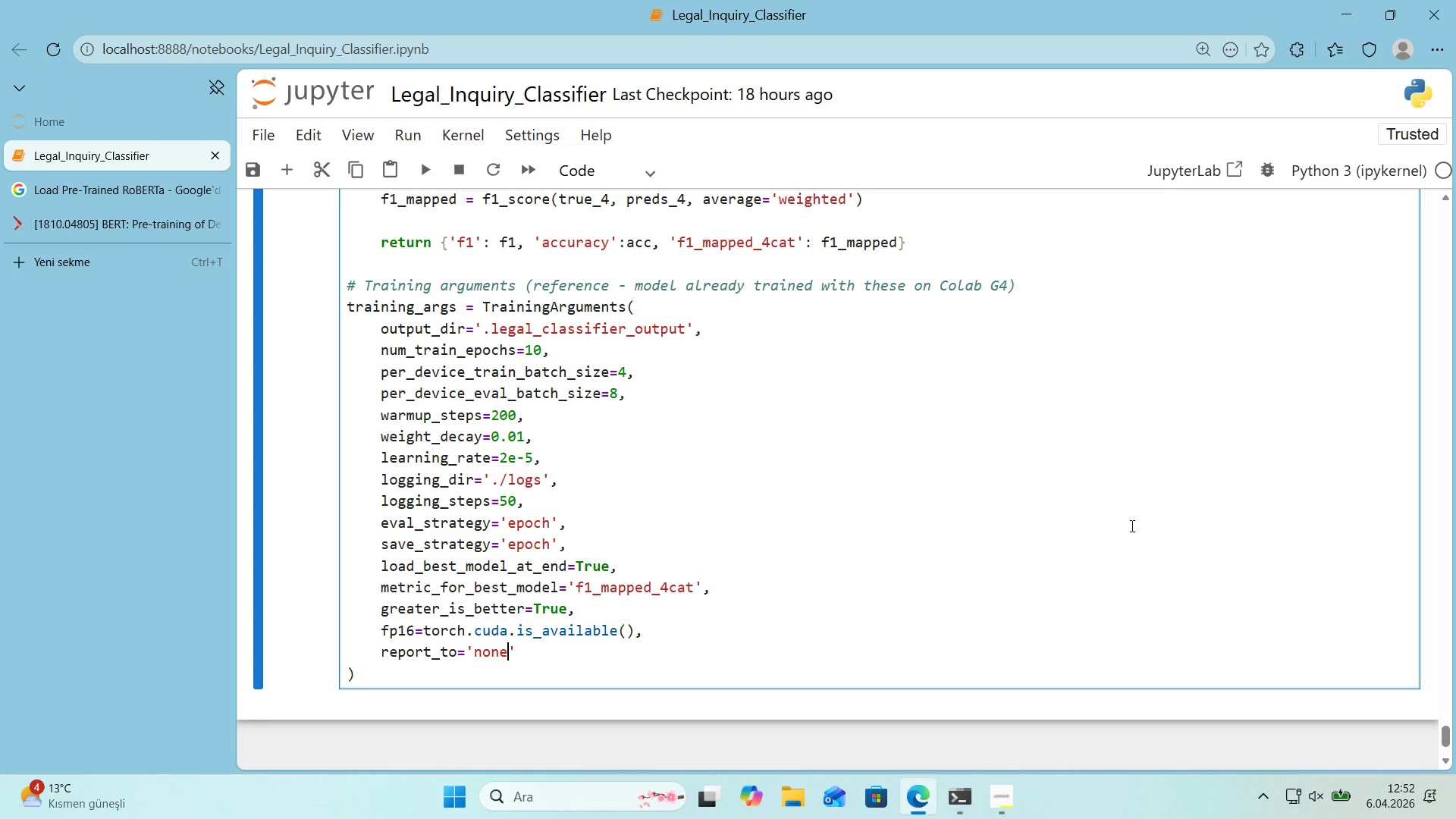 
key(ArrowRight)
 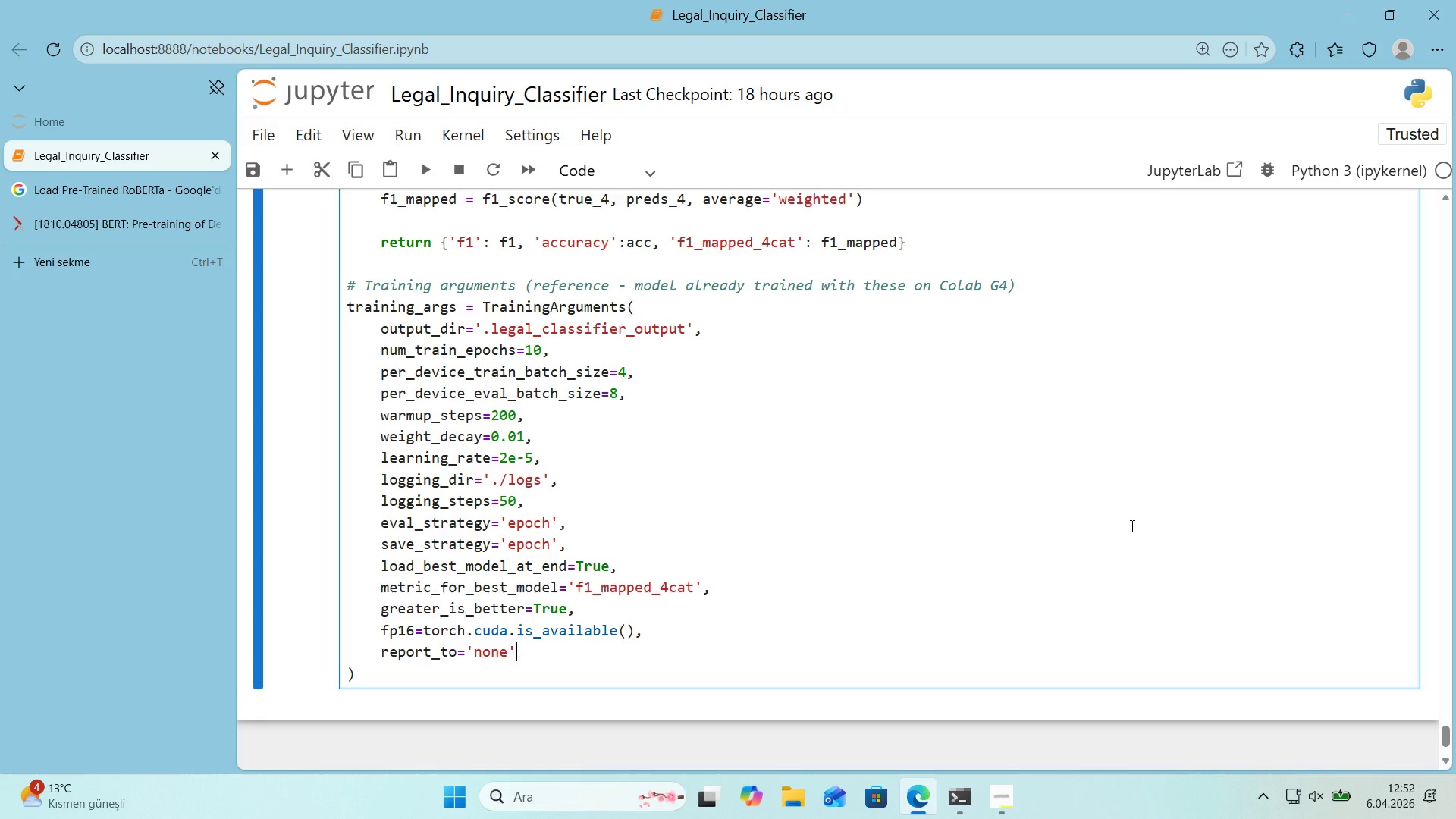 
key(Comma)
 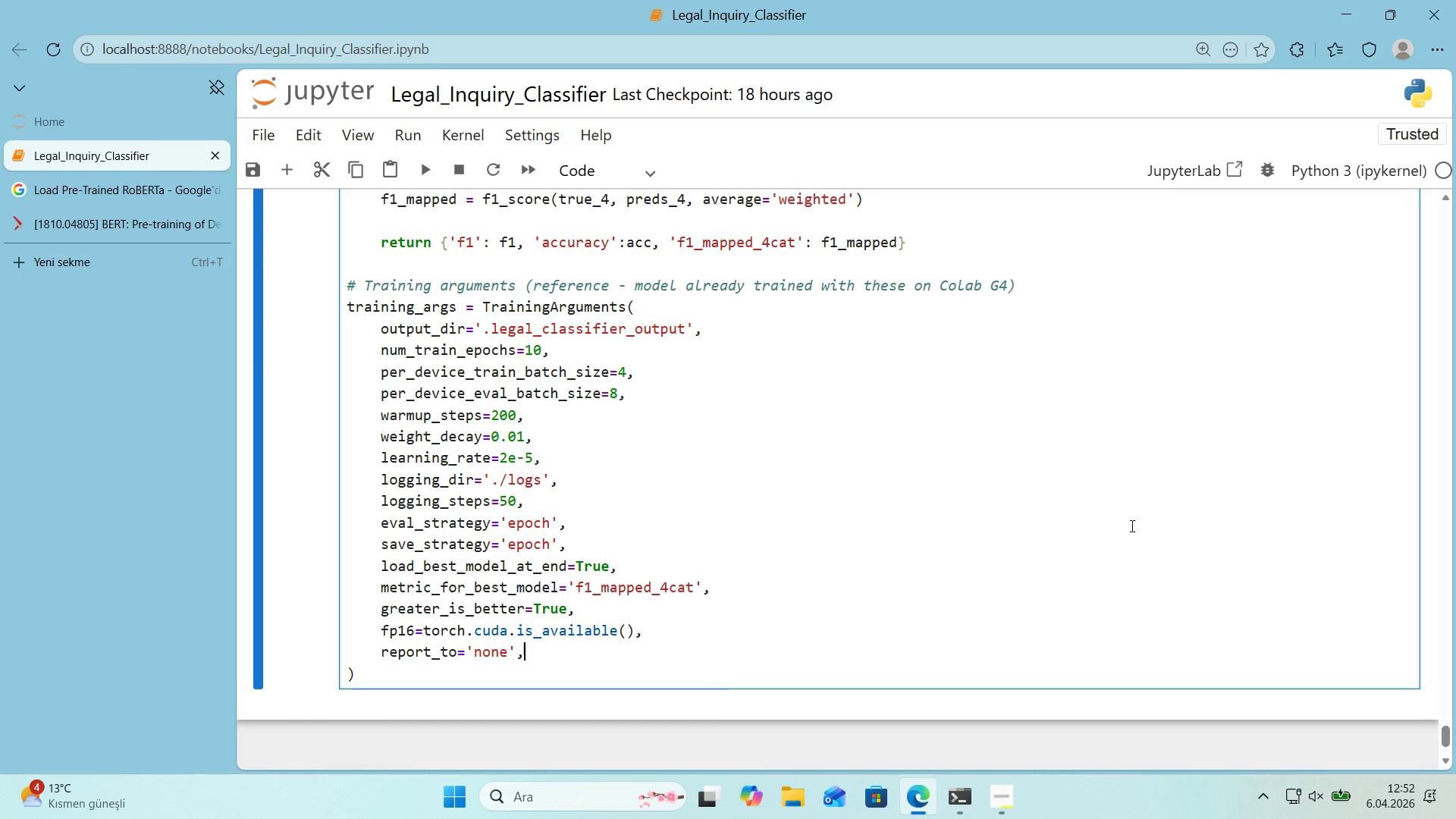 
key(Enter)
 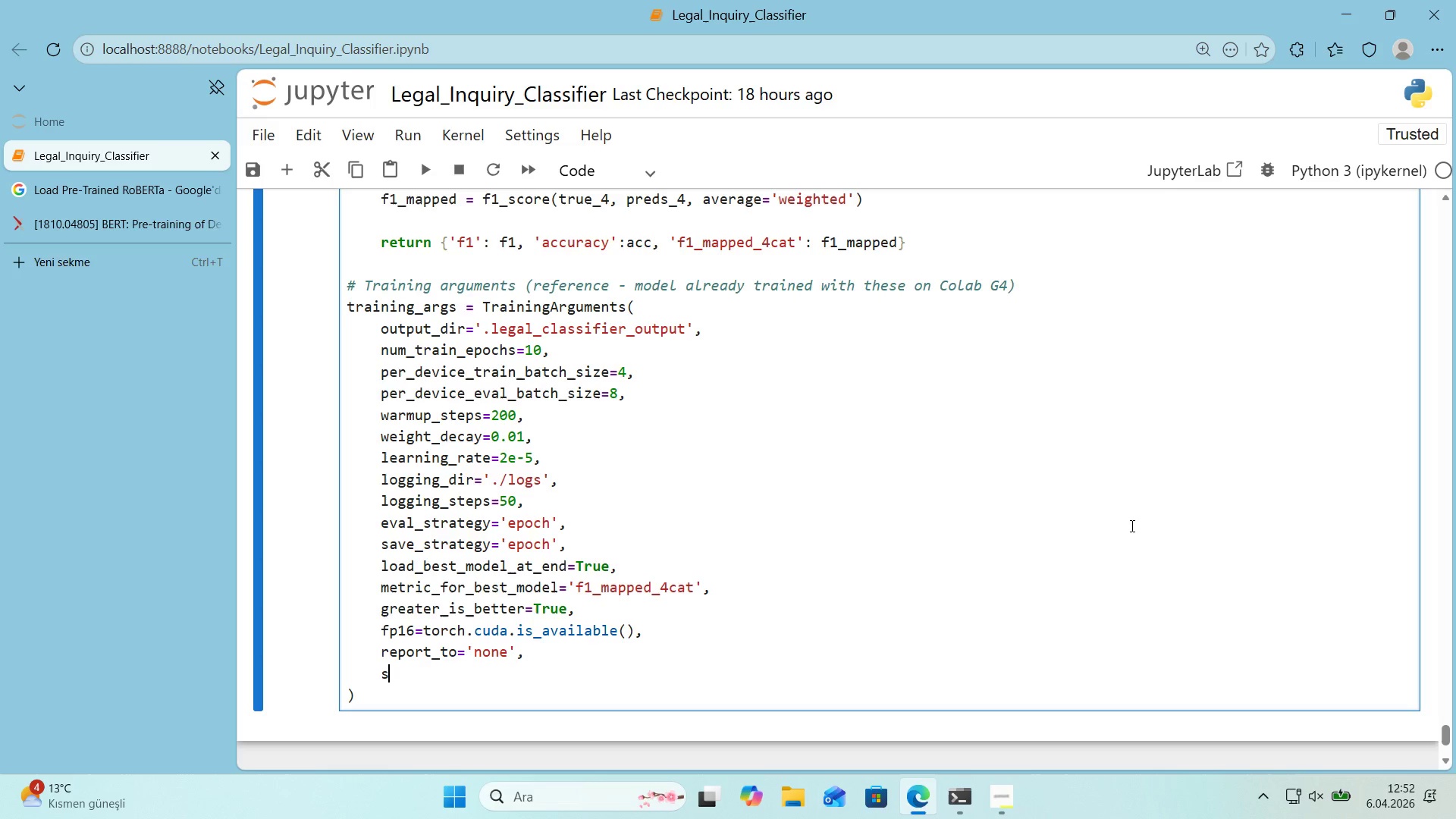 
type(seed)42,)
 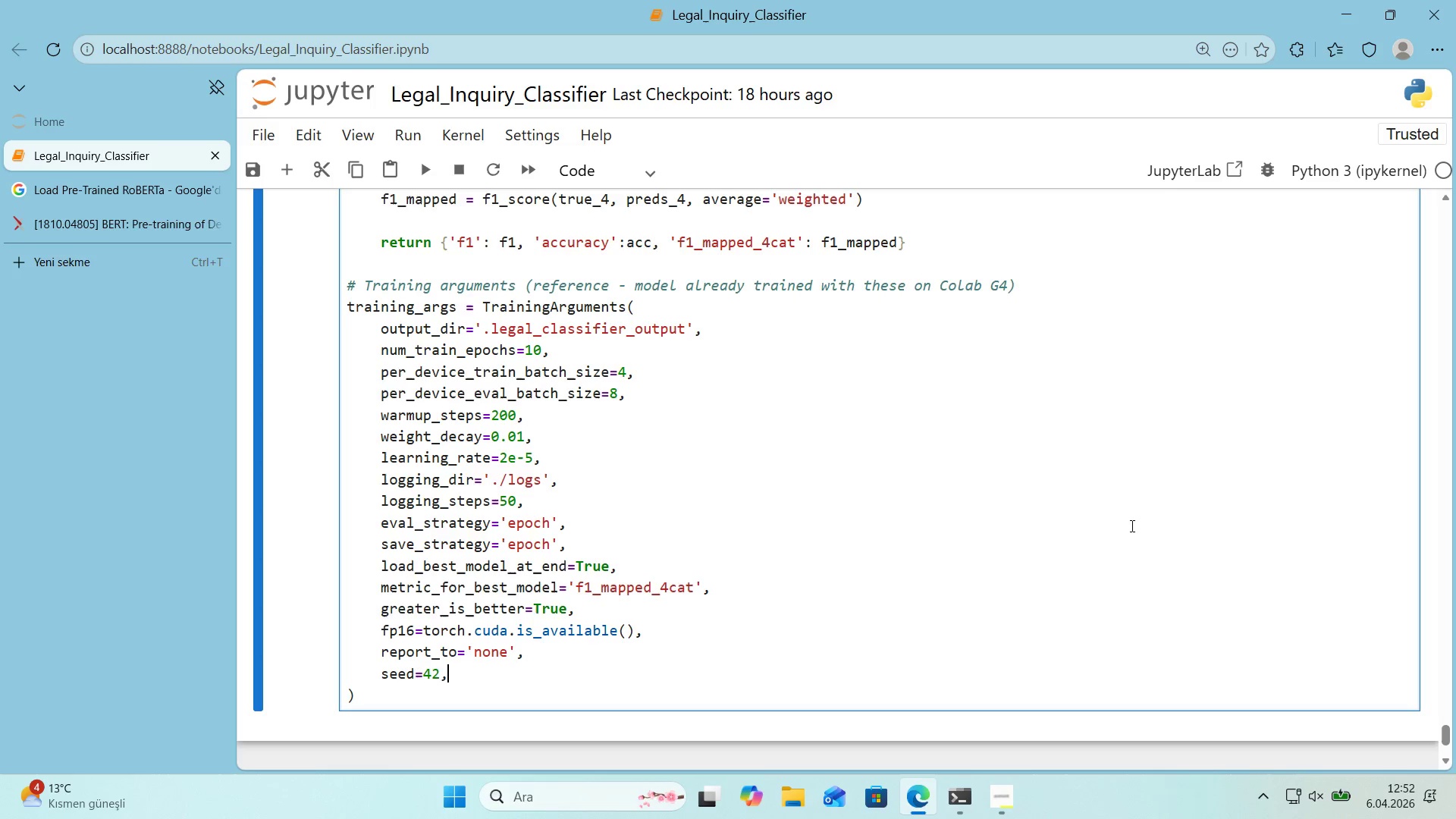 
key(ArrowDown)
 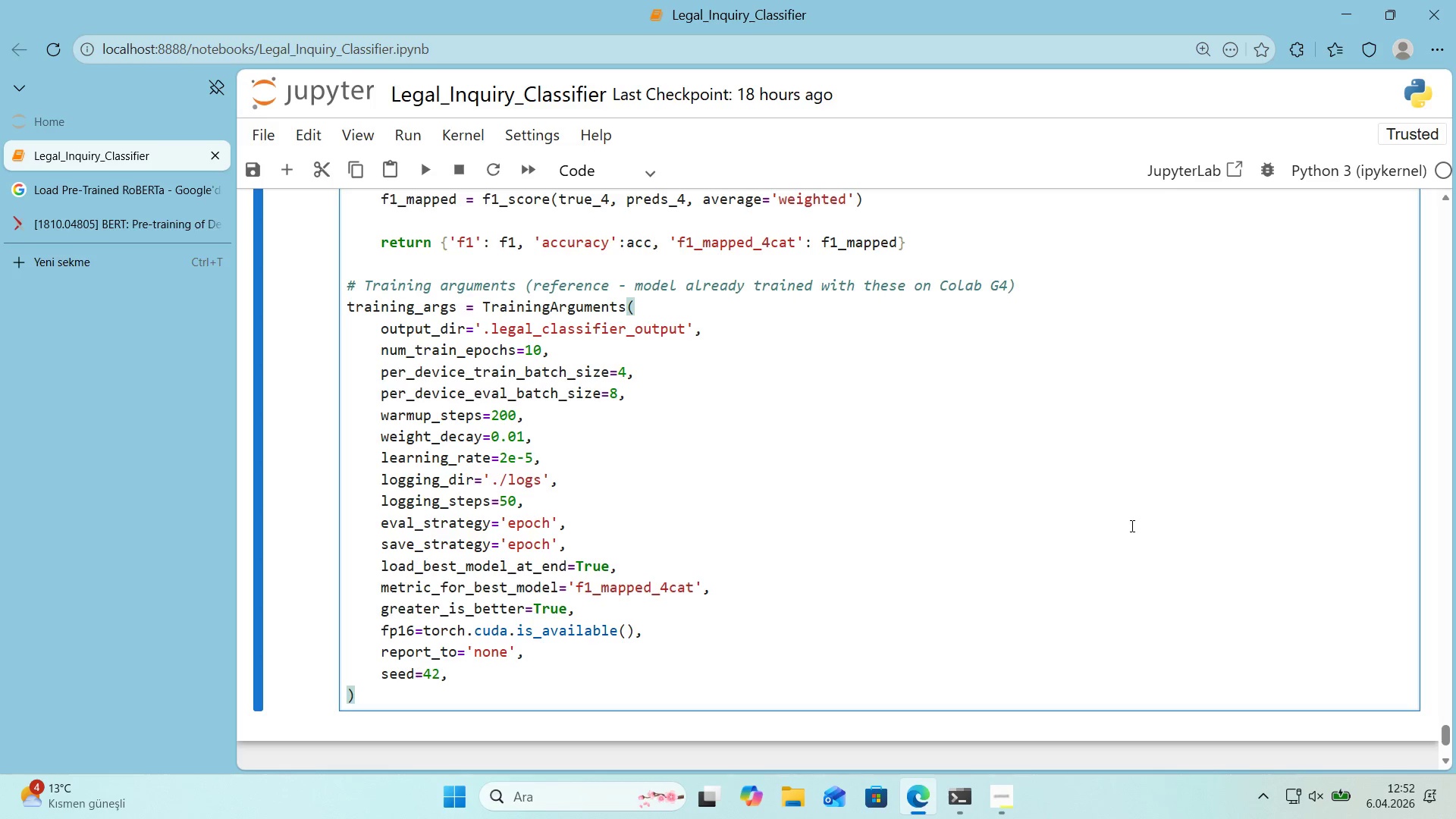 
key(Enter)
 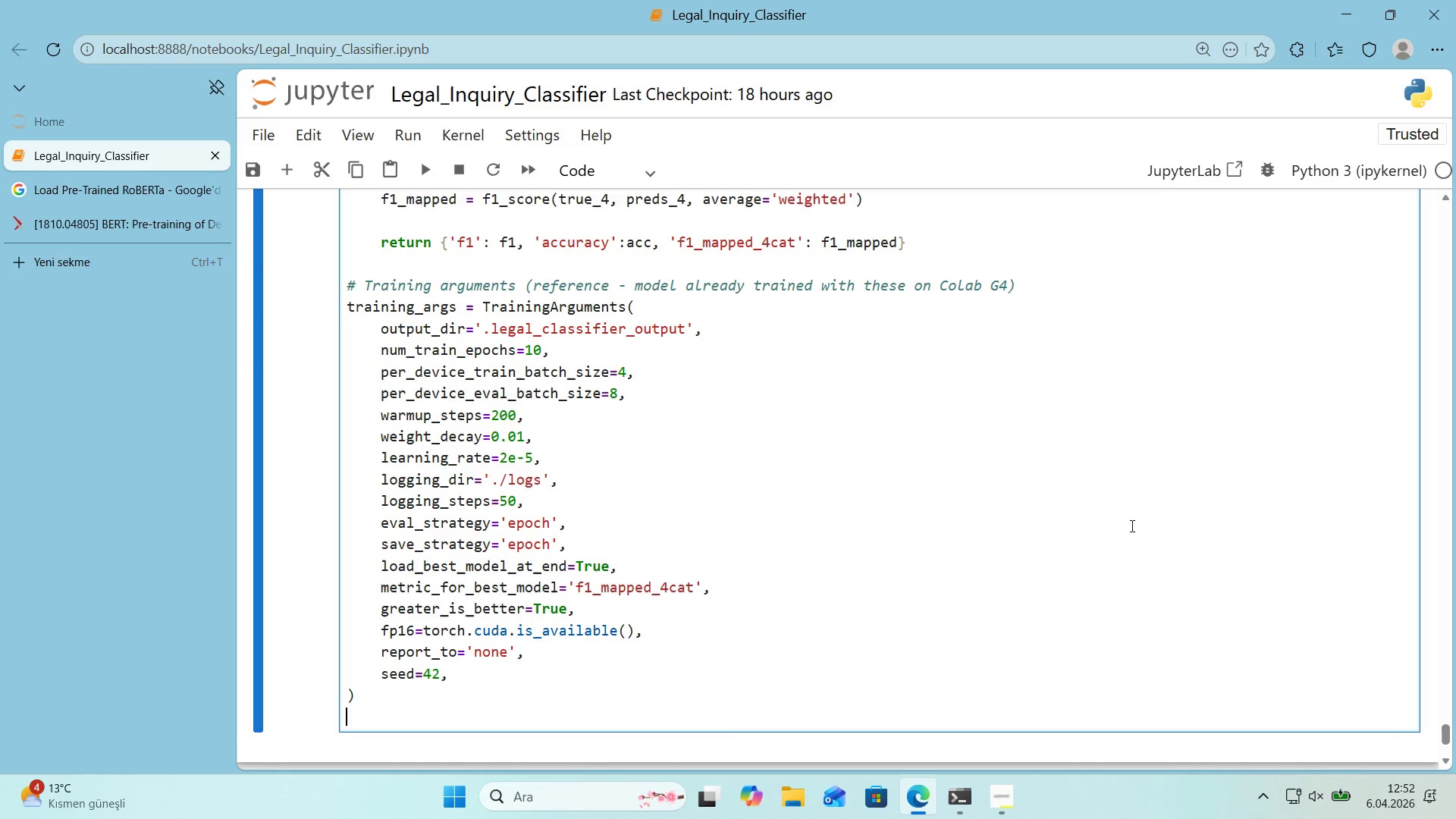 
key(Enter)
 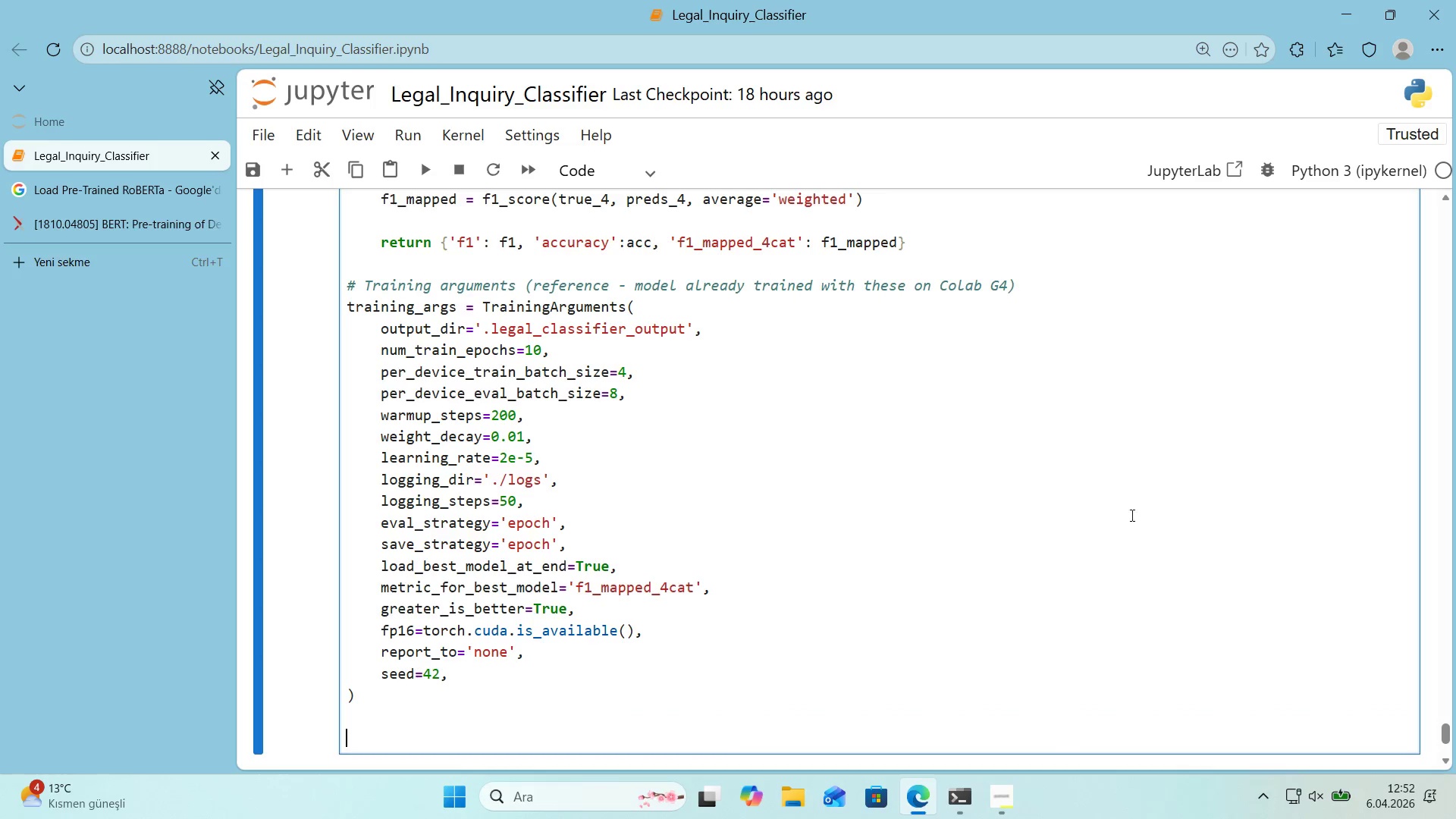 
scroll: coordinate [1150, 491], scroll_direction: down, amount: 1.0
 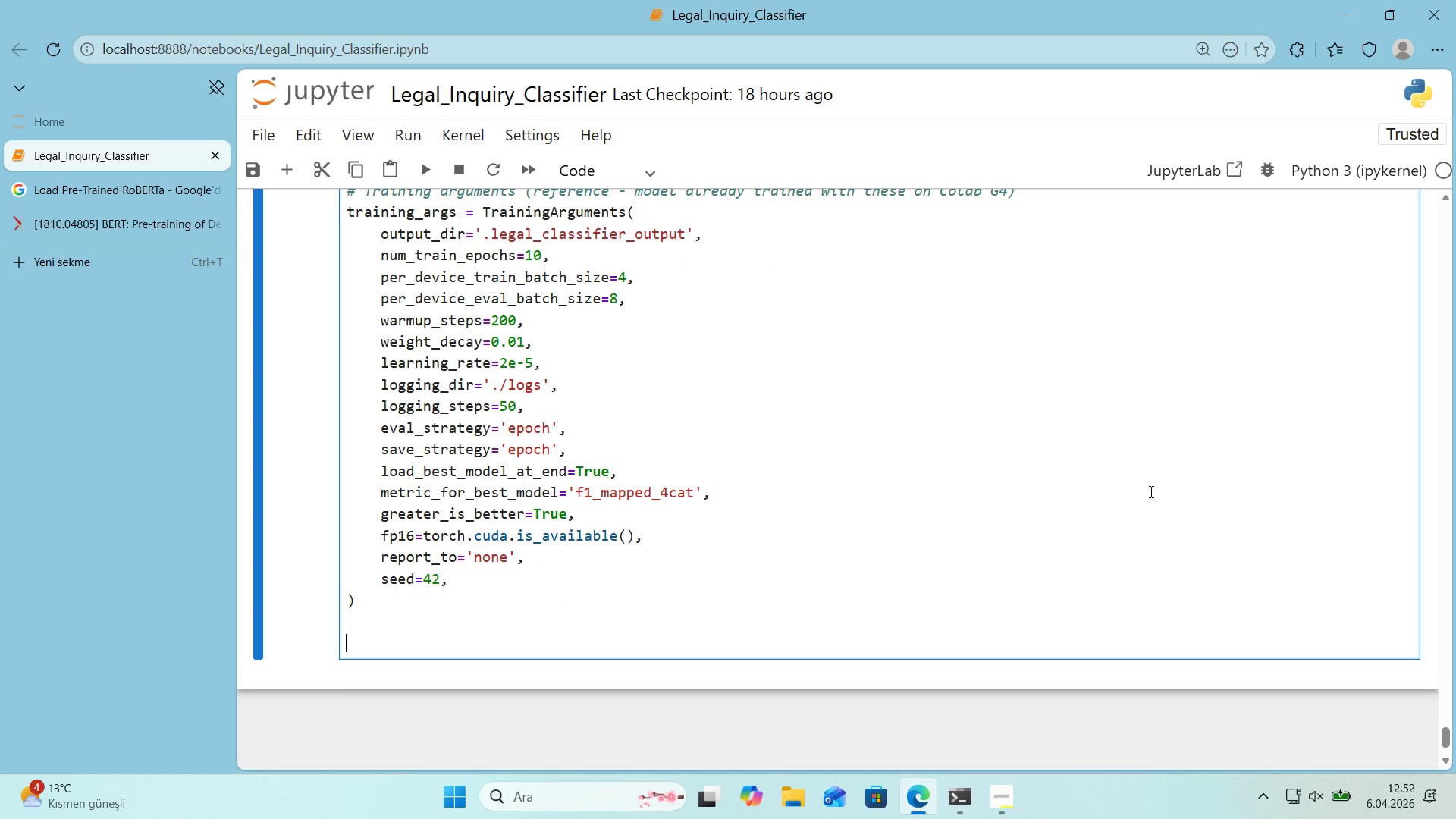 
key(Control+ControlLeft)
 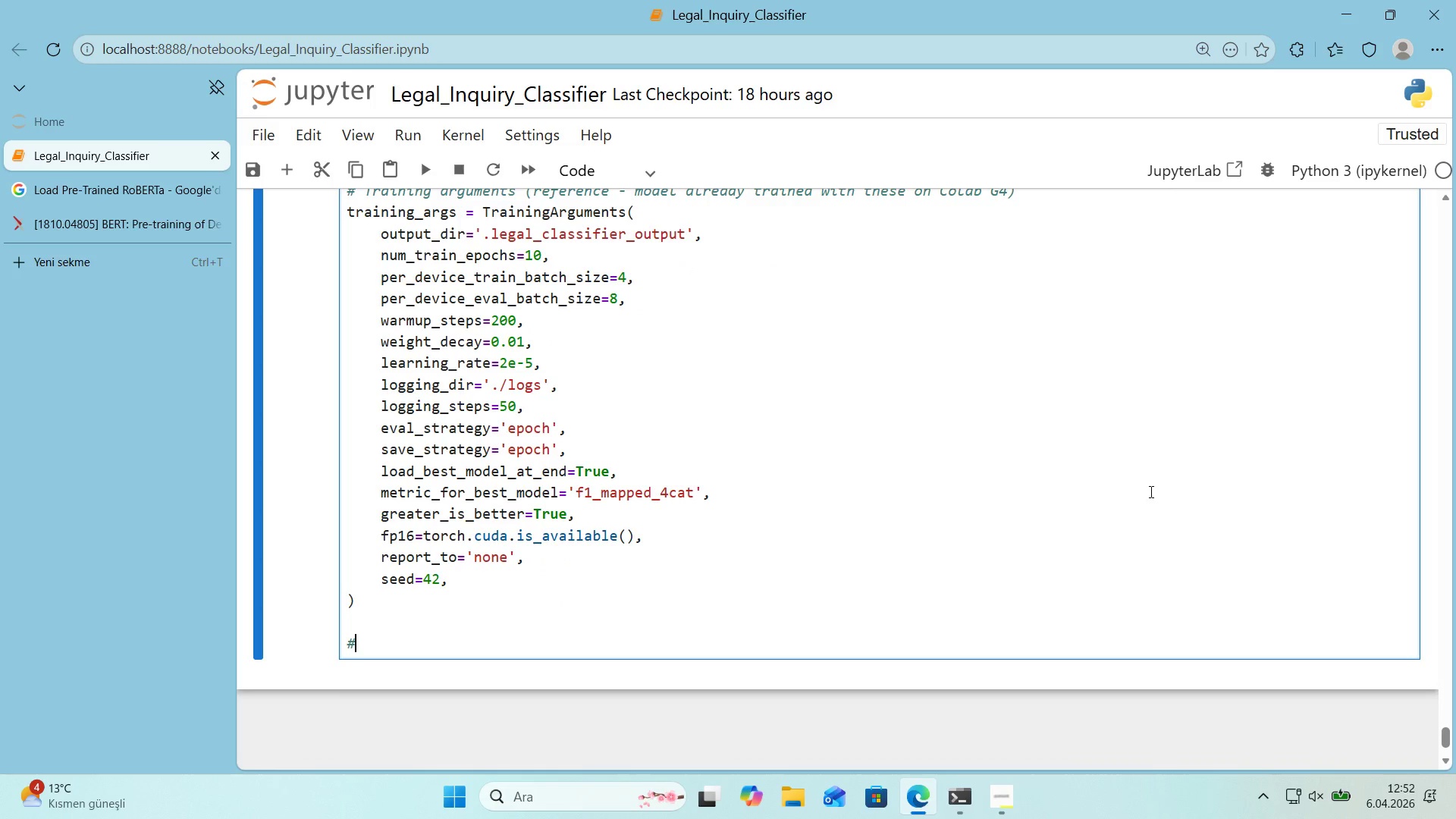 
key(Alt+Control+AltRight)
 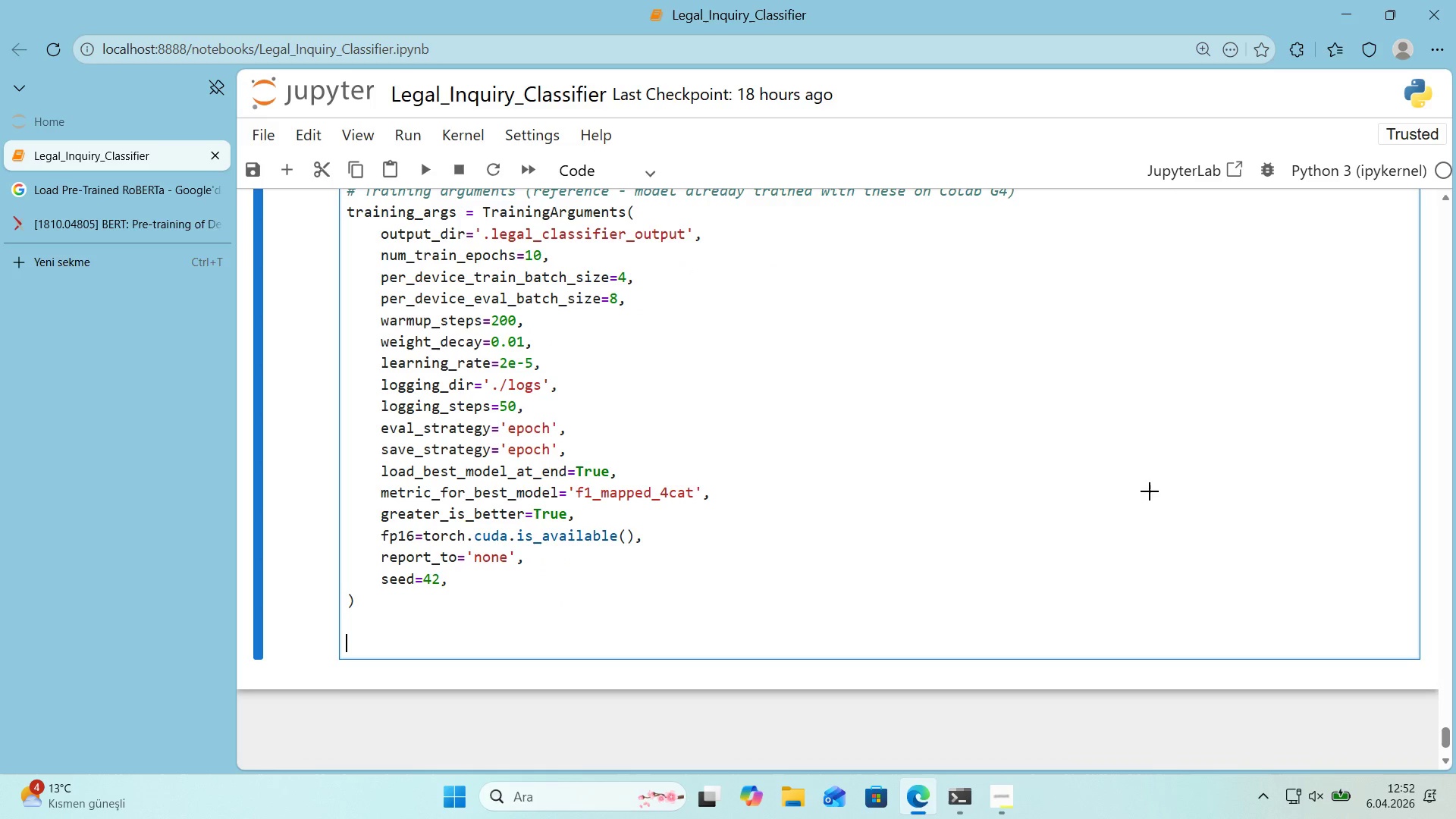 
key(Alt+Control+3)
 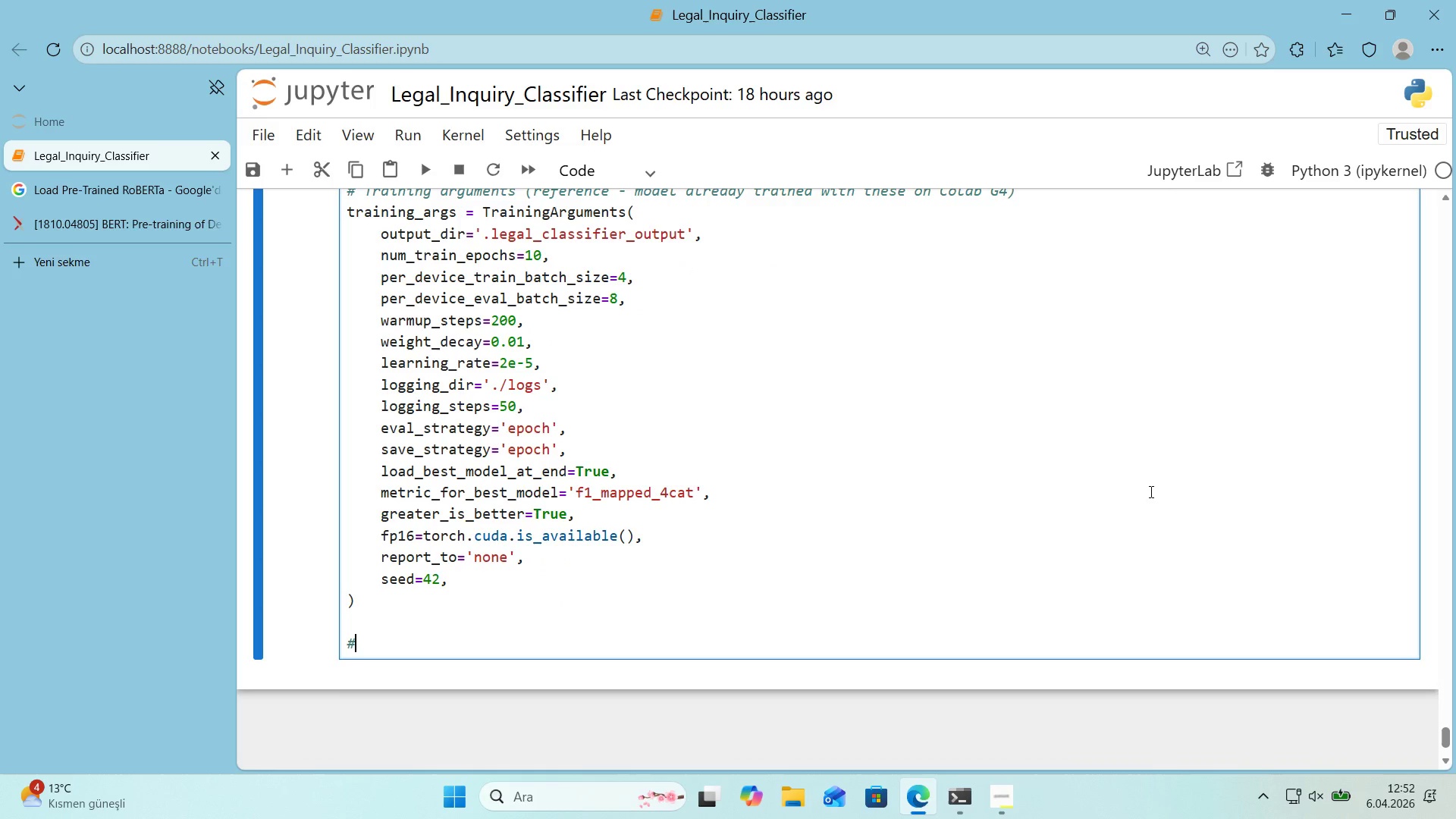 
type( Create tra'ner for evaluat'on *()
 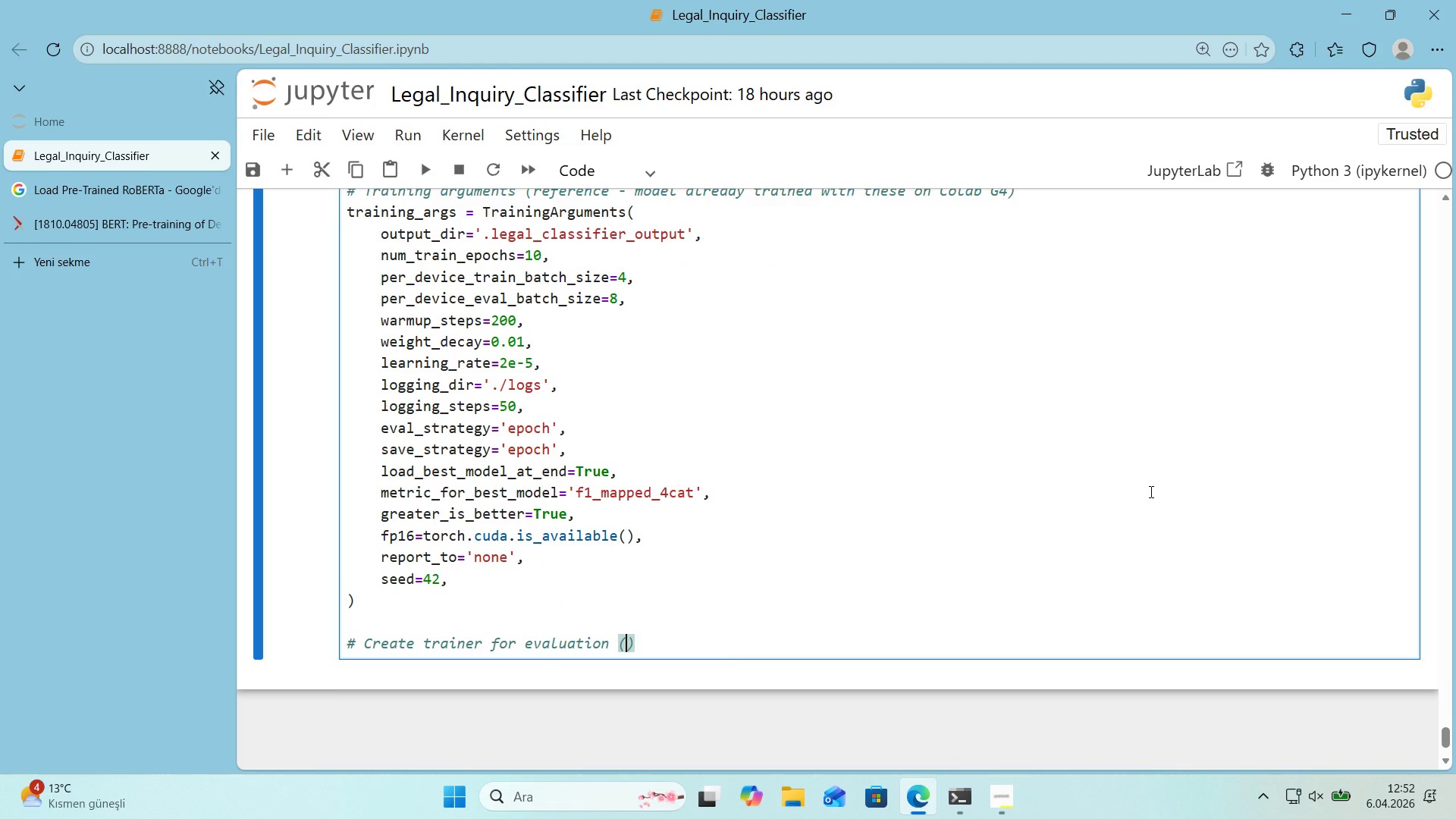 
 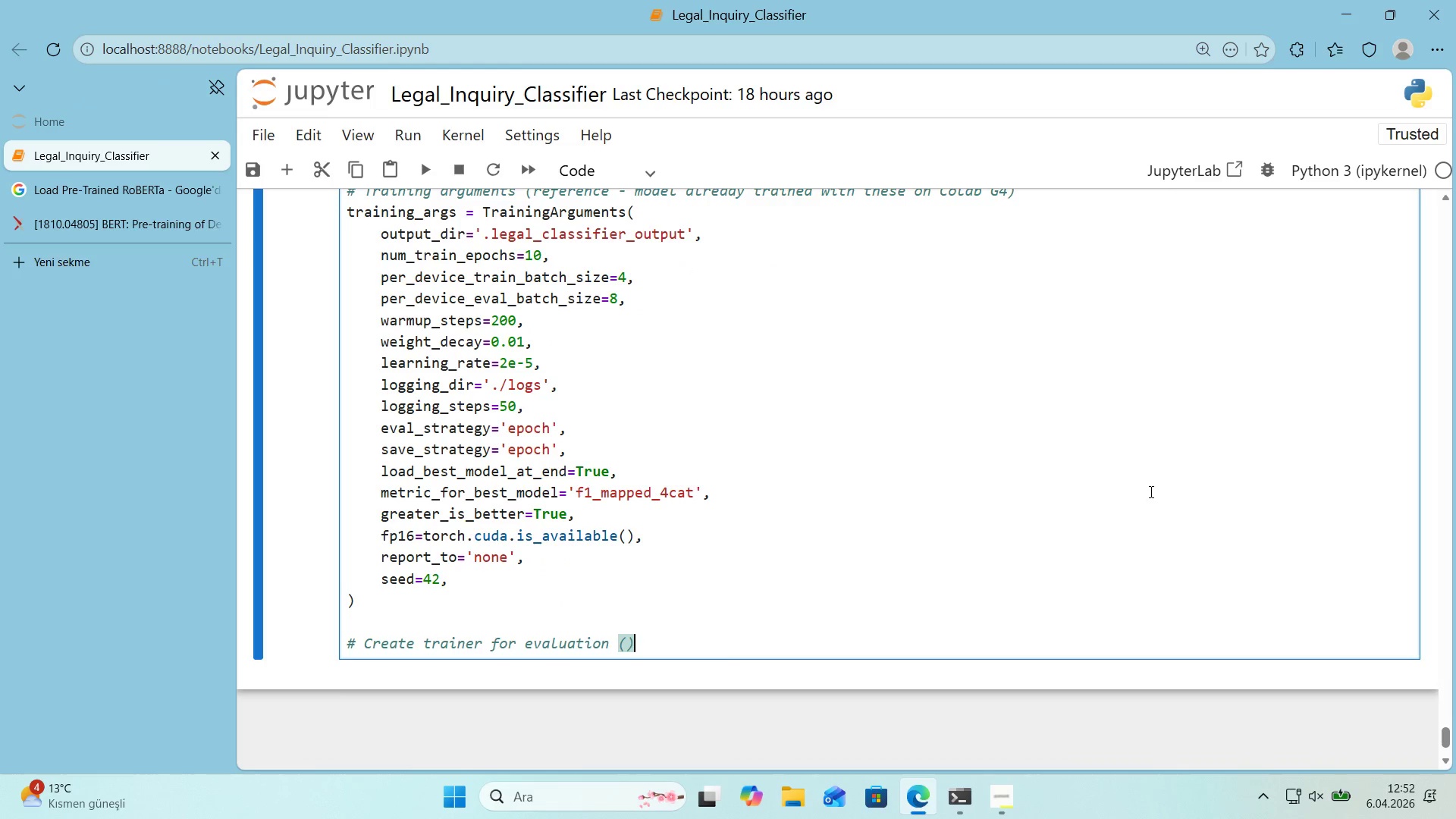 
key(ArrowLeft)
 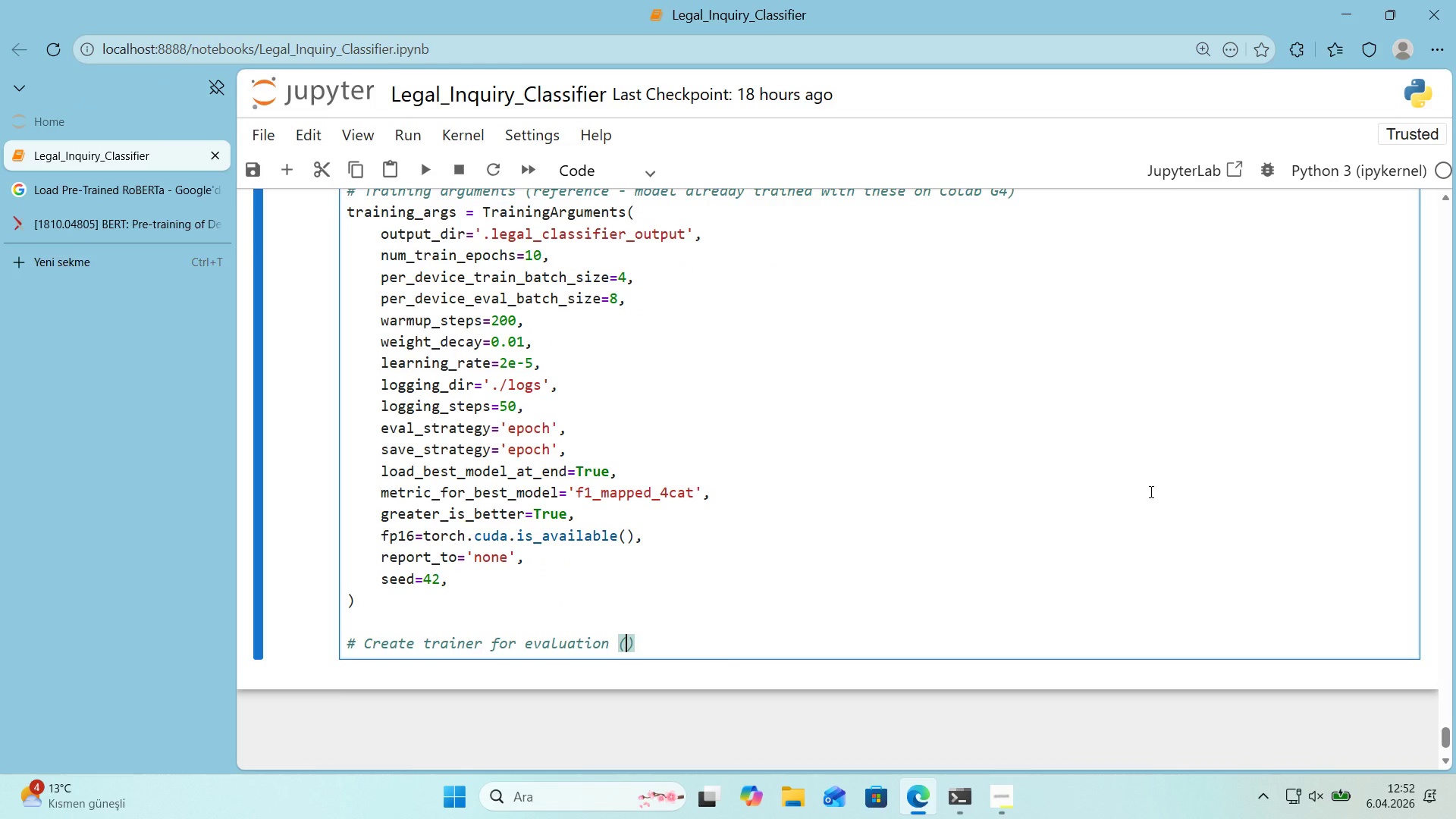 
type(not tra'n'ng)
 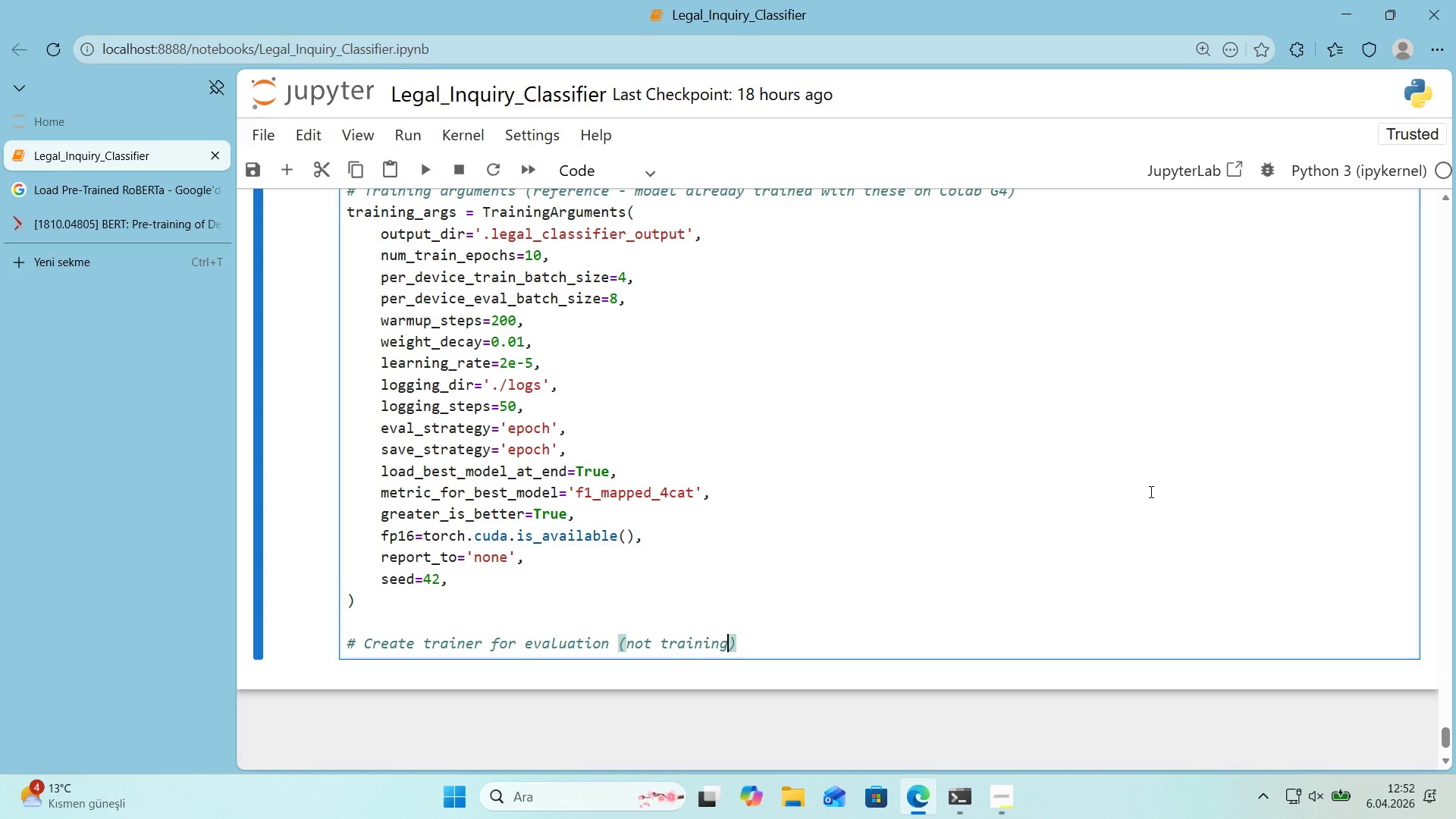 
key(ArrowRight)
 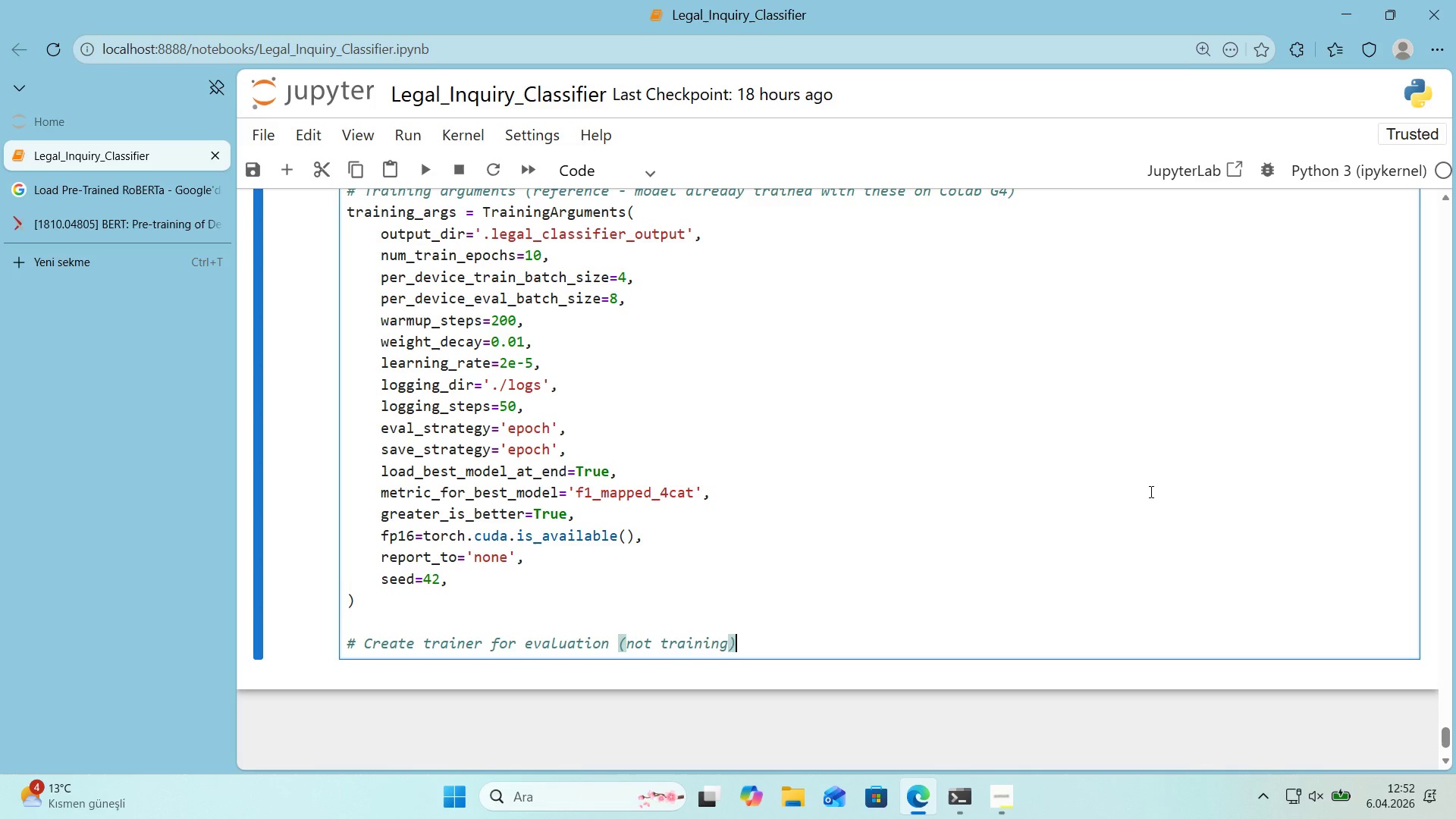 
key(Enter)
 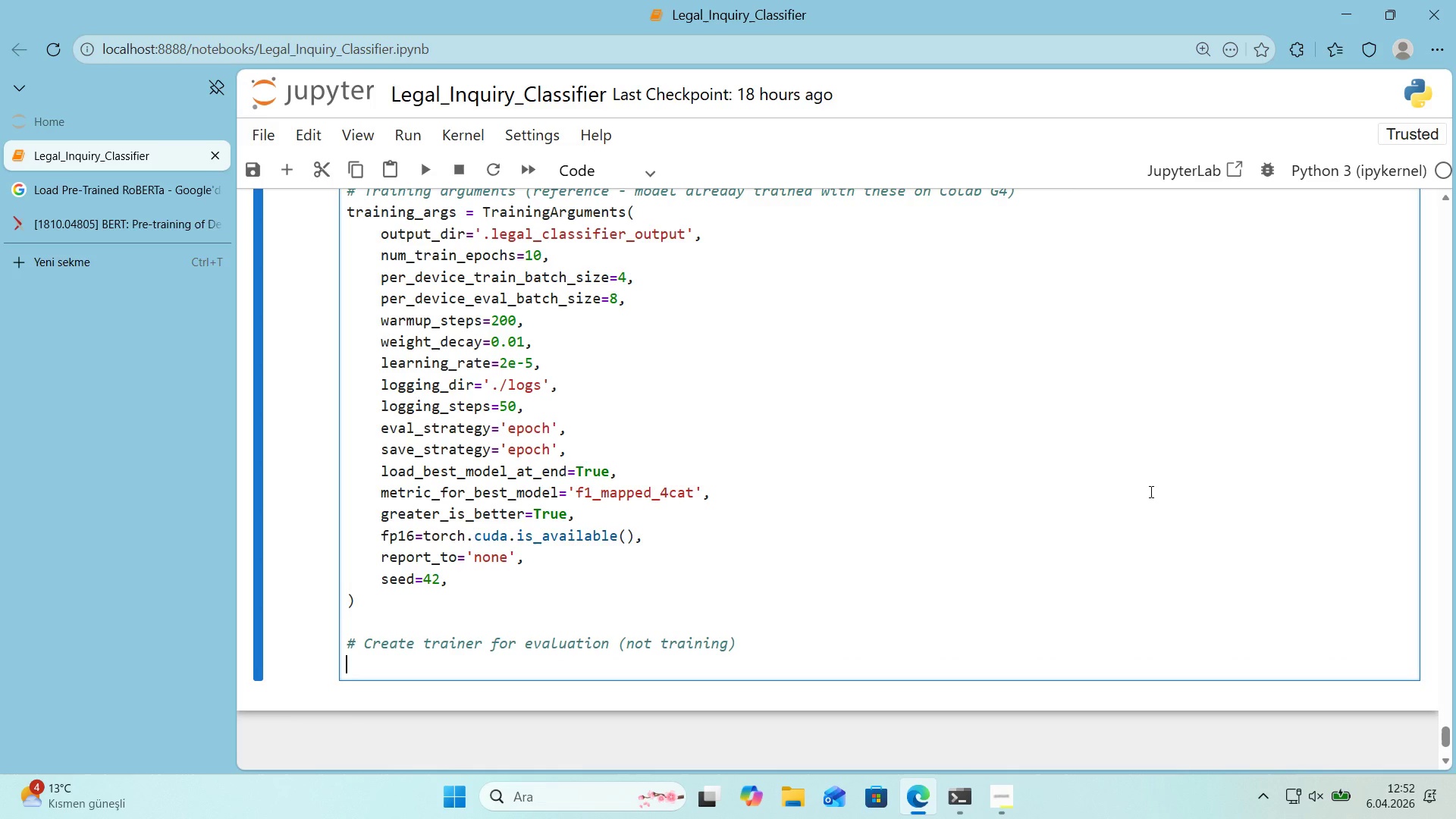 
type(tra'ner*()
key(Backspace)
key(Backspace)
type( ) We'ghtedTra'ner*()
 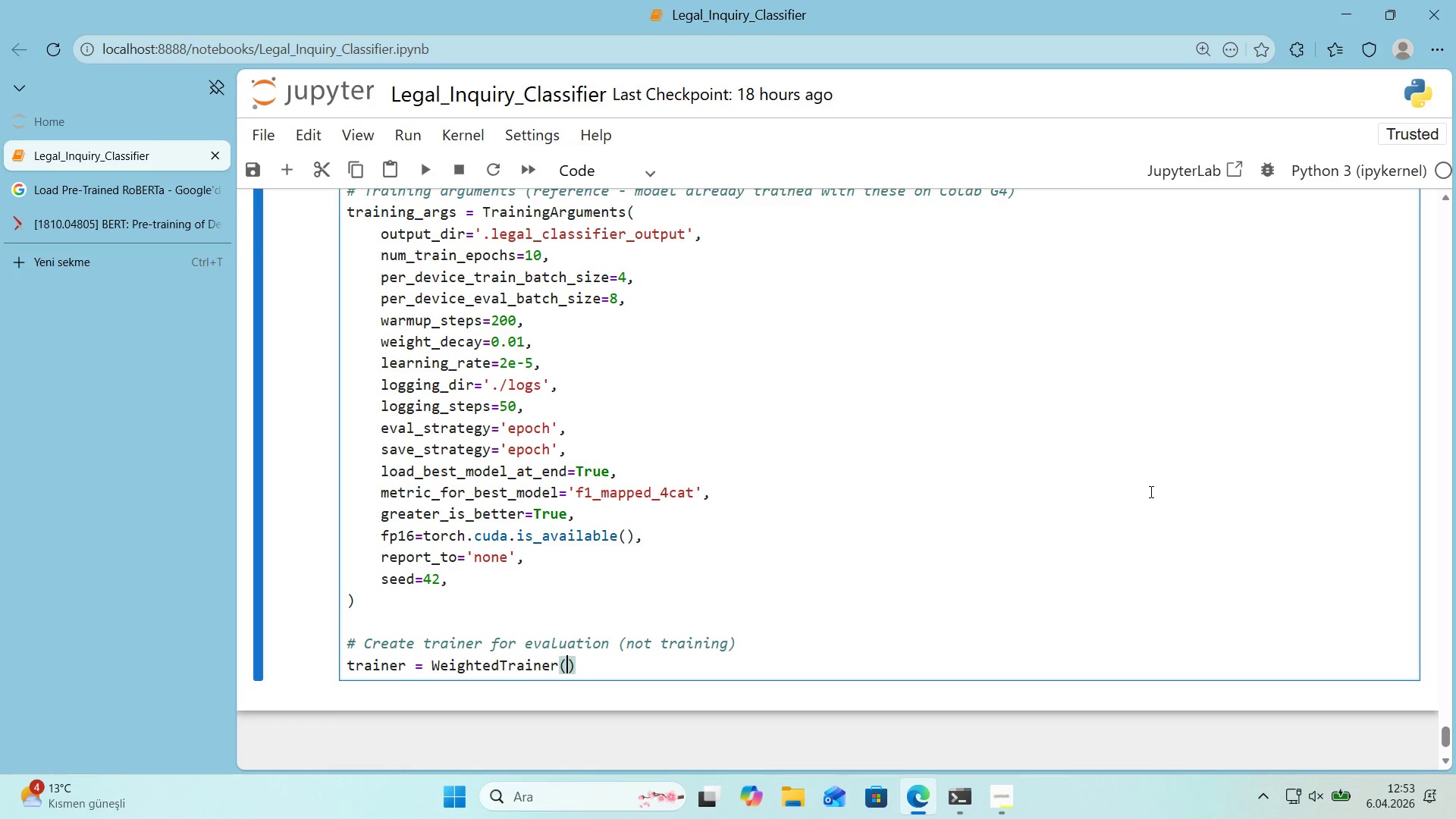 
 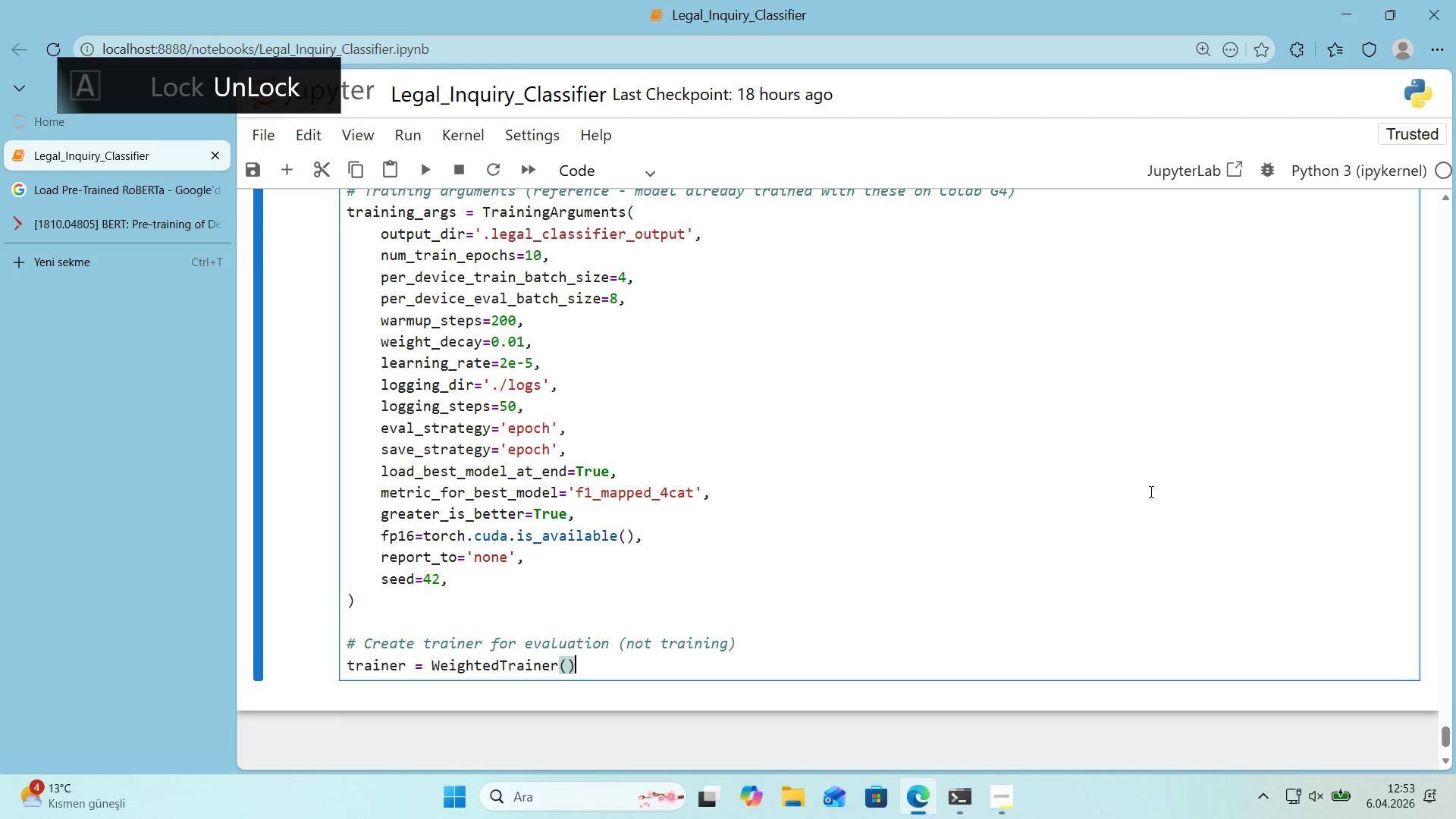 
key(ArrowLeft)
 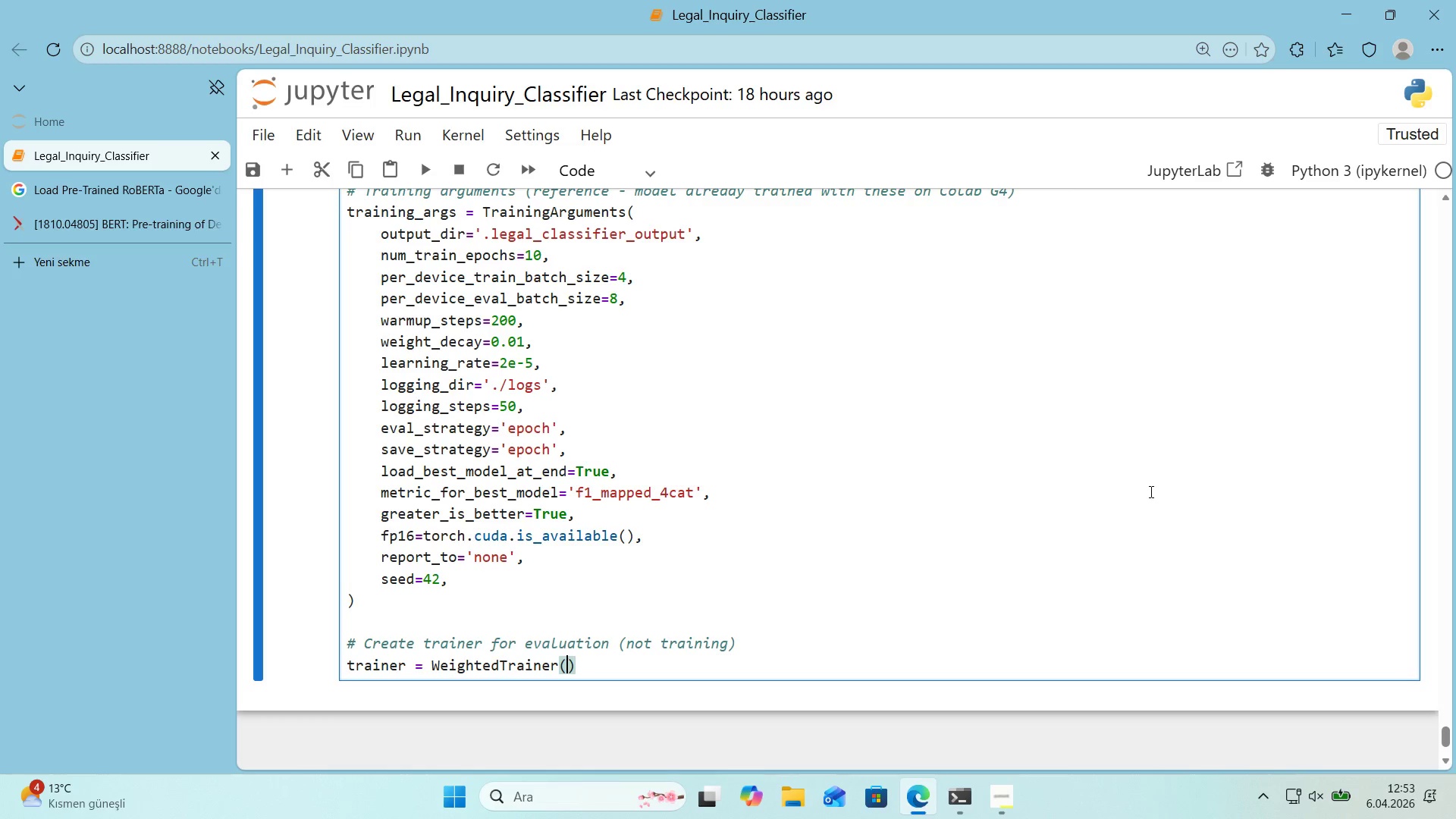 
key(Enter)
 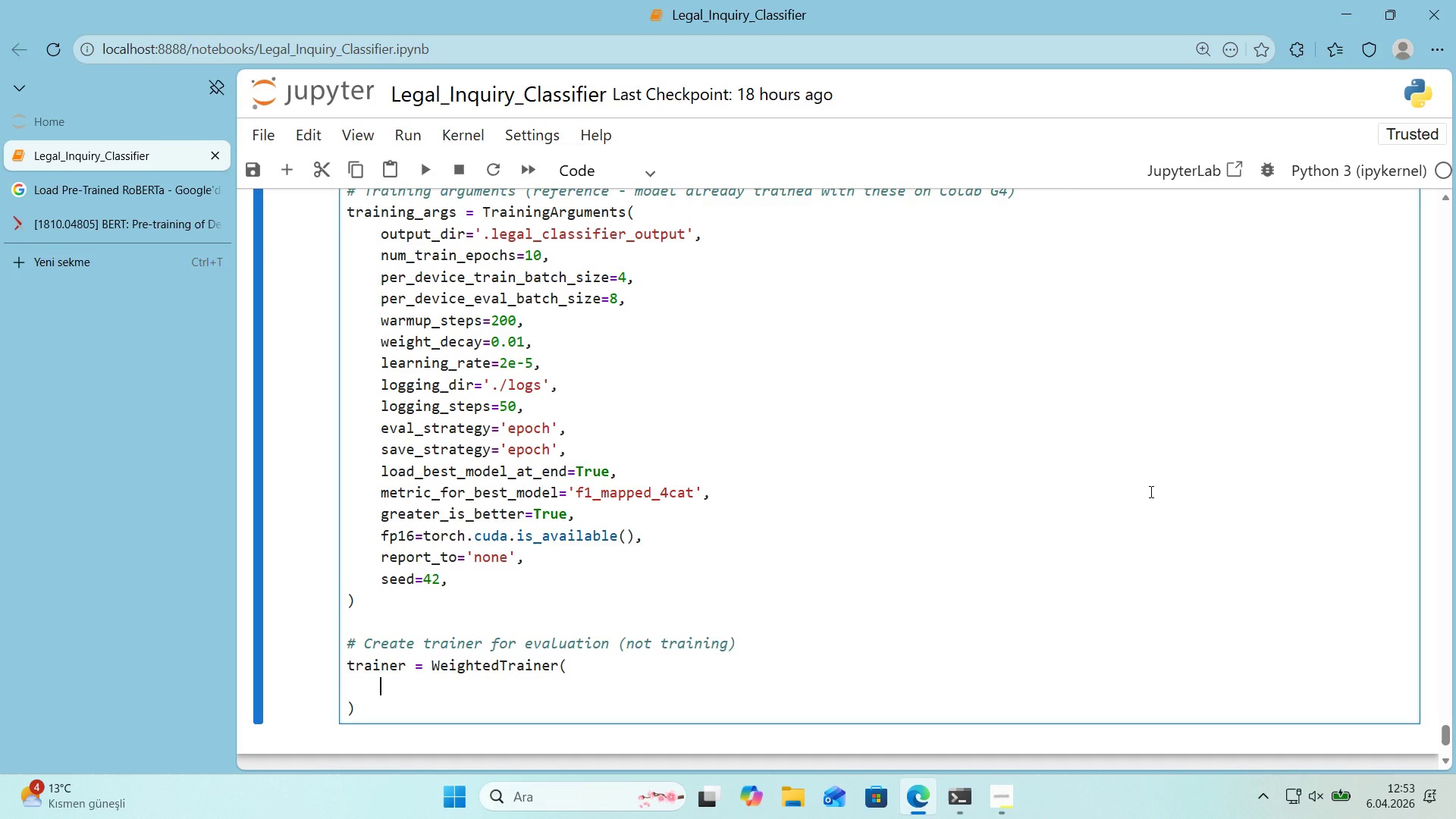 
wait(5.25)
 